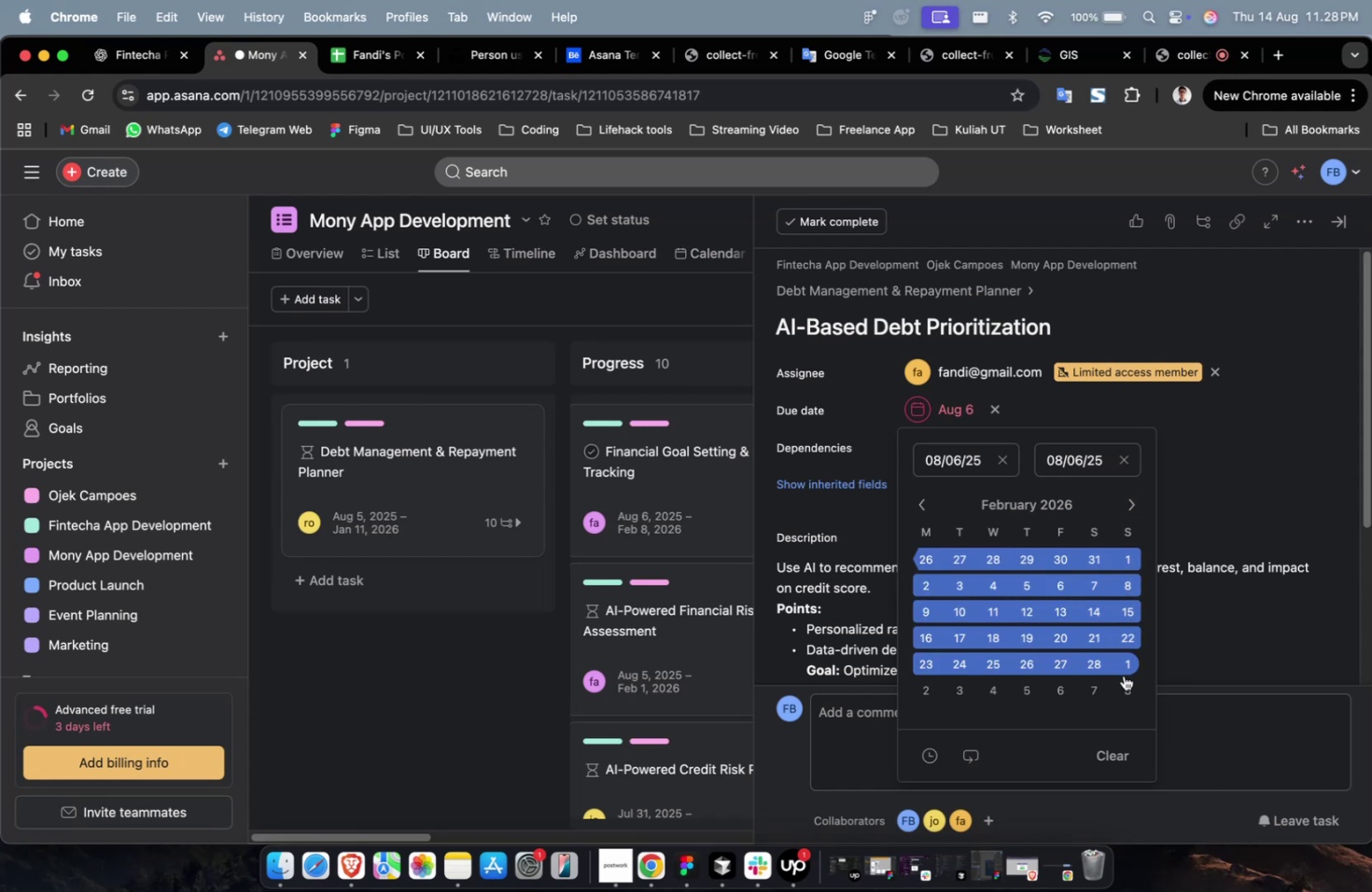 
left_click([1128, 670])
 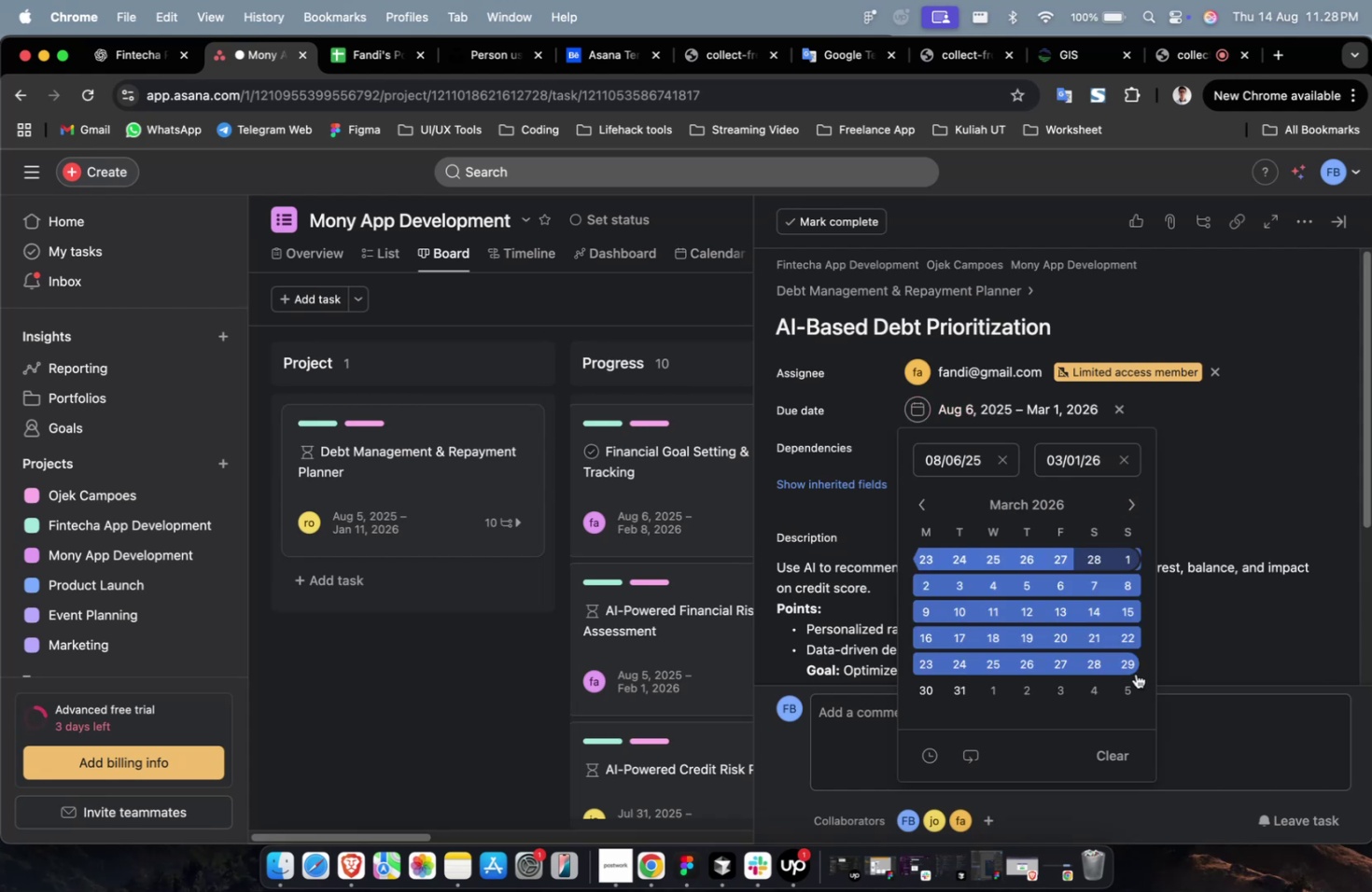 
left_click([1131, 669])
 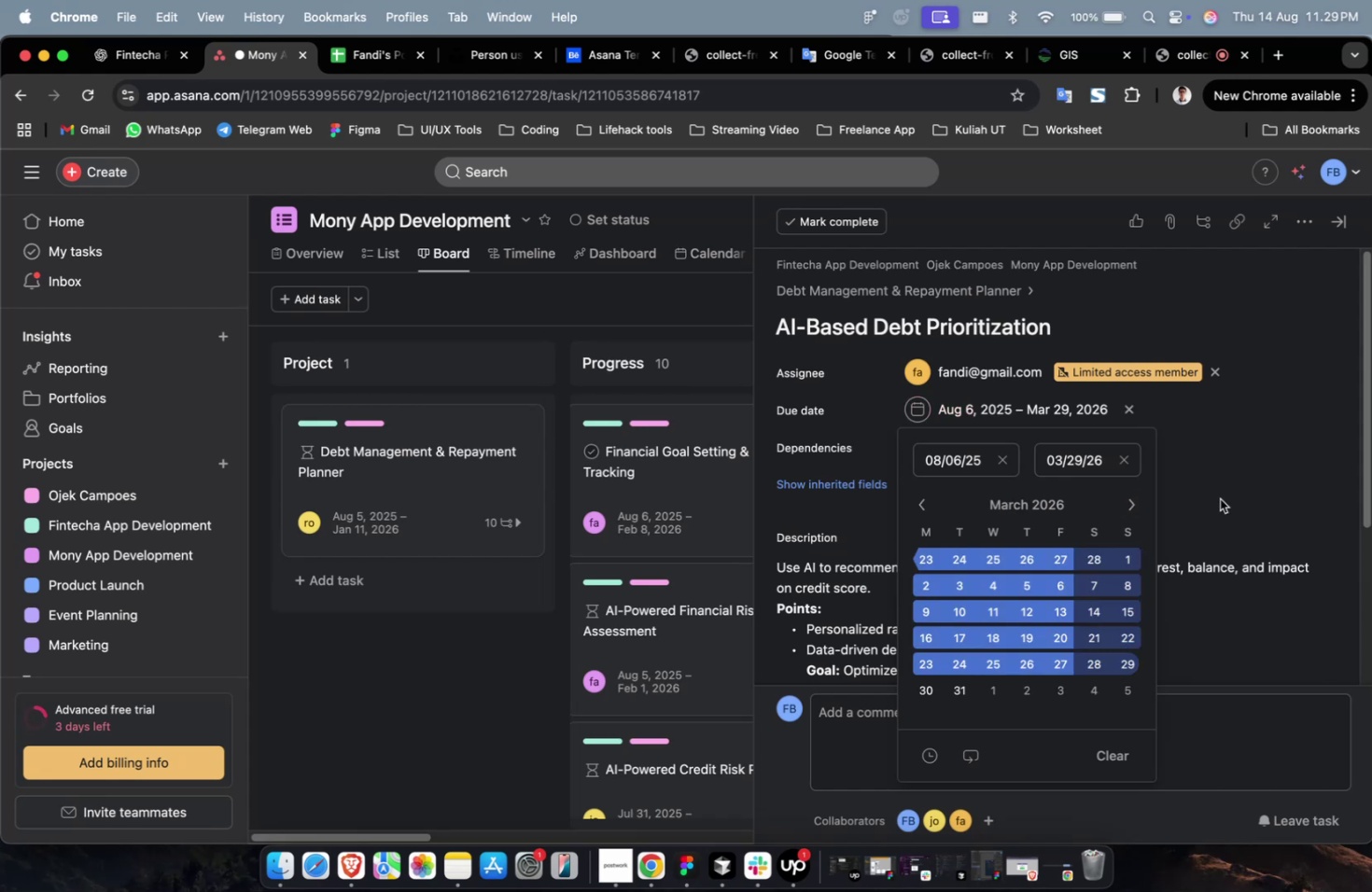 
double_click([1228, 477])
 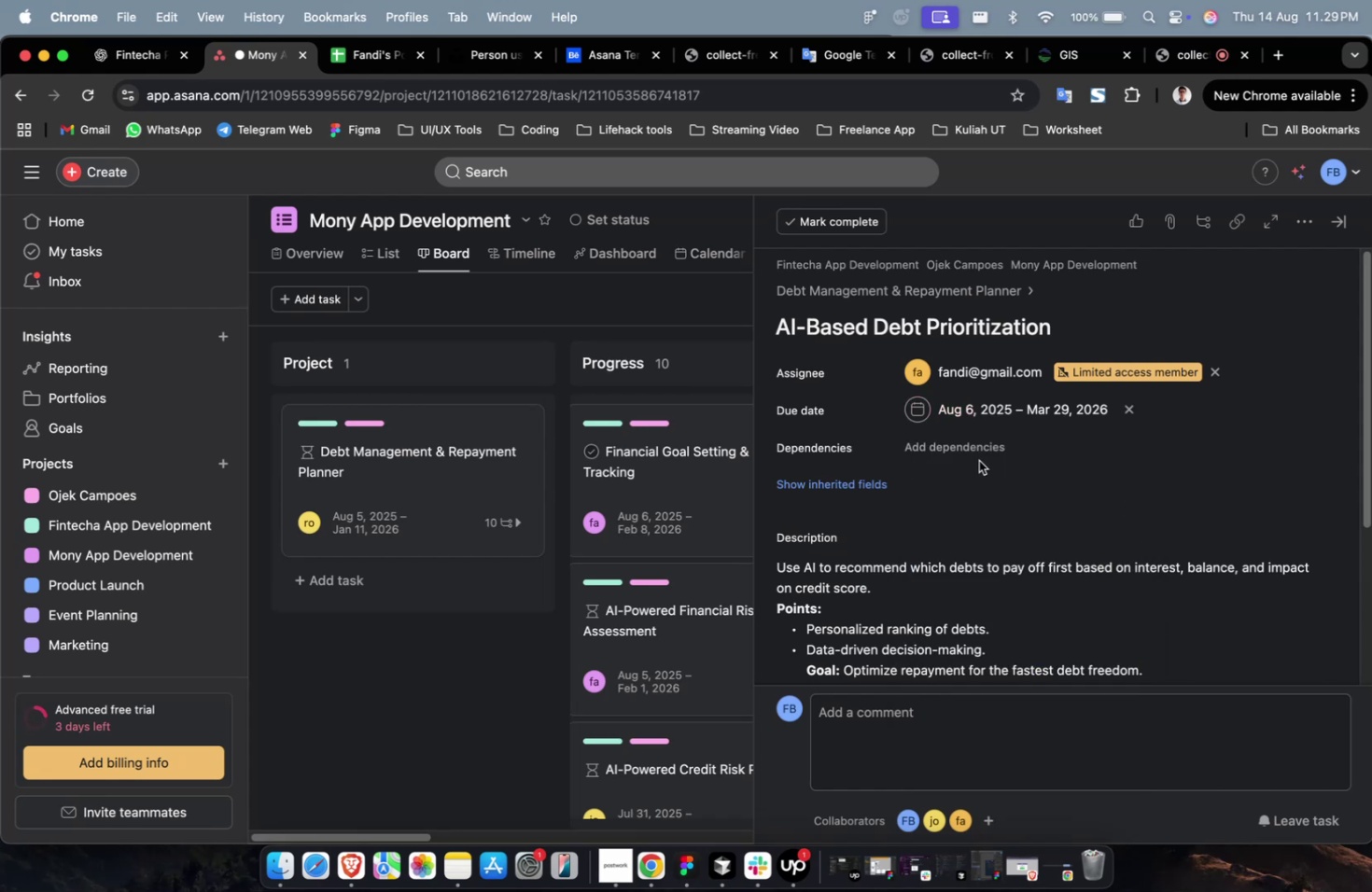 
triple_click([973, 450])
 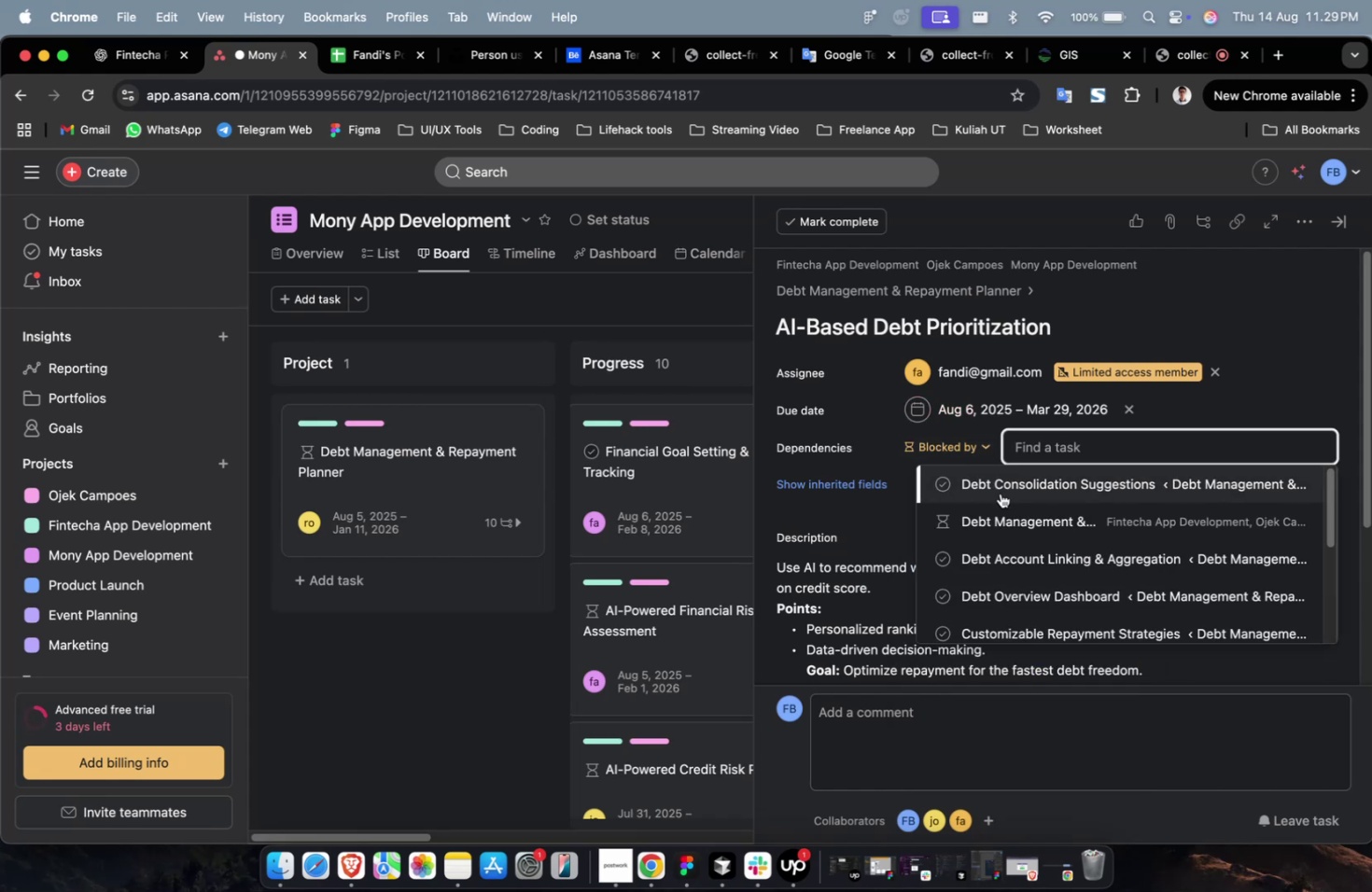 
triple_click([1003, 496])
 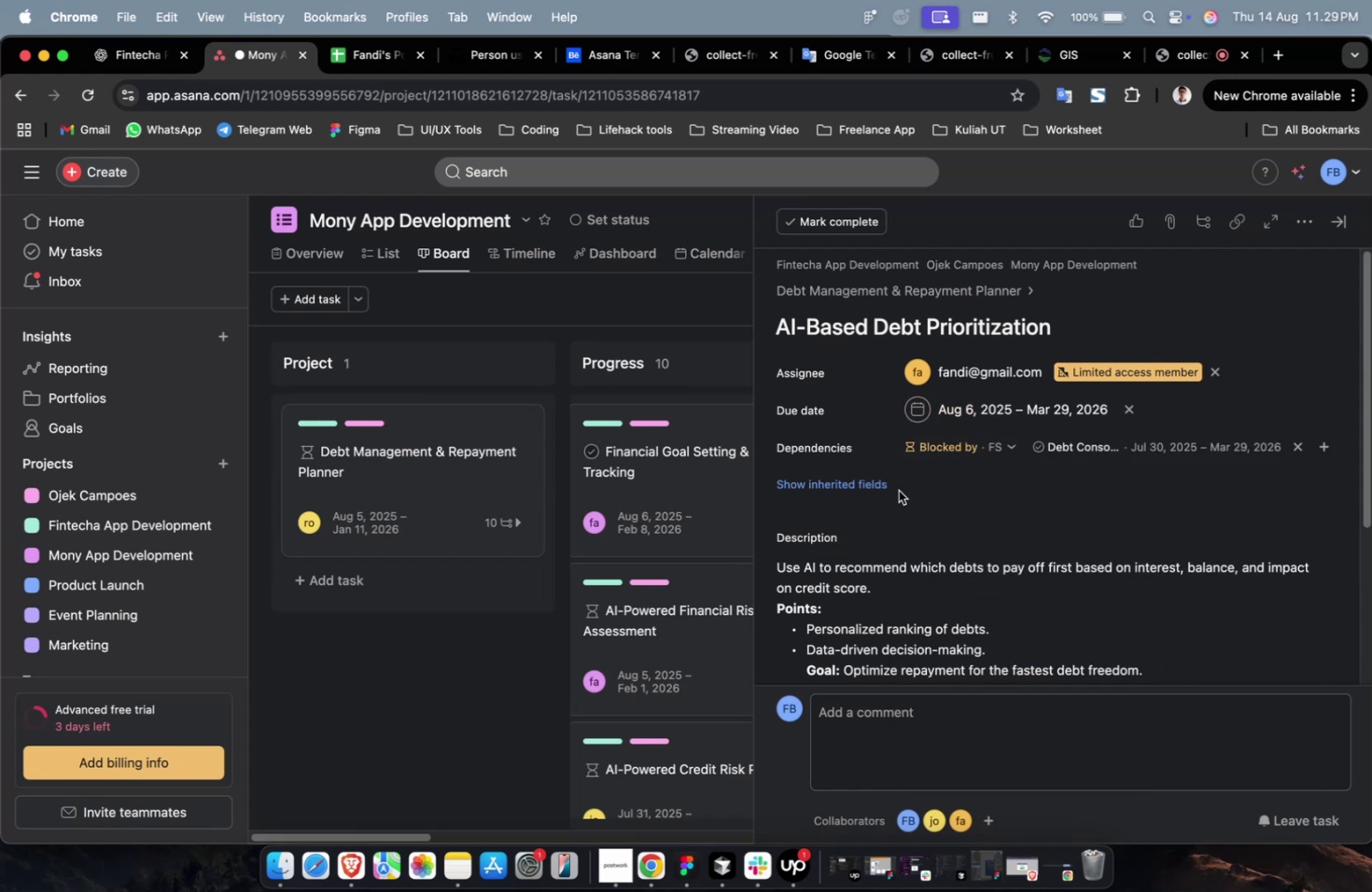 
left_click([860, 484])
 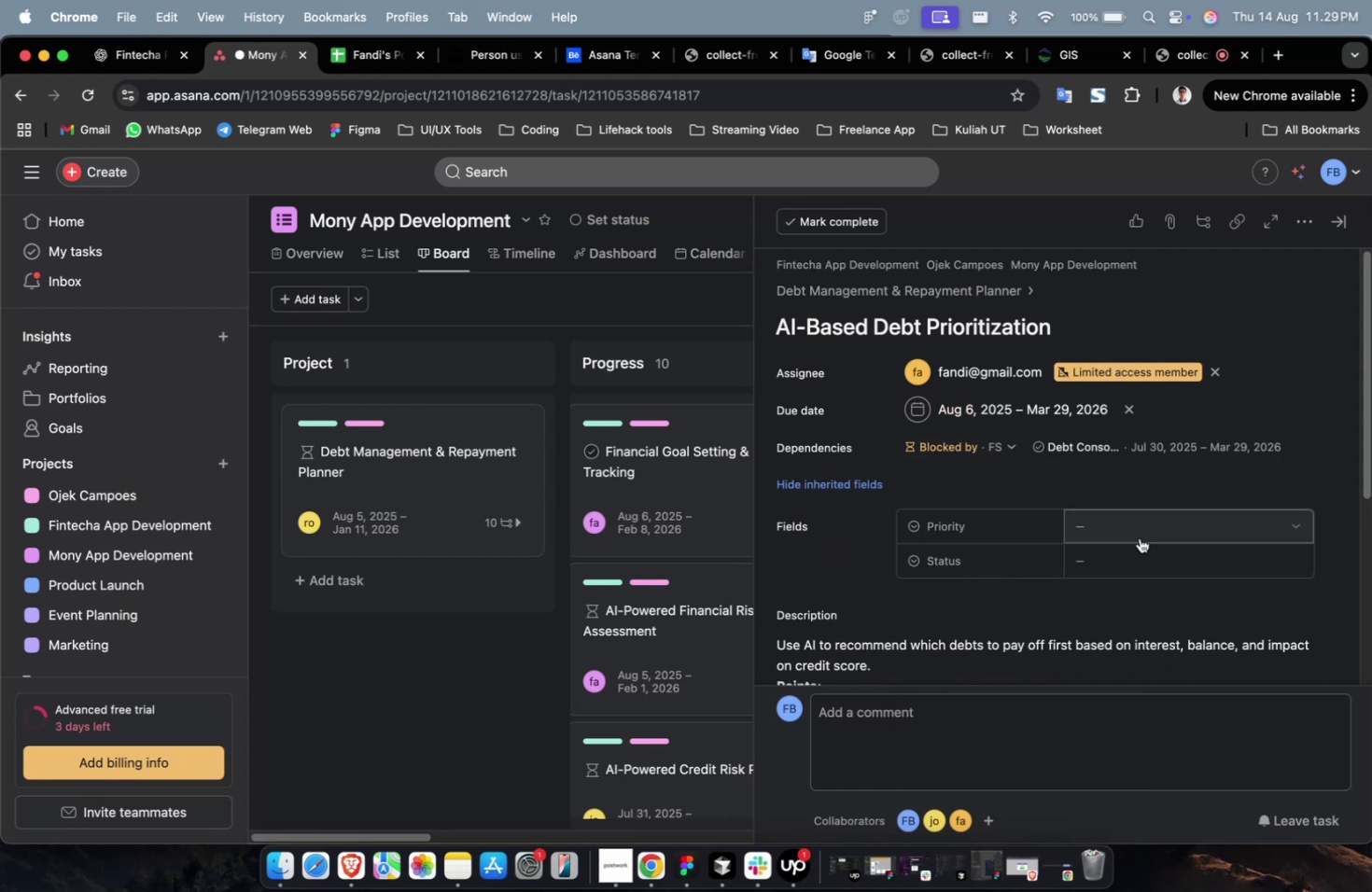 
double_click([1149, 527])
 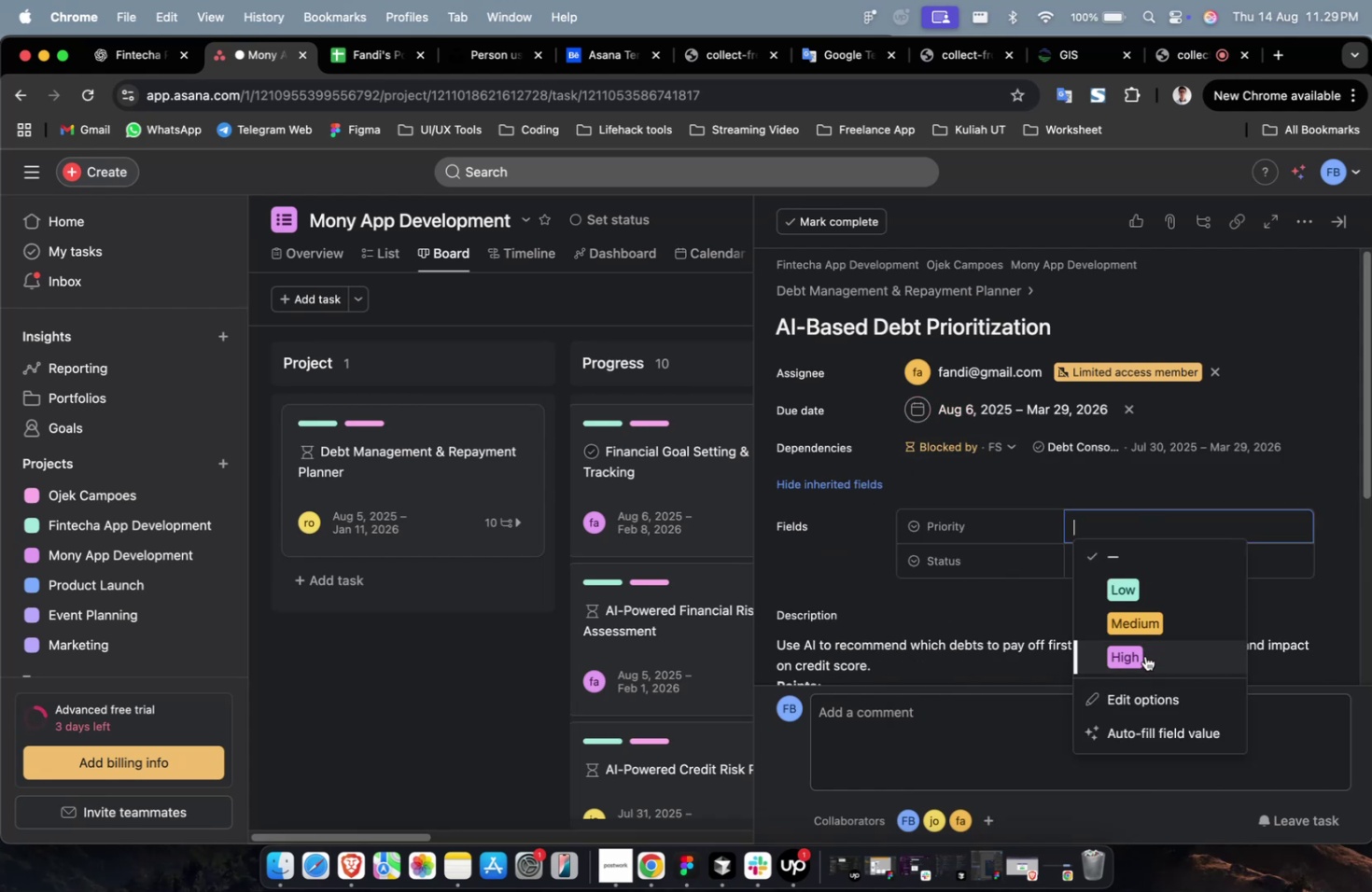 
triple_click([1144, 655])
 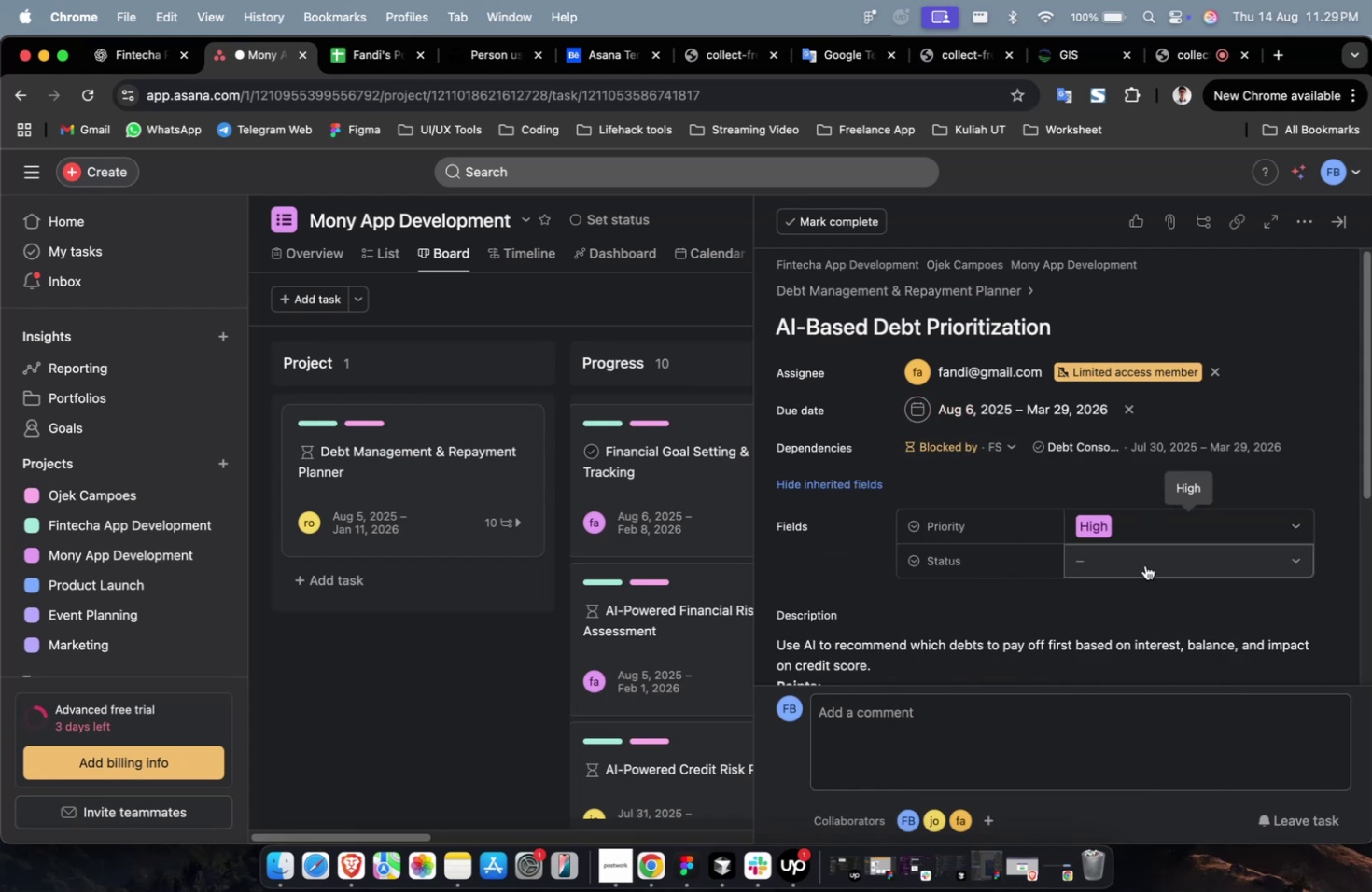 
triple_click([1144, 564])
 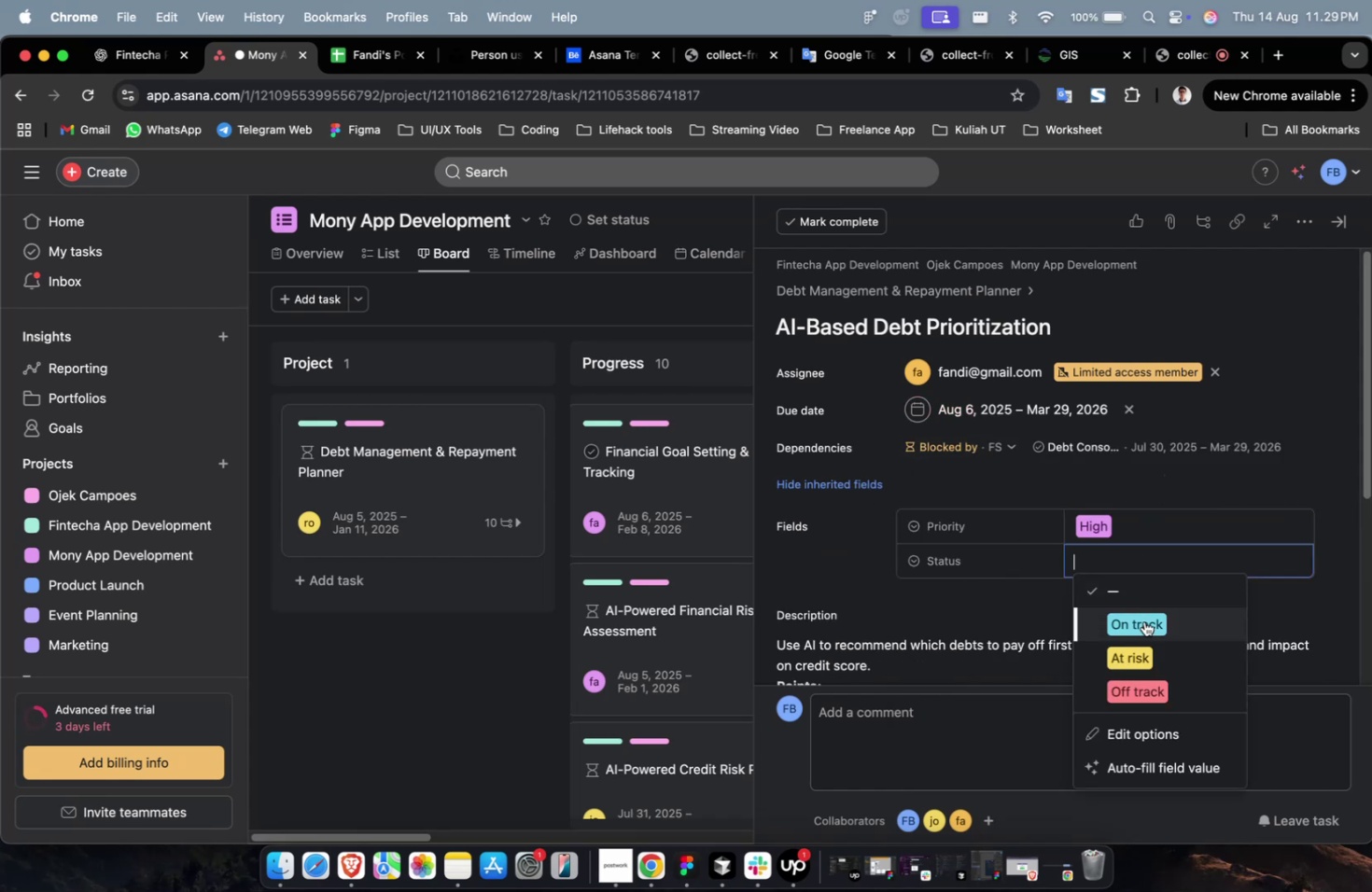 
triple_click([1143, 620])
 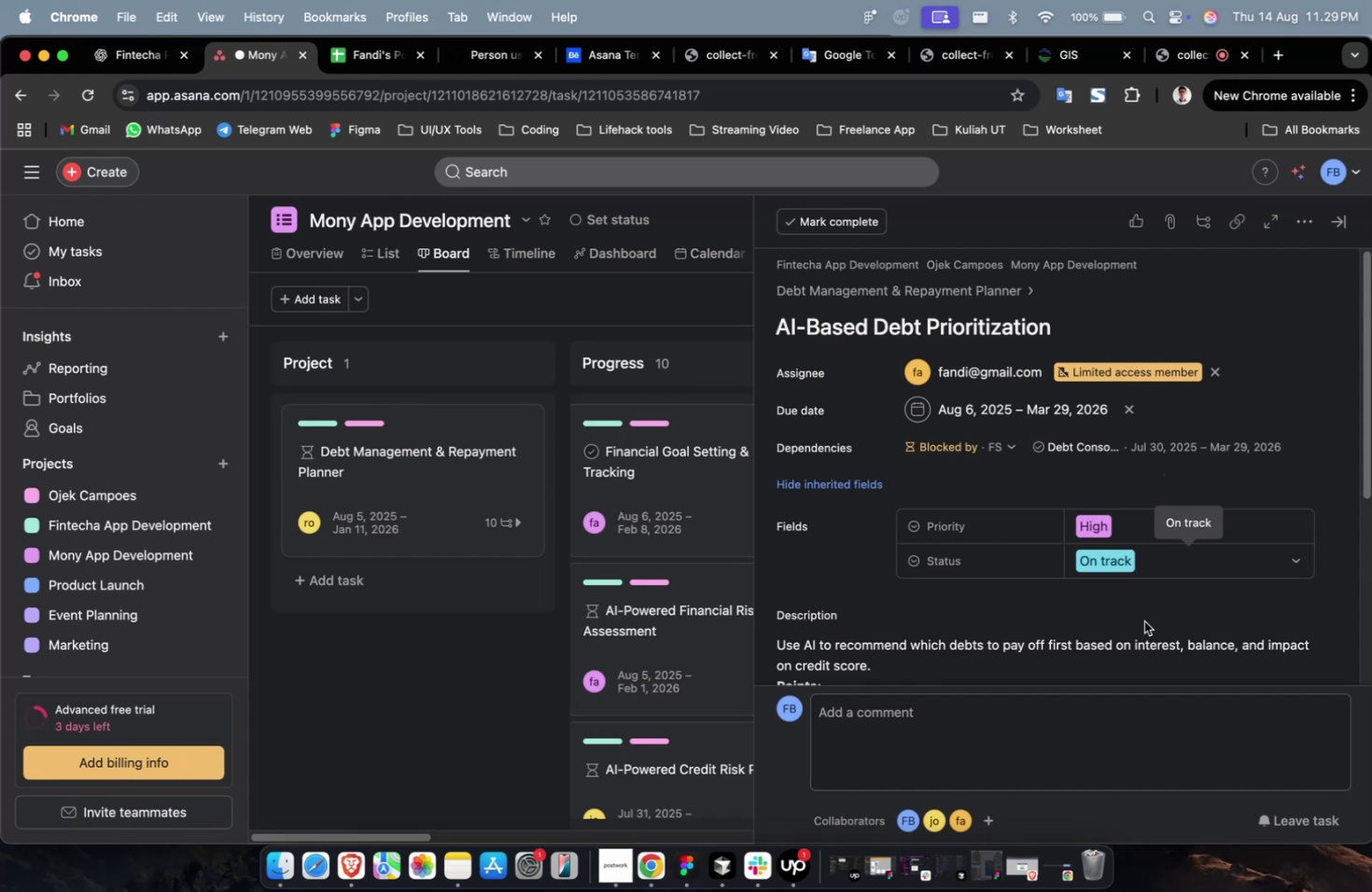 
wait(38.87)
 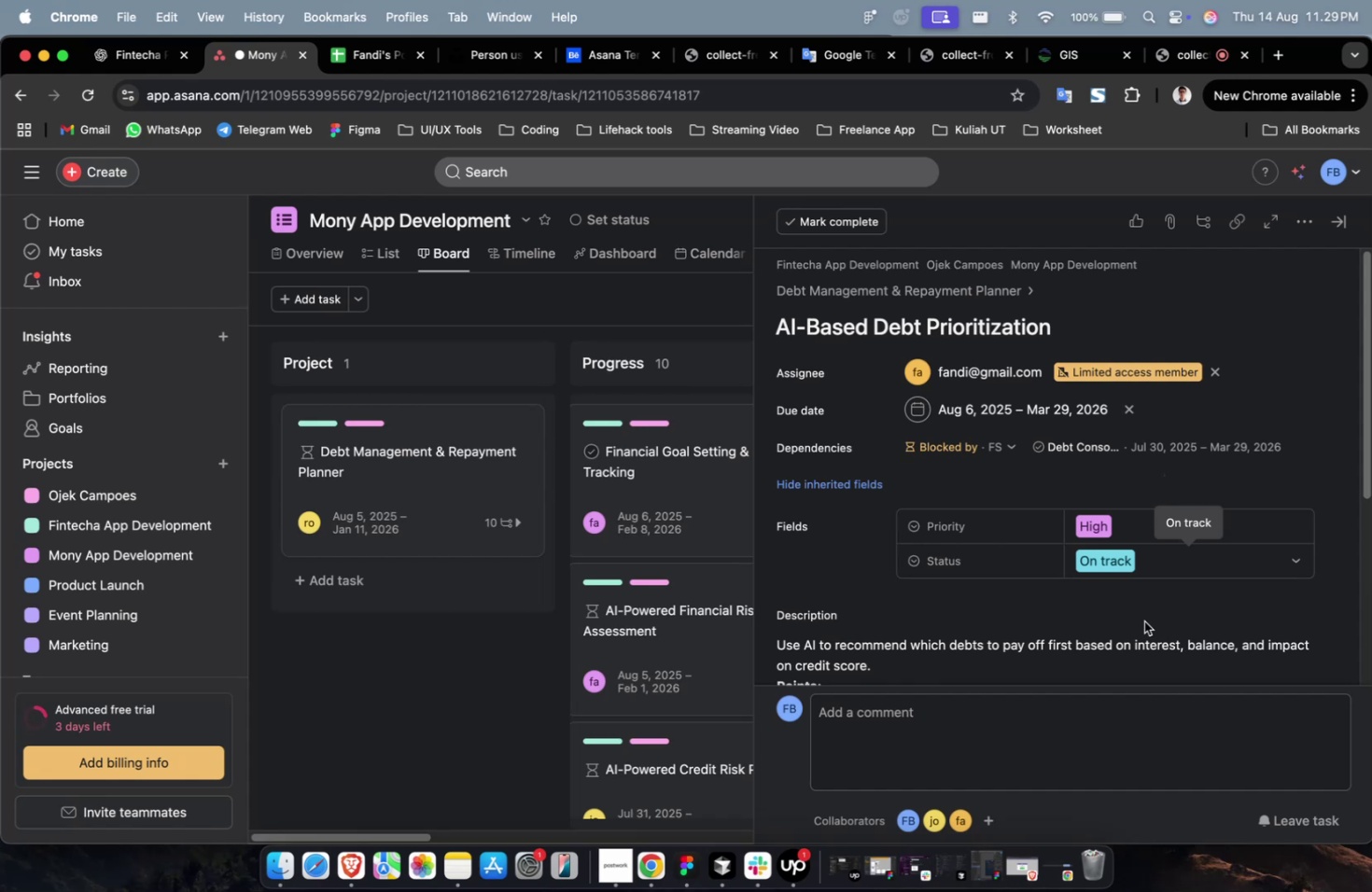 
scroll: coordinate [1127, 492], scroll_direction: down, amount: 20.0
 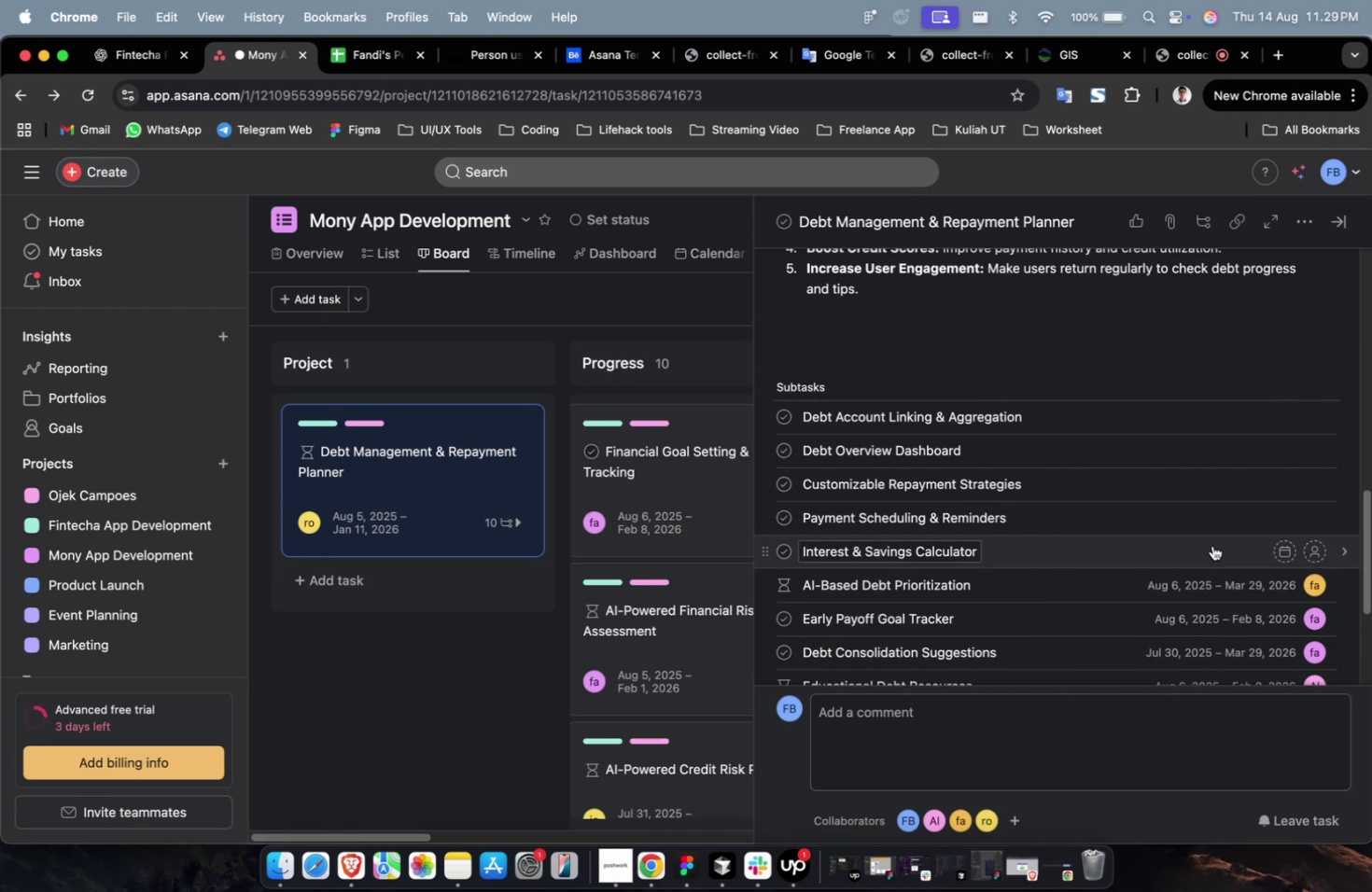 
left_click([1211, 545])
 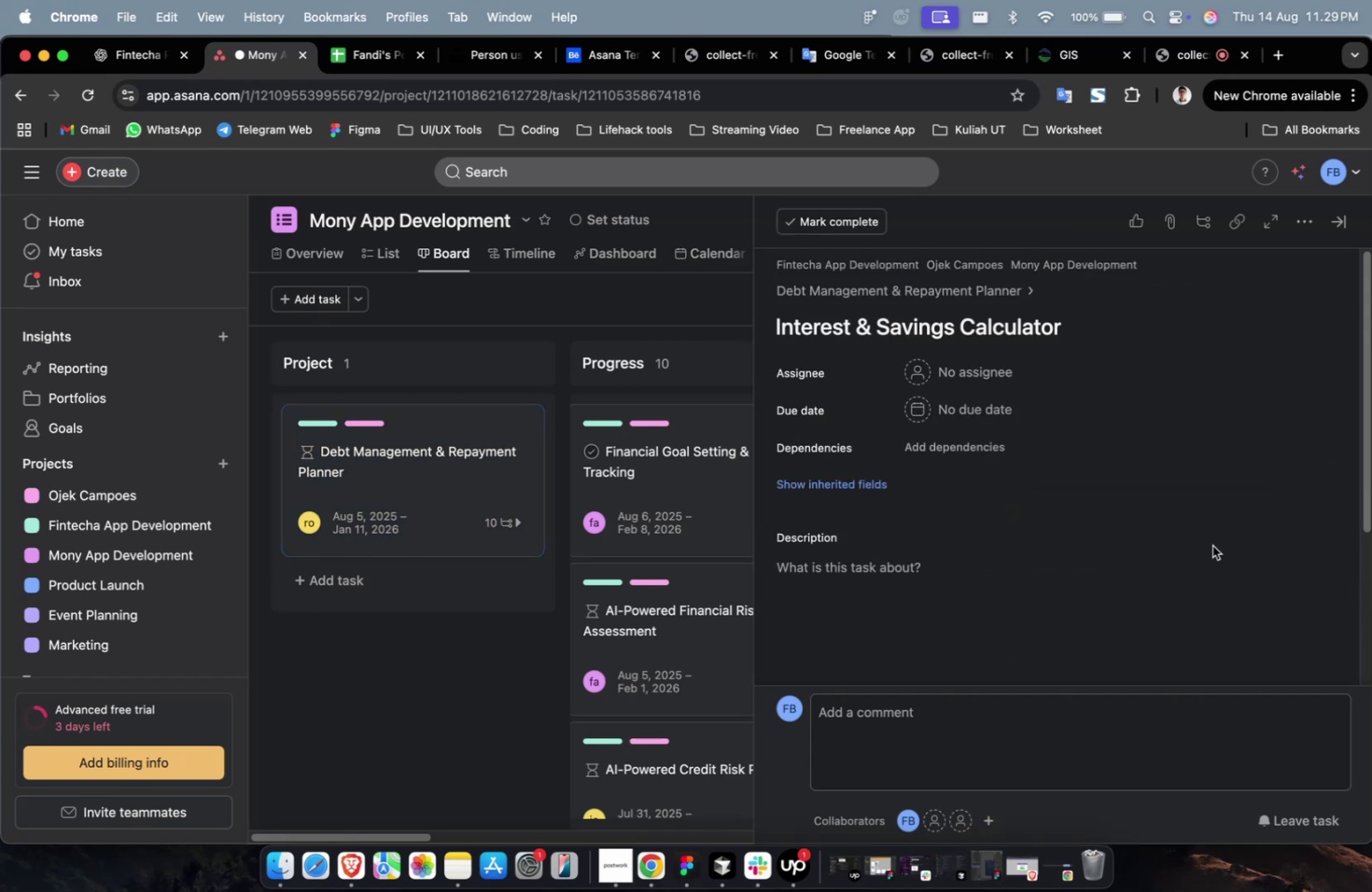 
wait(9.7)
 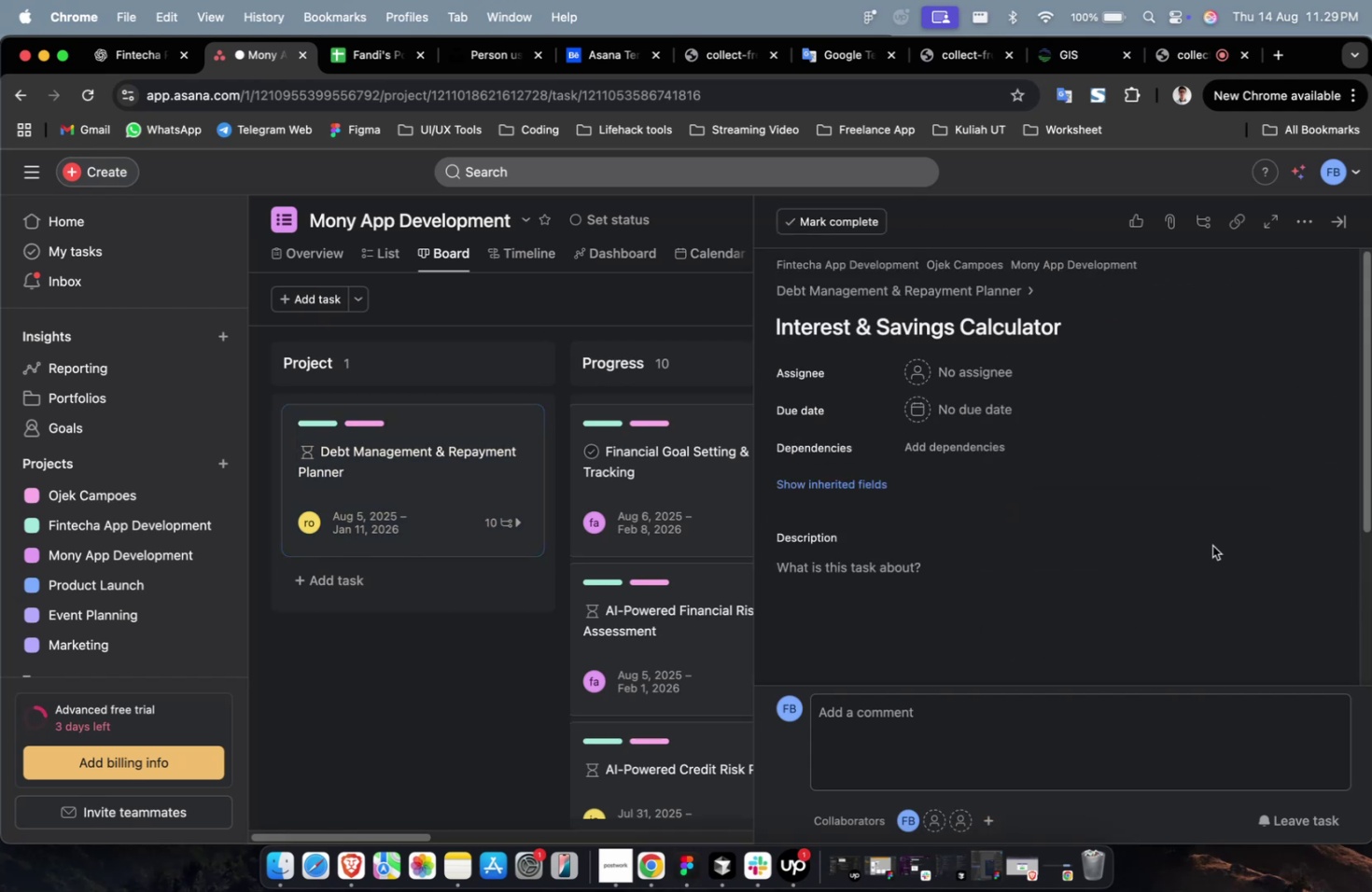 
left_click([1003, 369])
 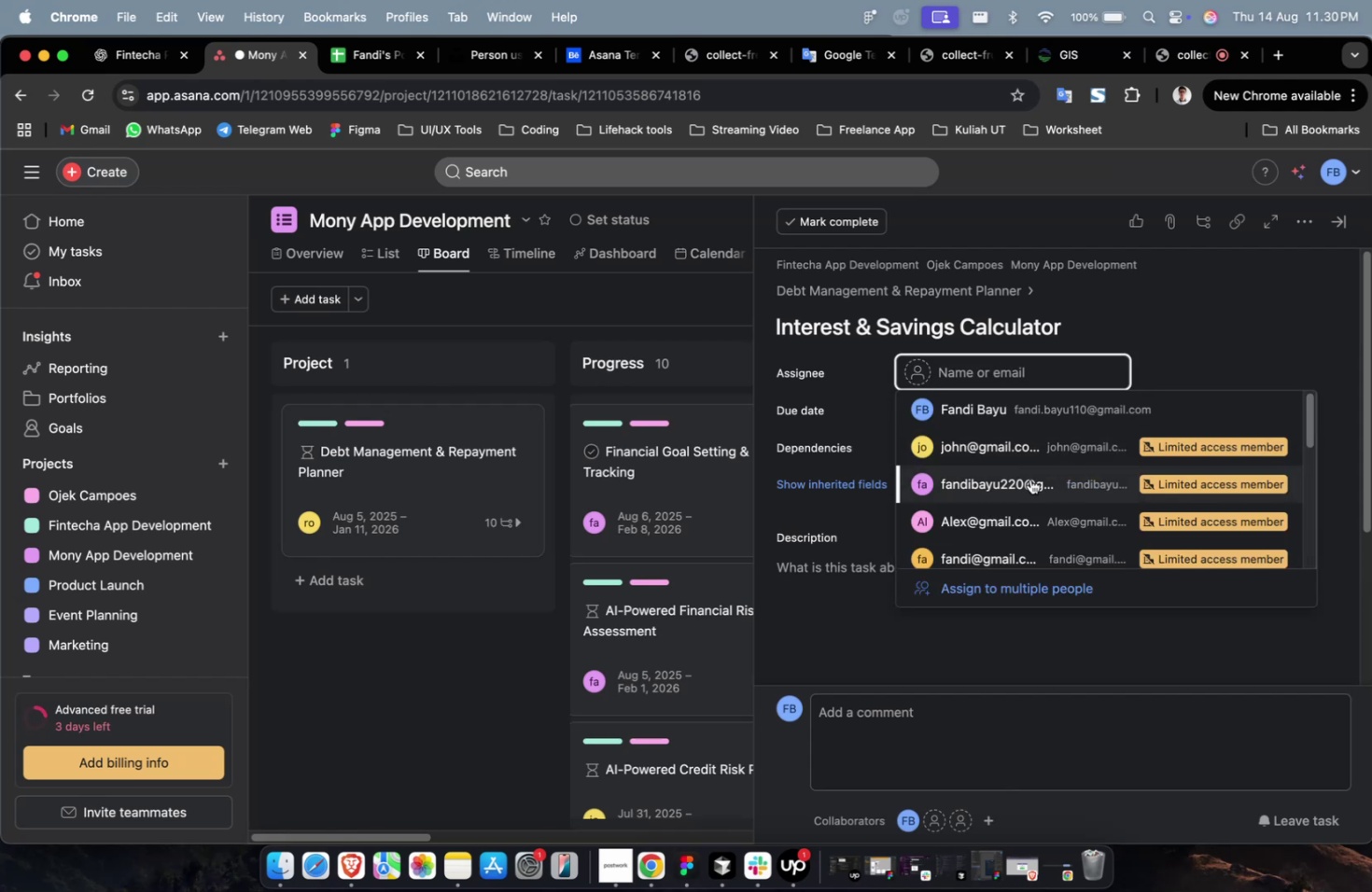 
left_click([1030, 484])
 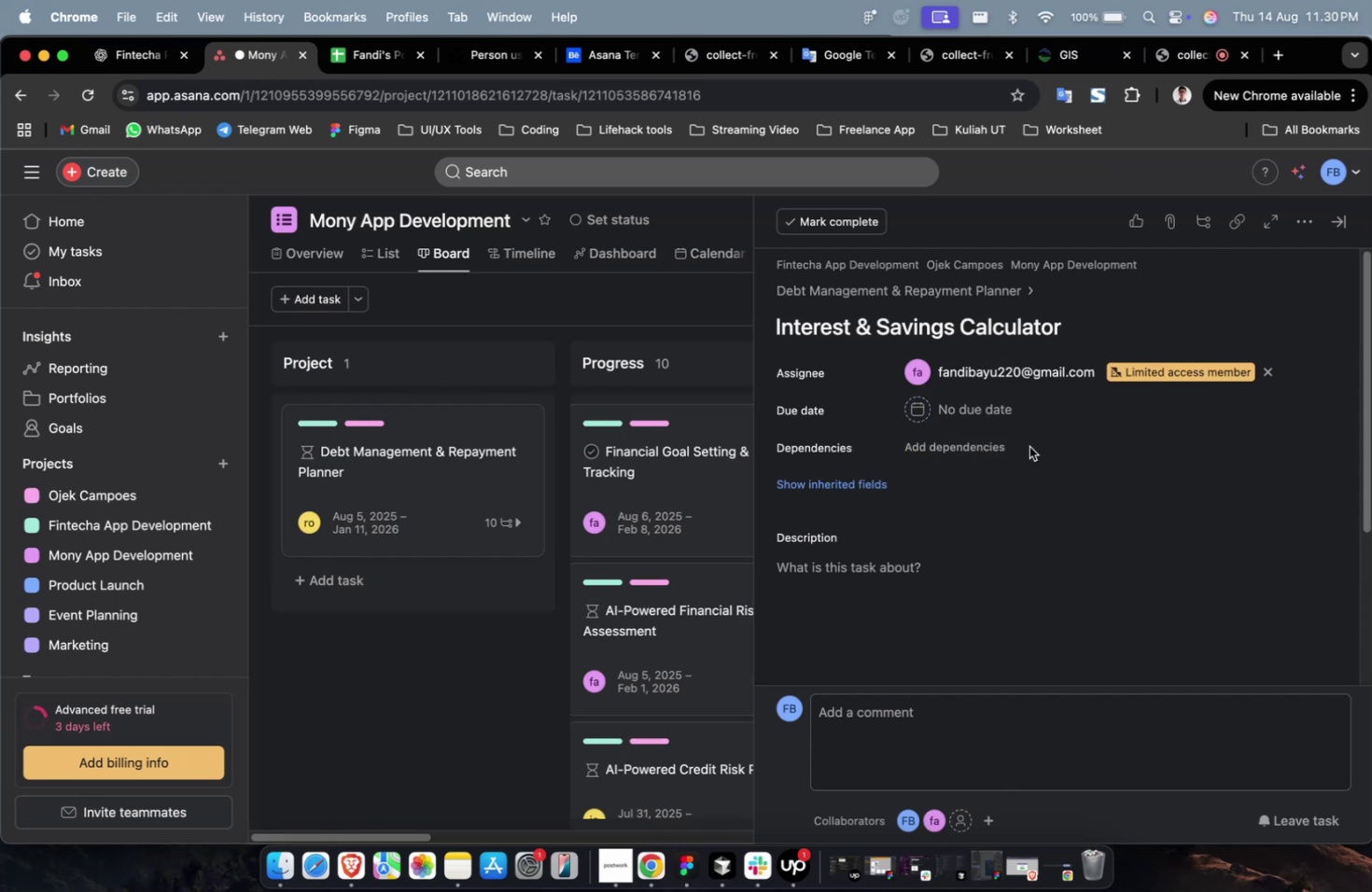 
left_click([1009, 378])
 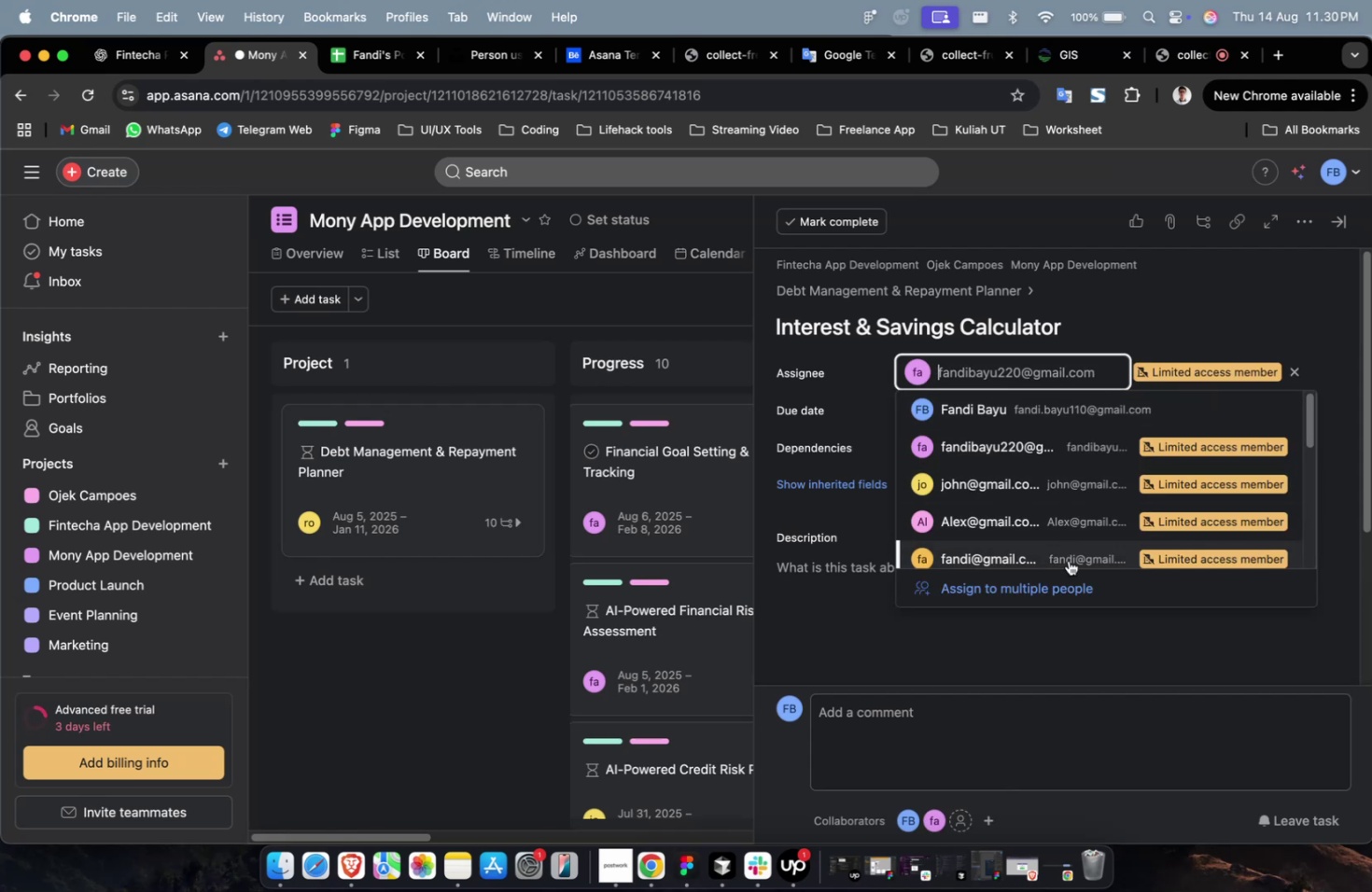 
left_click([1069, 560])
 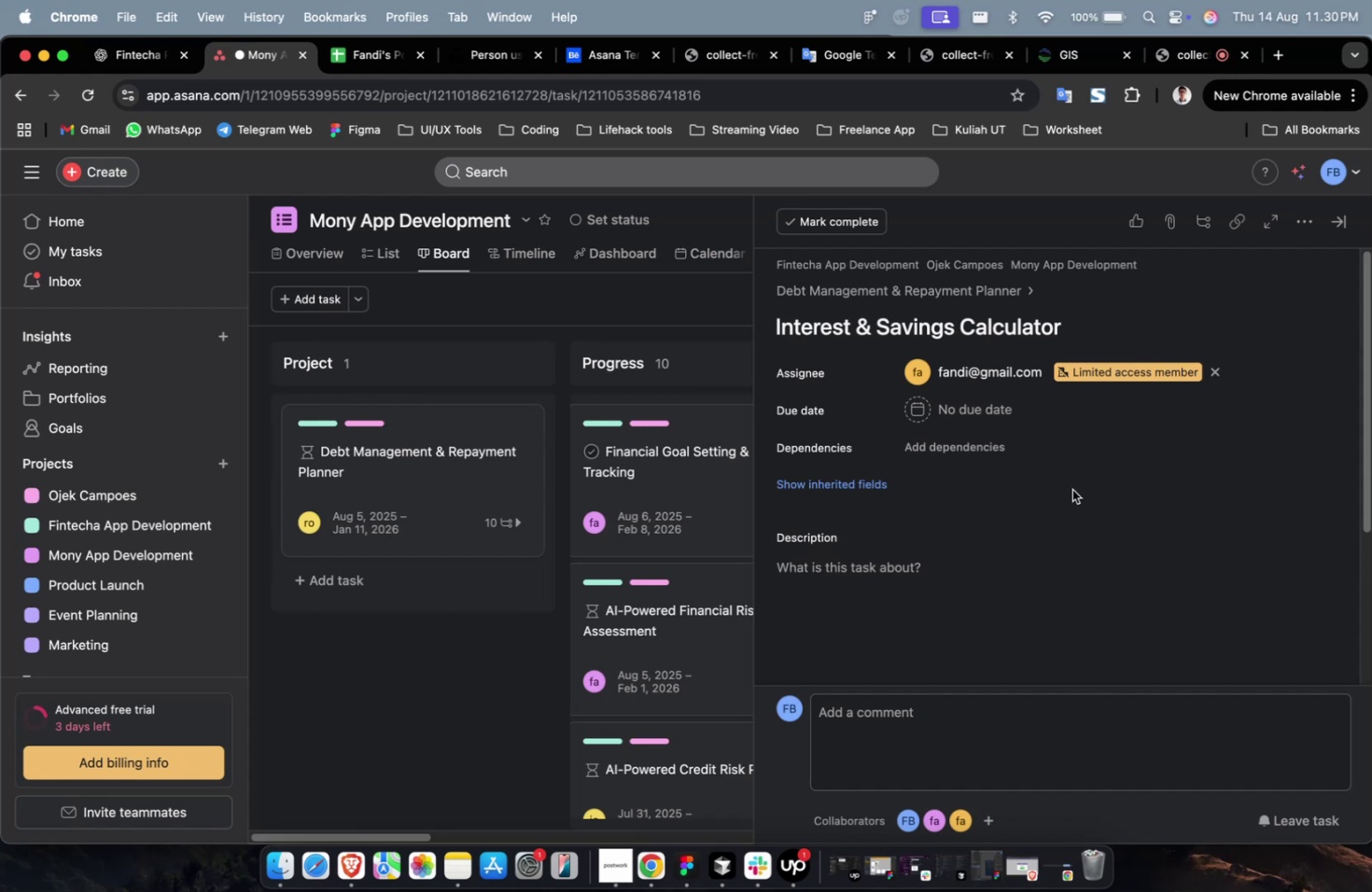 
left_click([974, 407])
 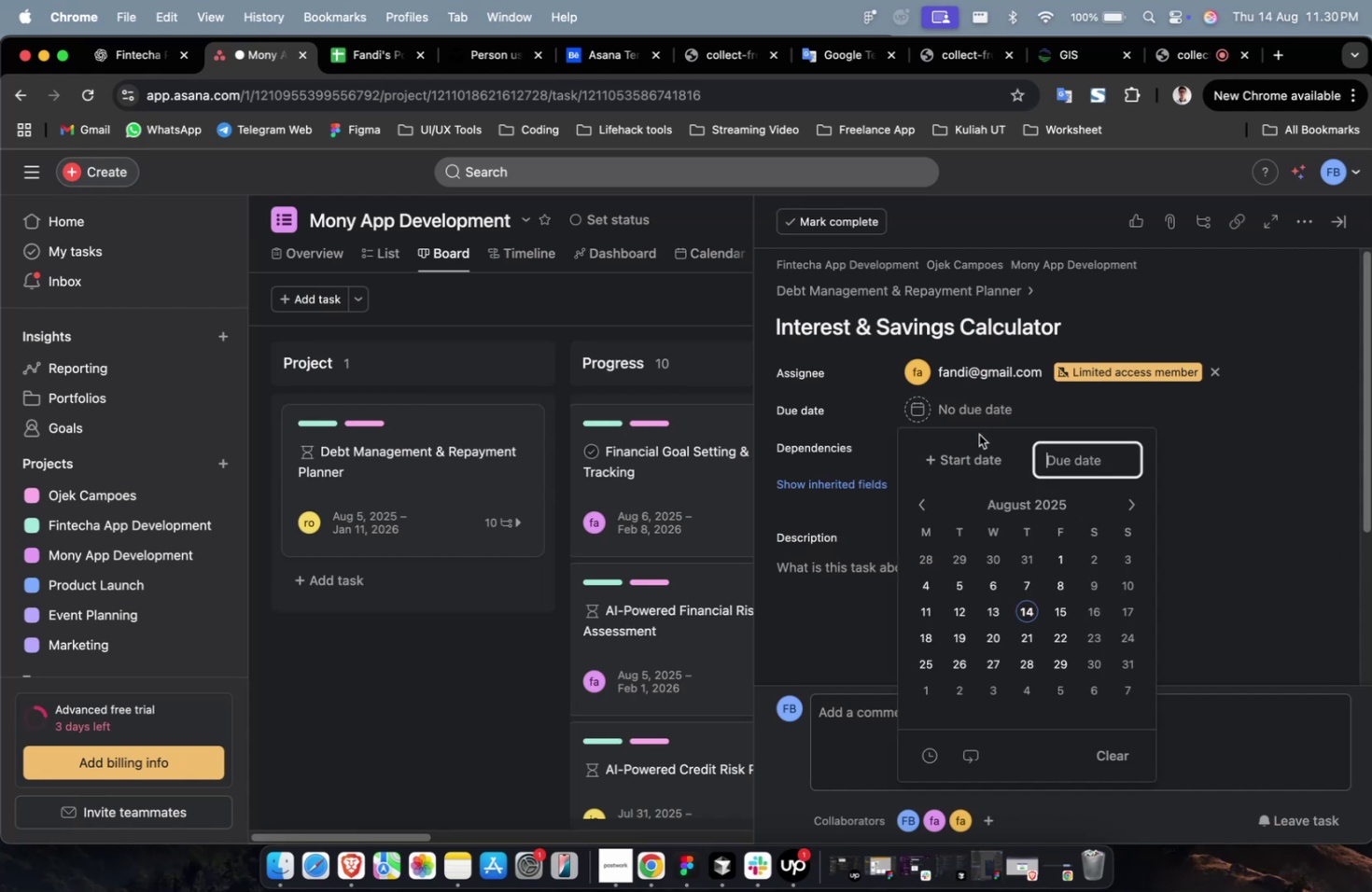 
left_click([984, 455])
 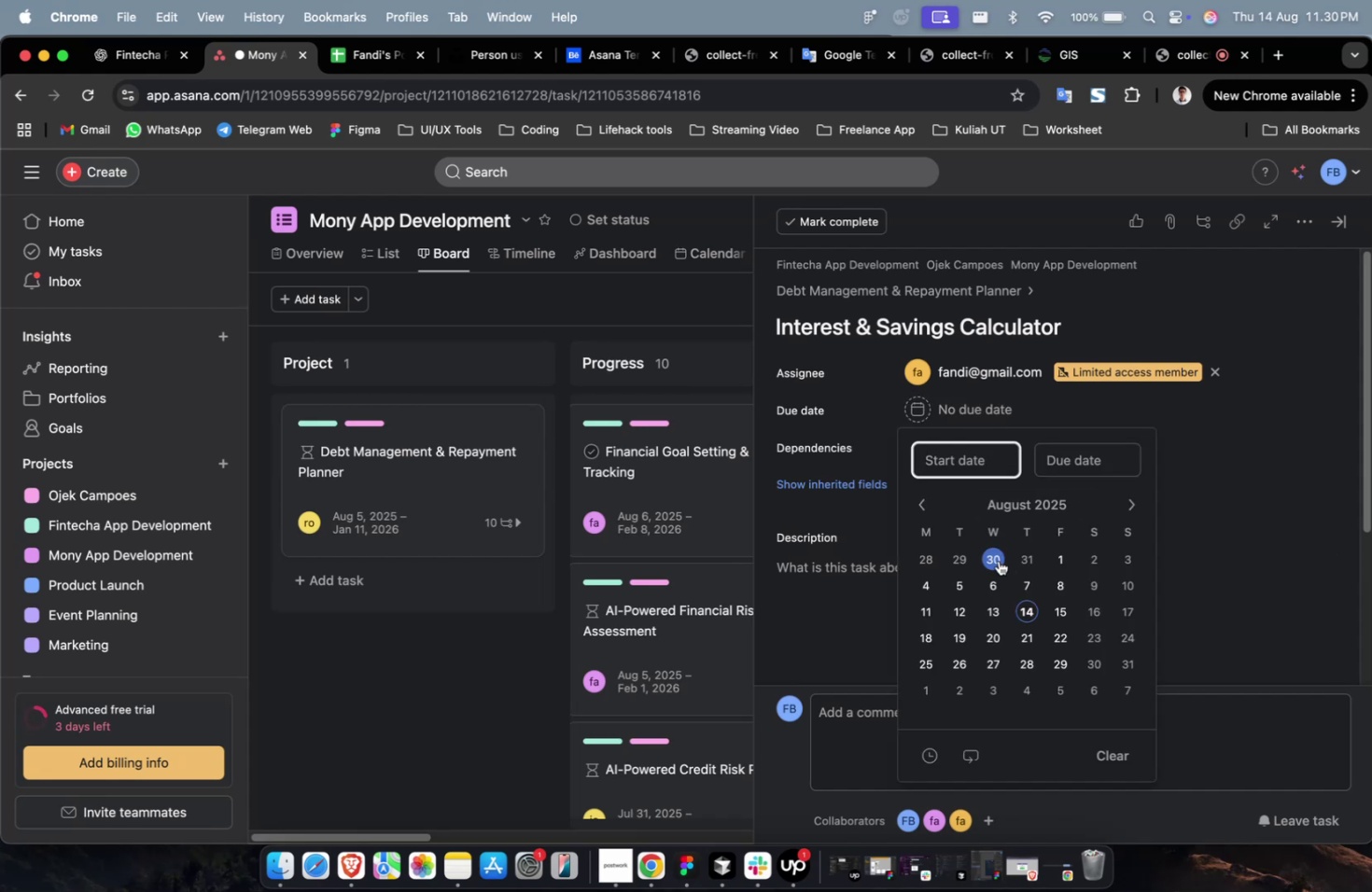 
left_click([998, 560])
 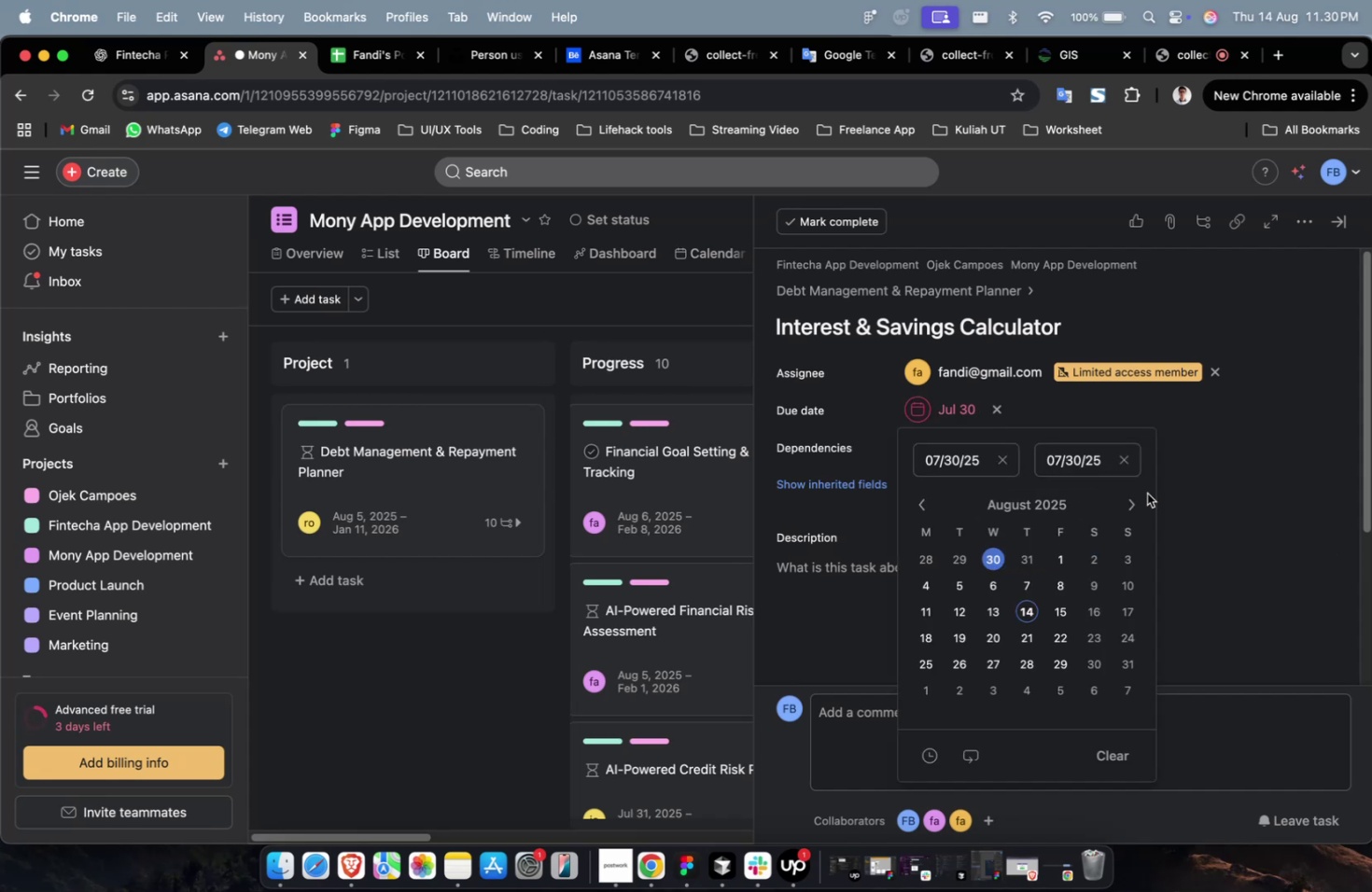 
double_click([1141, 495])
 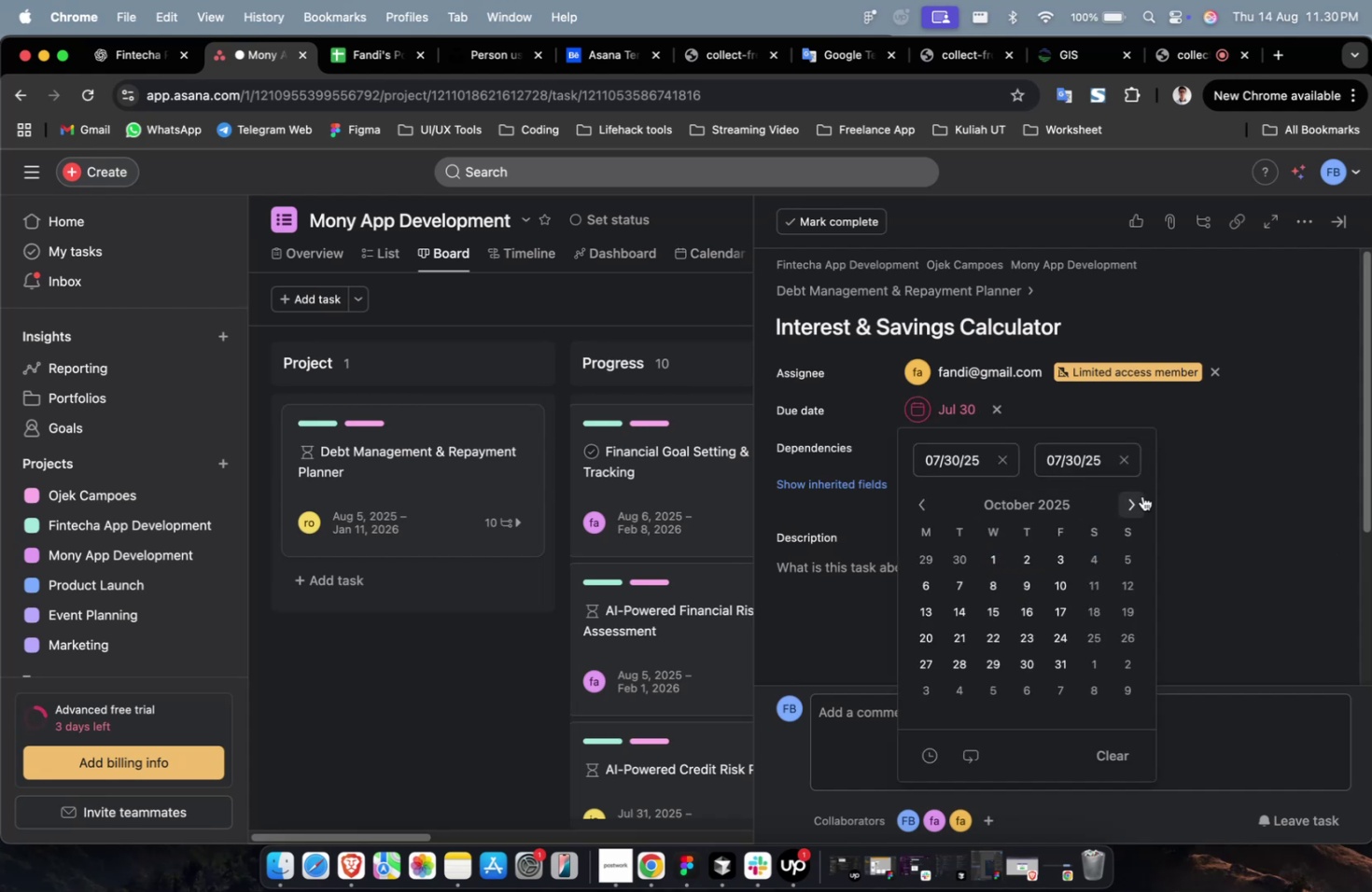 
triple_click([1141, 495])
 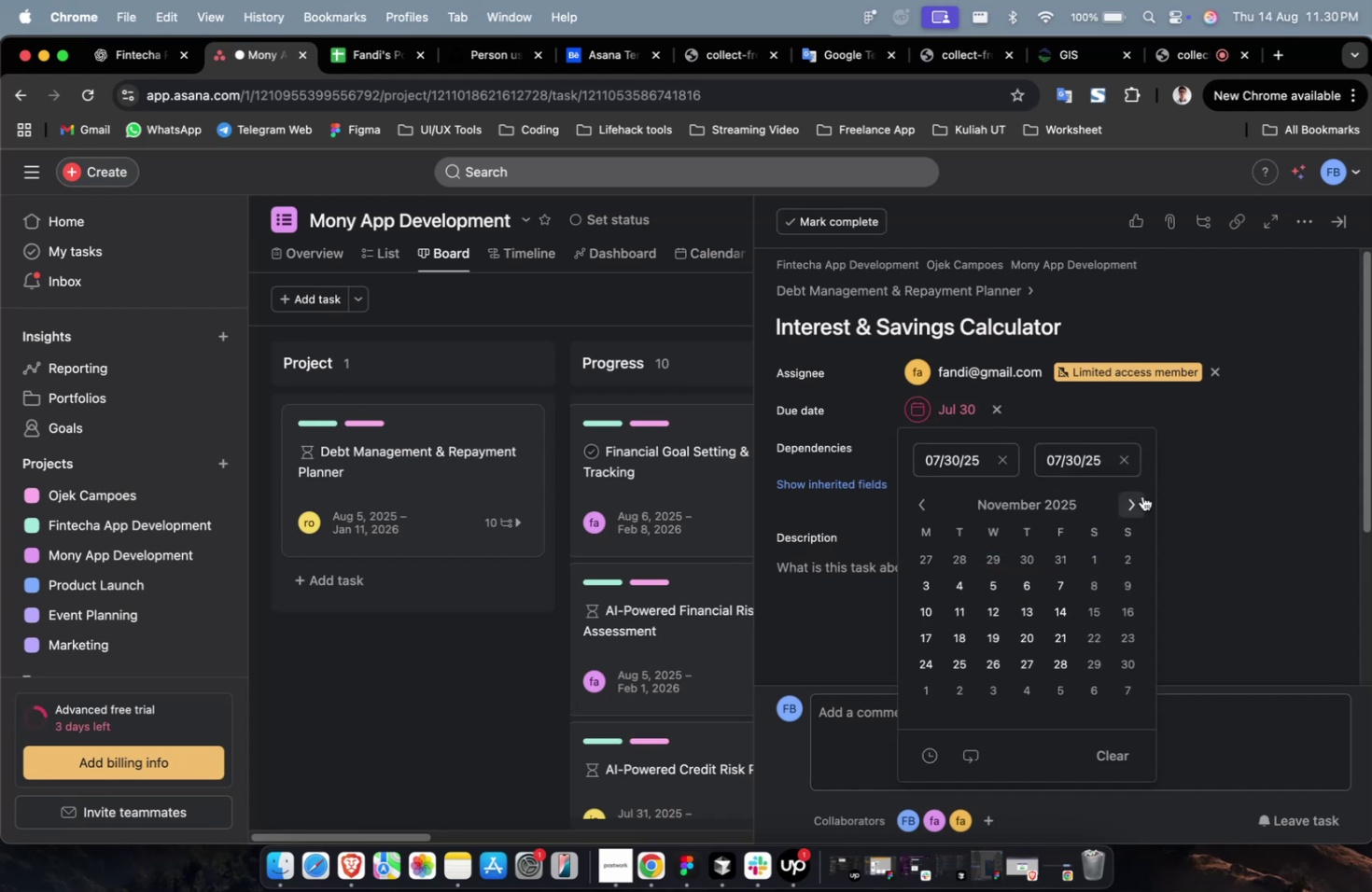 
triple_click([1141, 495])
 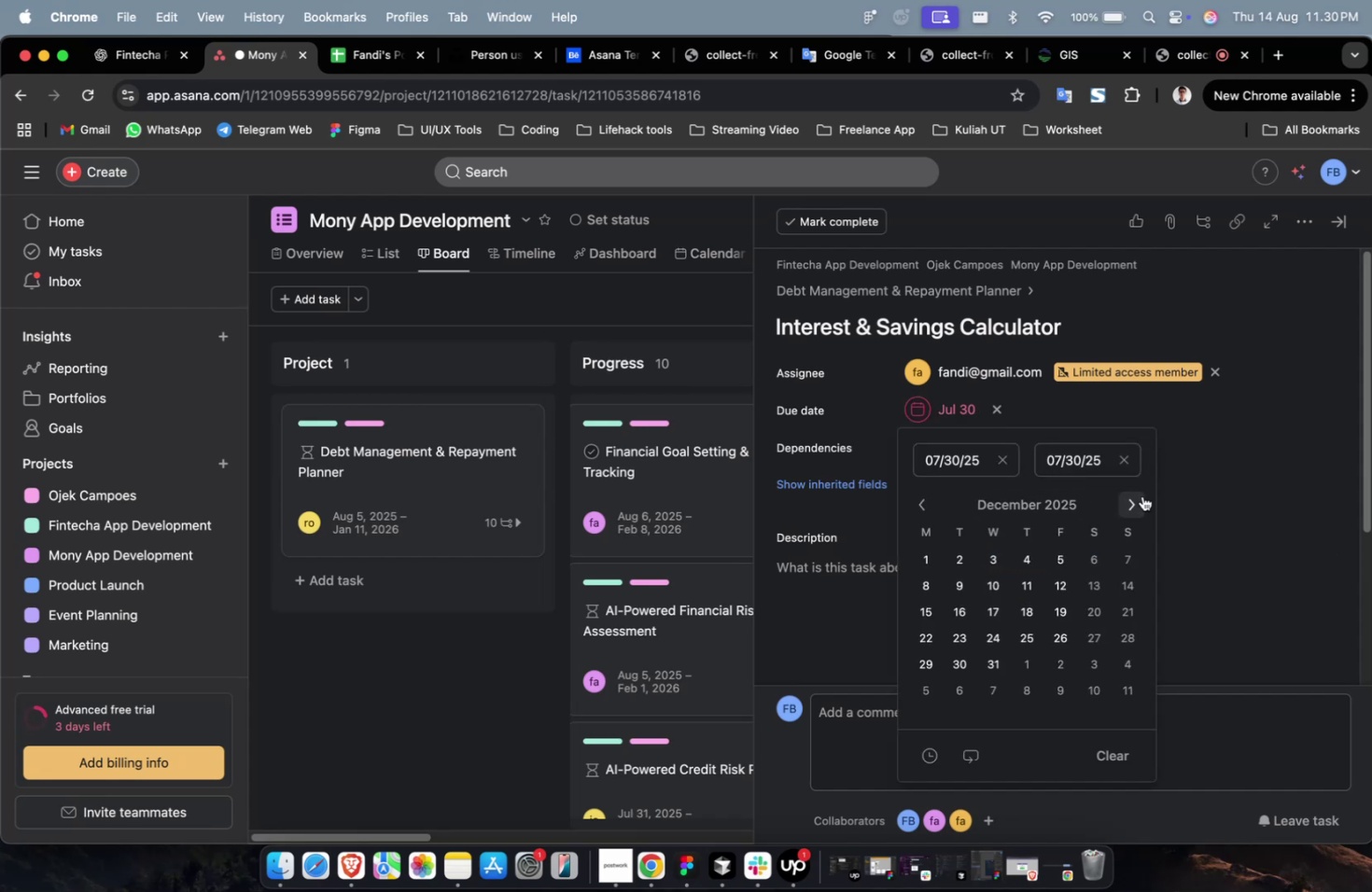 
triple_click([1141, 495])
 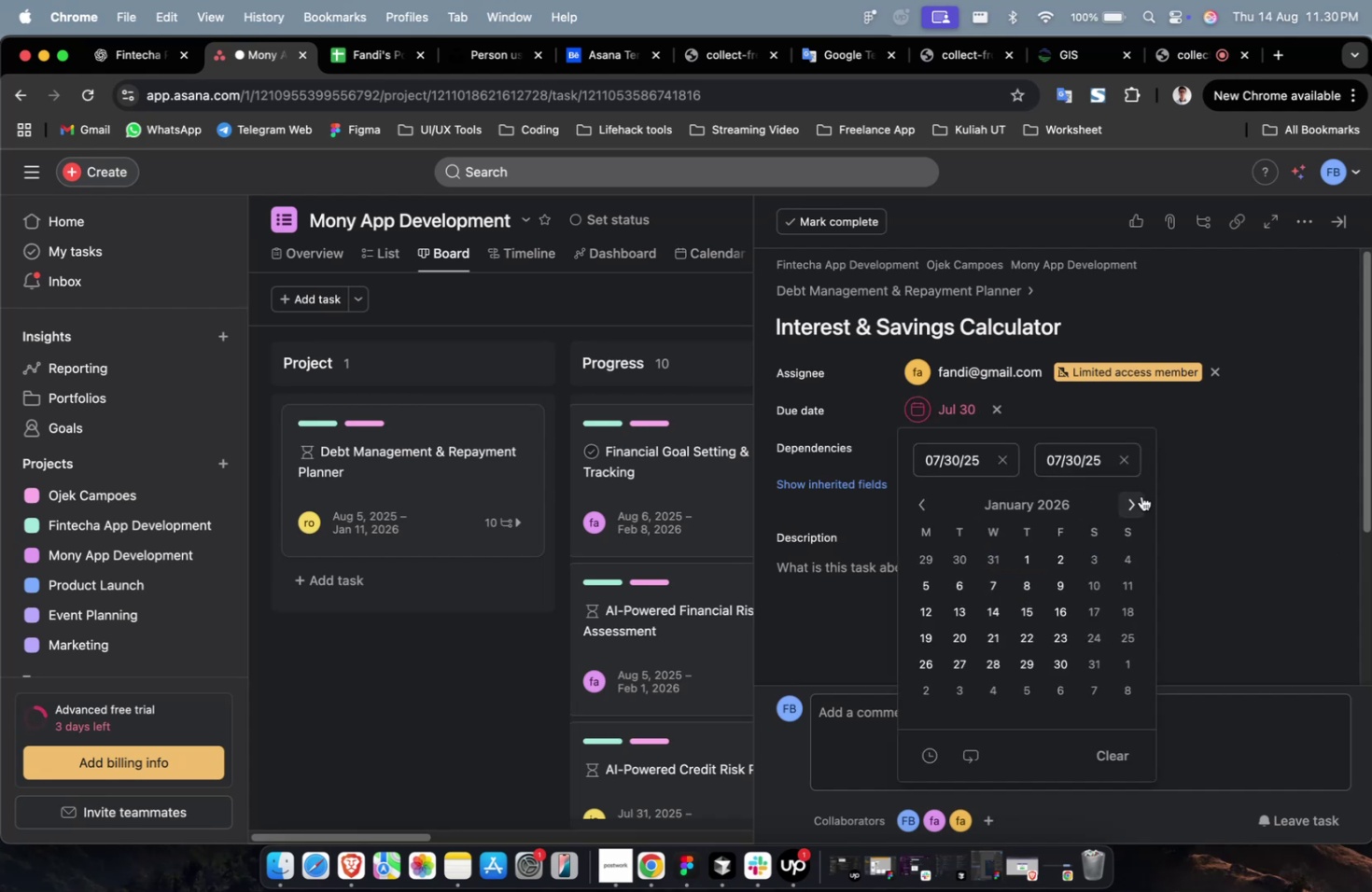 
triple_click([1141, 495])
 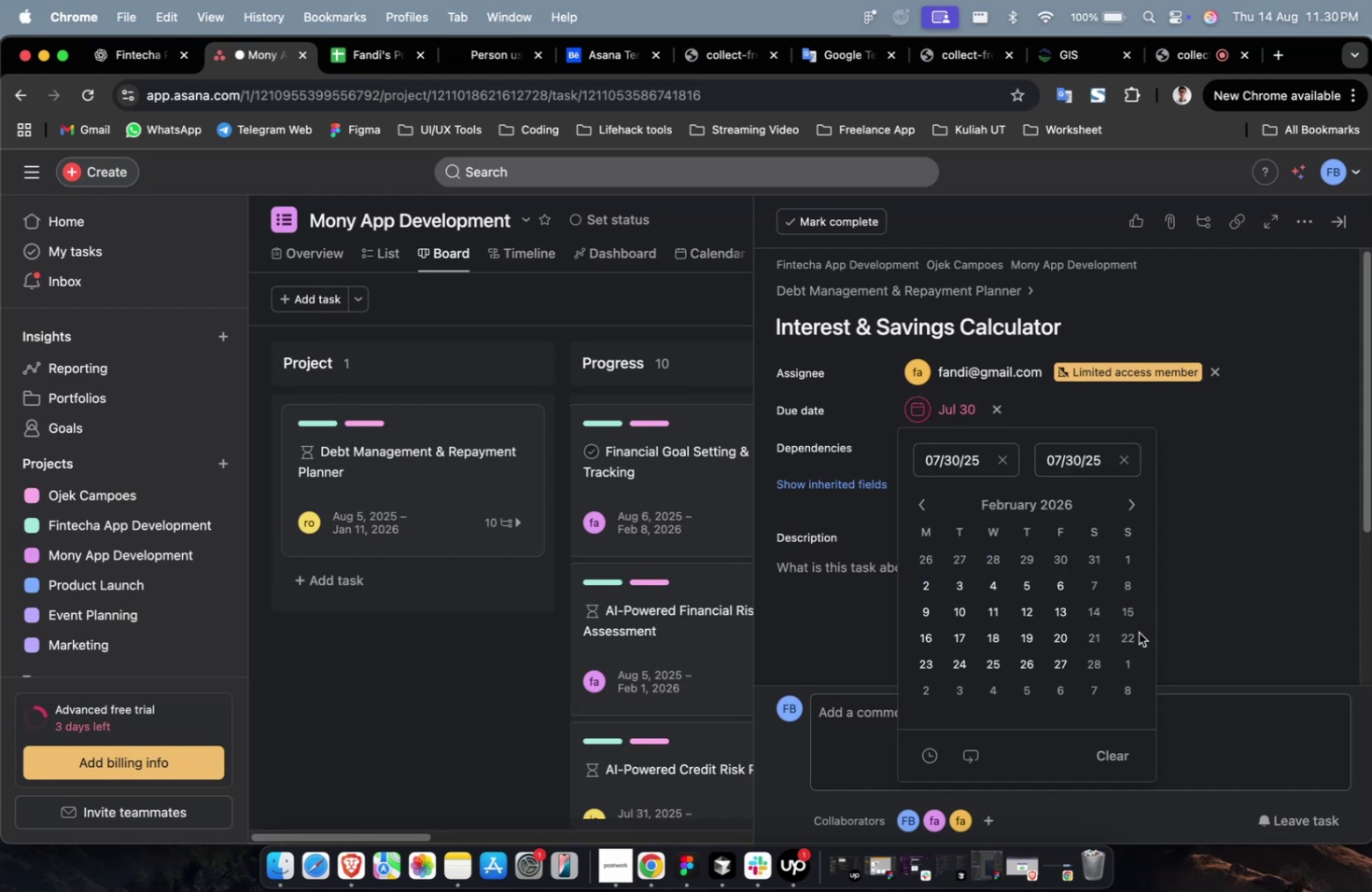 
left_click([1130, 632])
 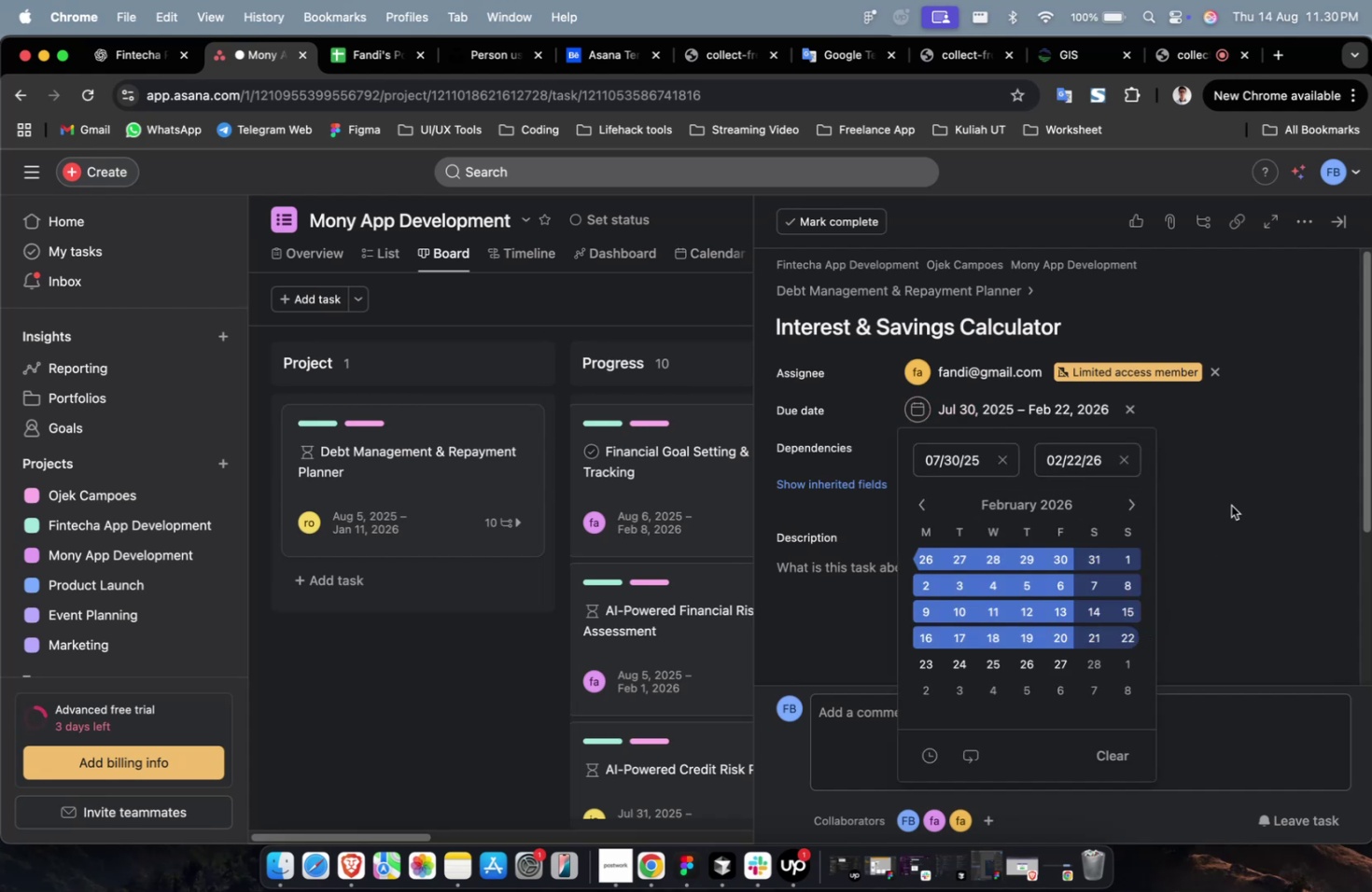 
left_click([1230, 505])
 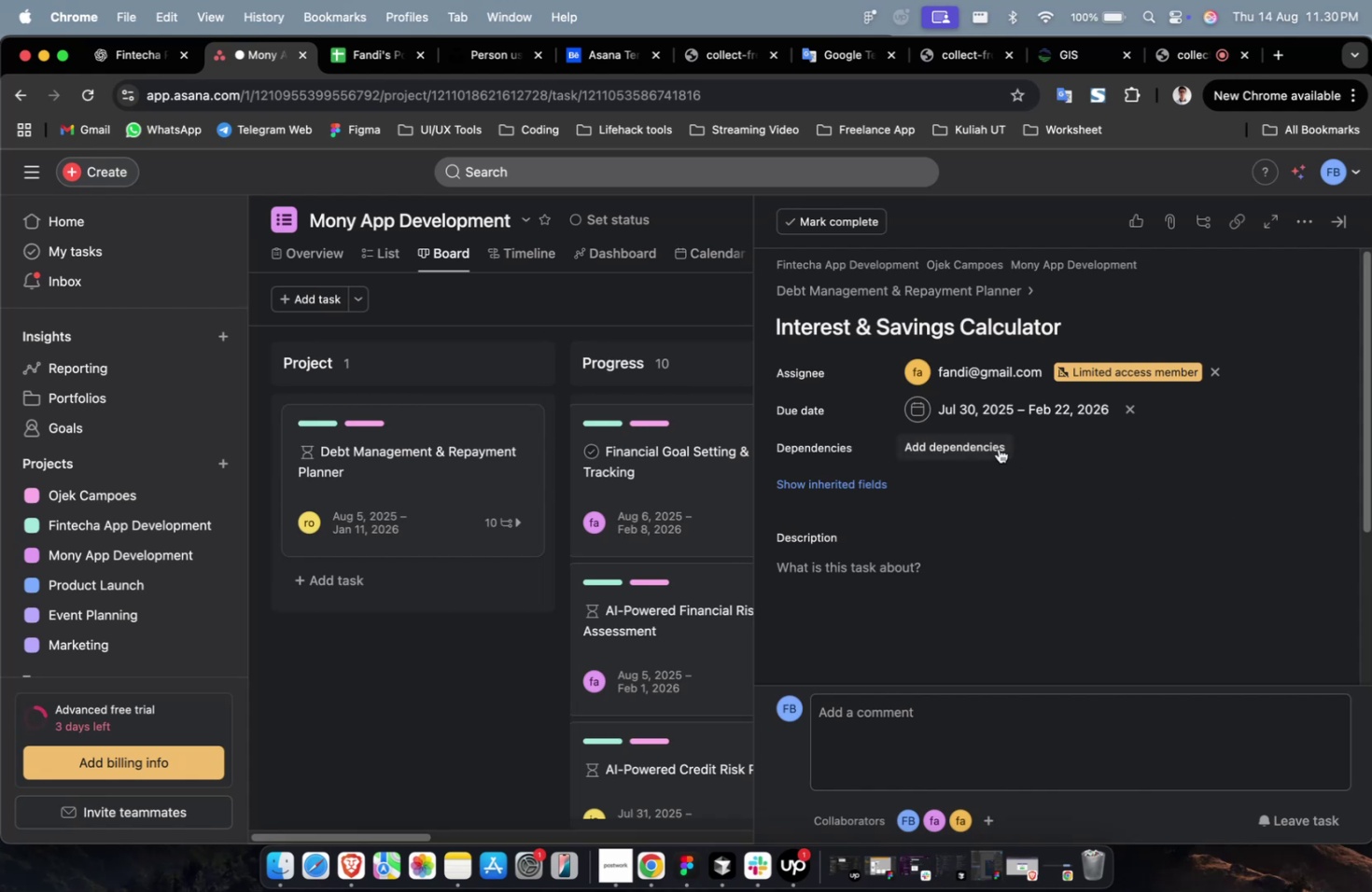 
left_click([992, 445])
 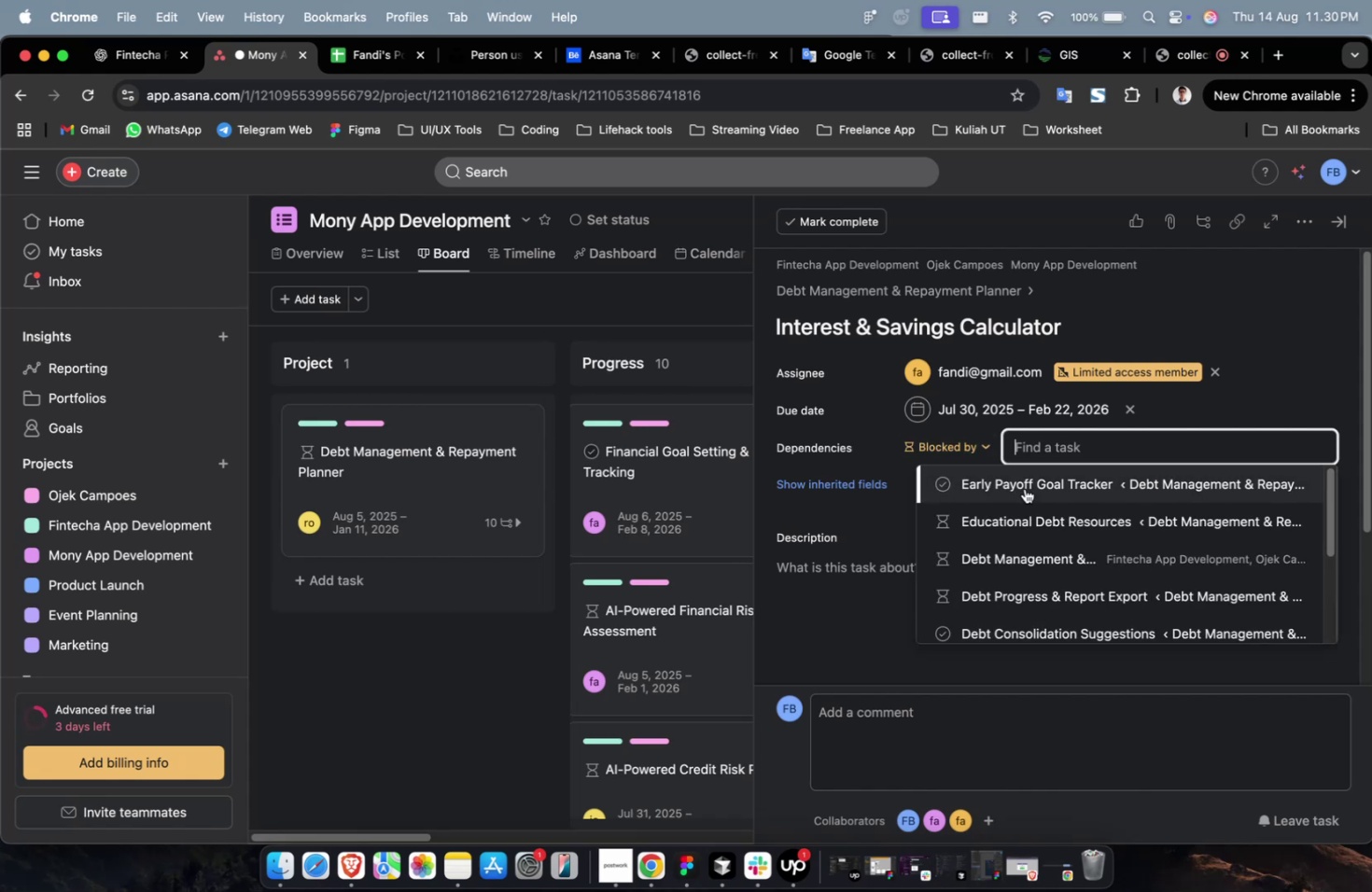 
double_click([1024, 488])
 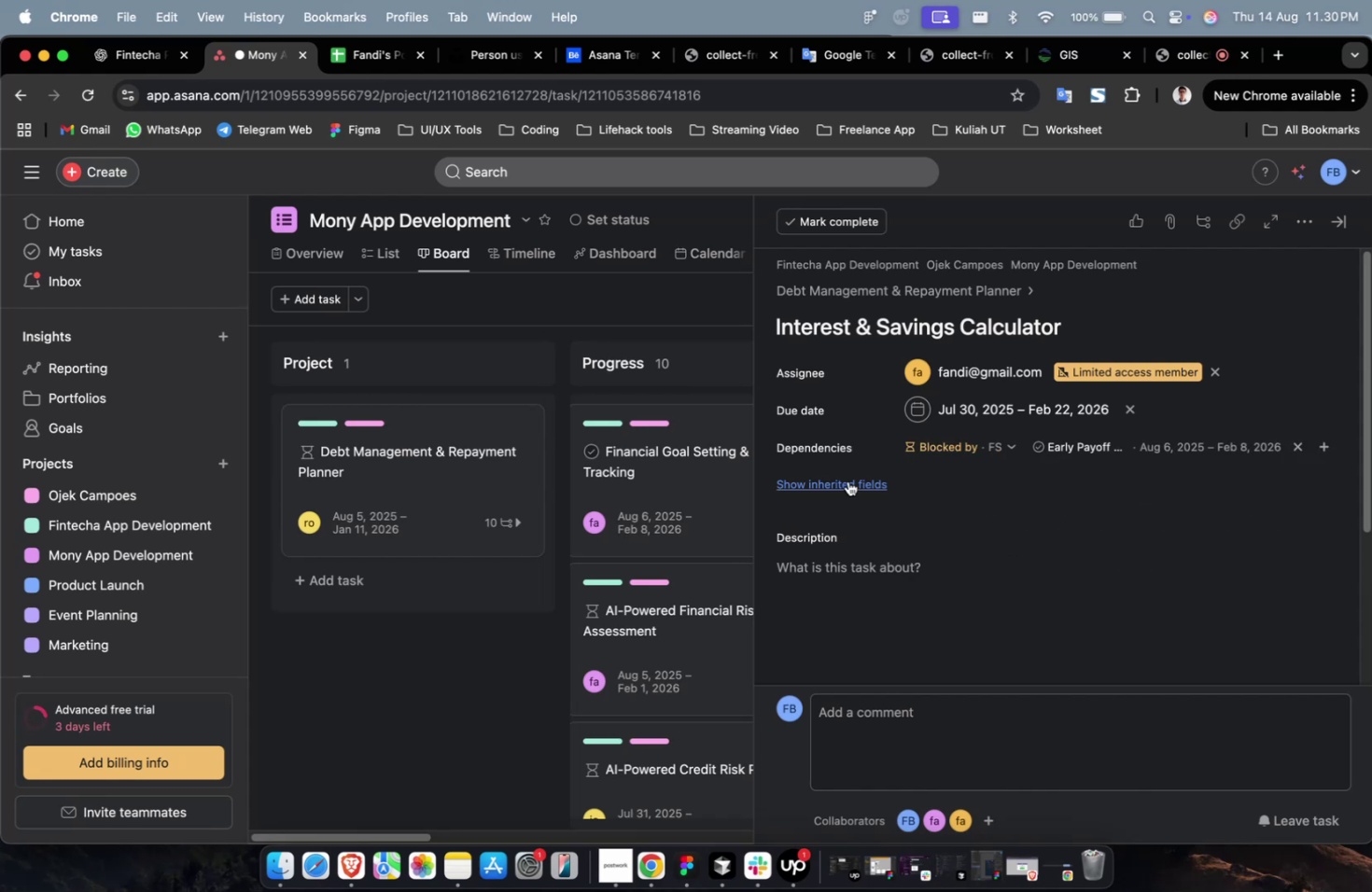 
left_click([833, 477])
 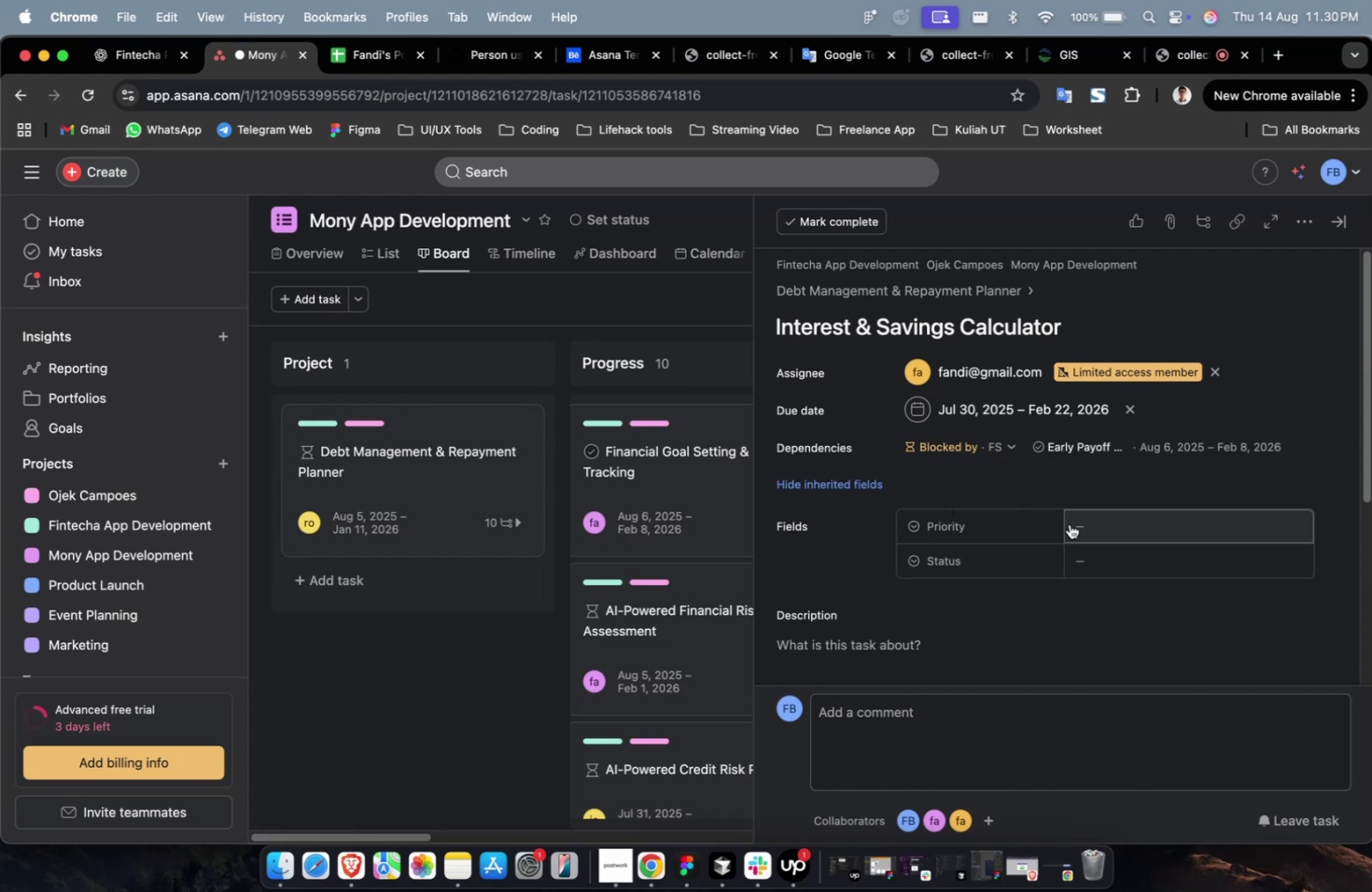 
left_click([1110, 532])
 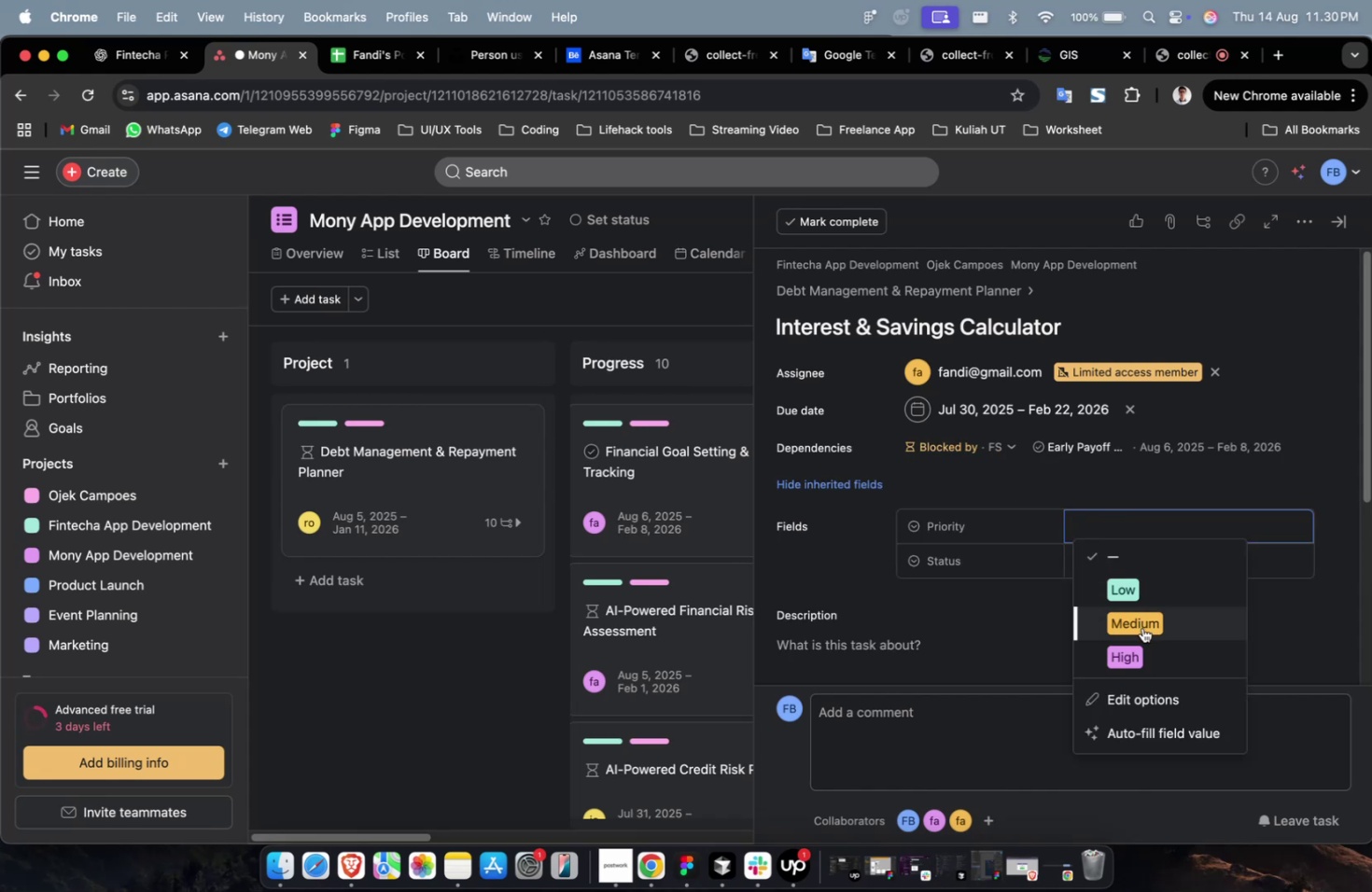 
left_click([1148, 647])
 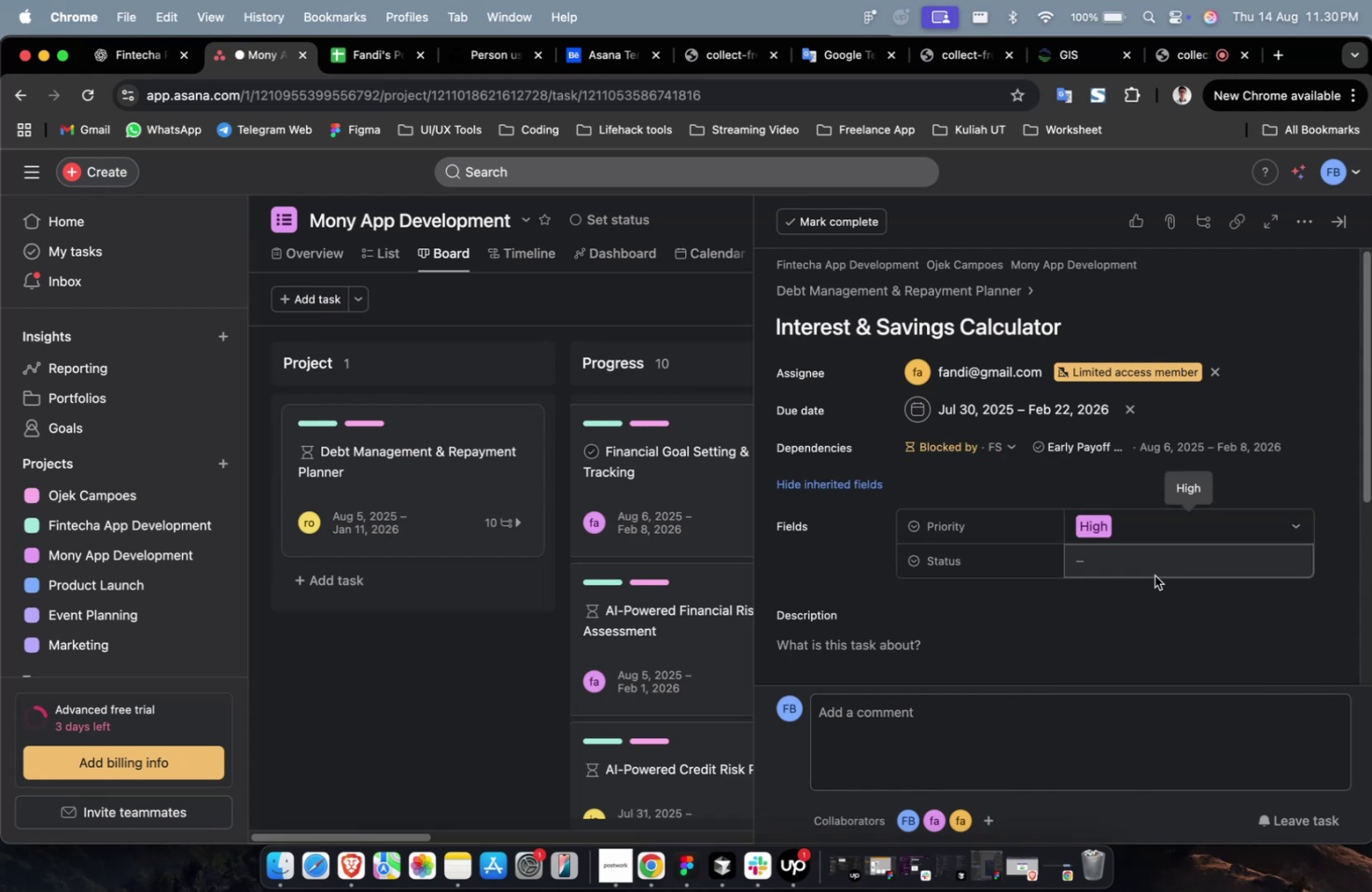 
double_click([1162, 564])
 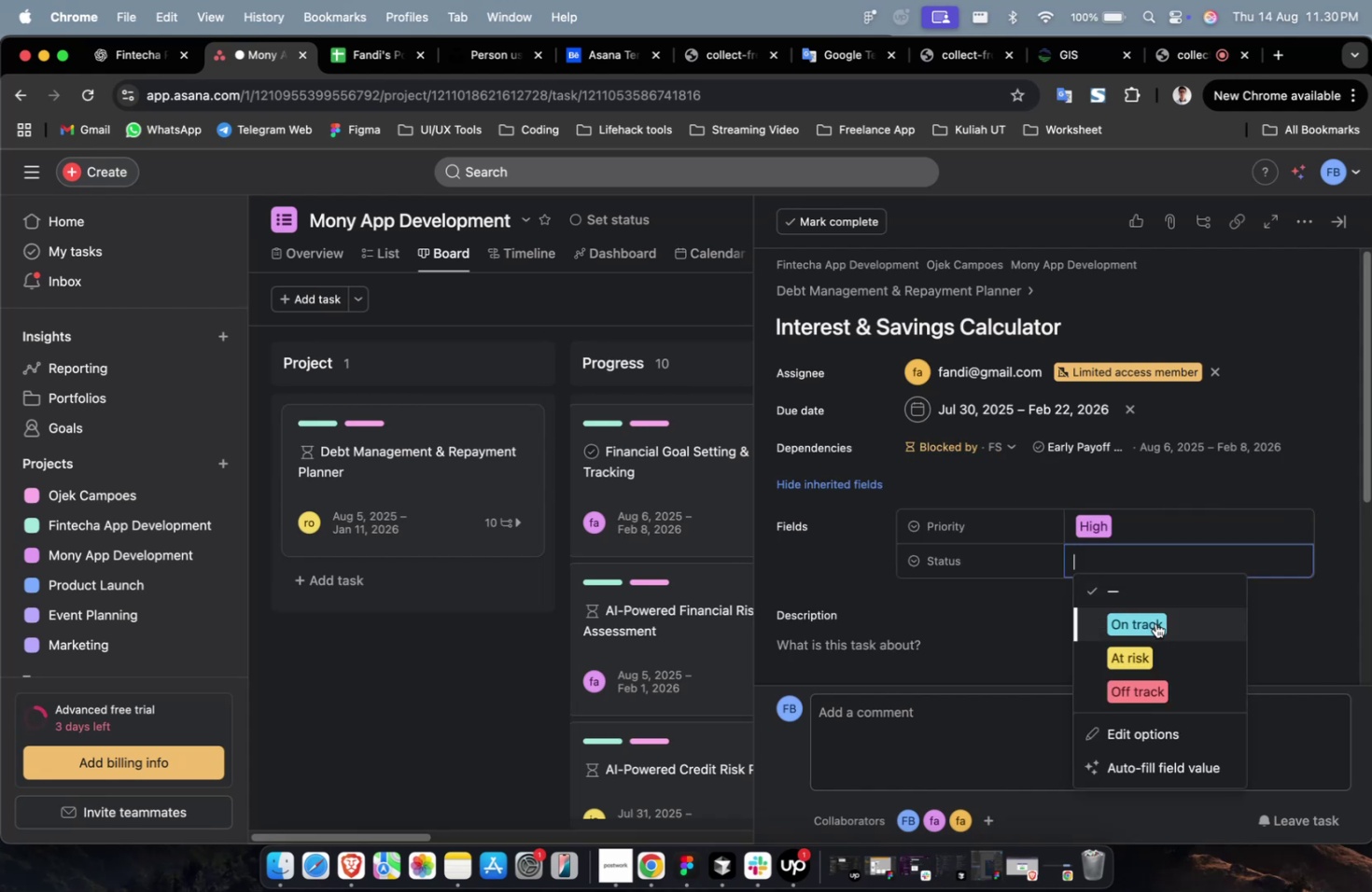 
triple_click([1155, 622])
 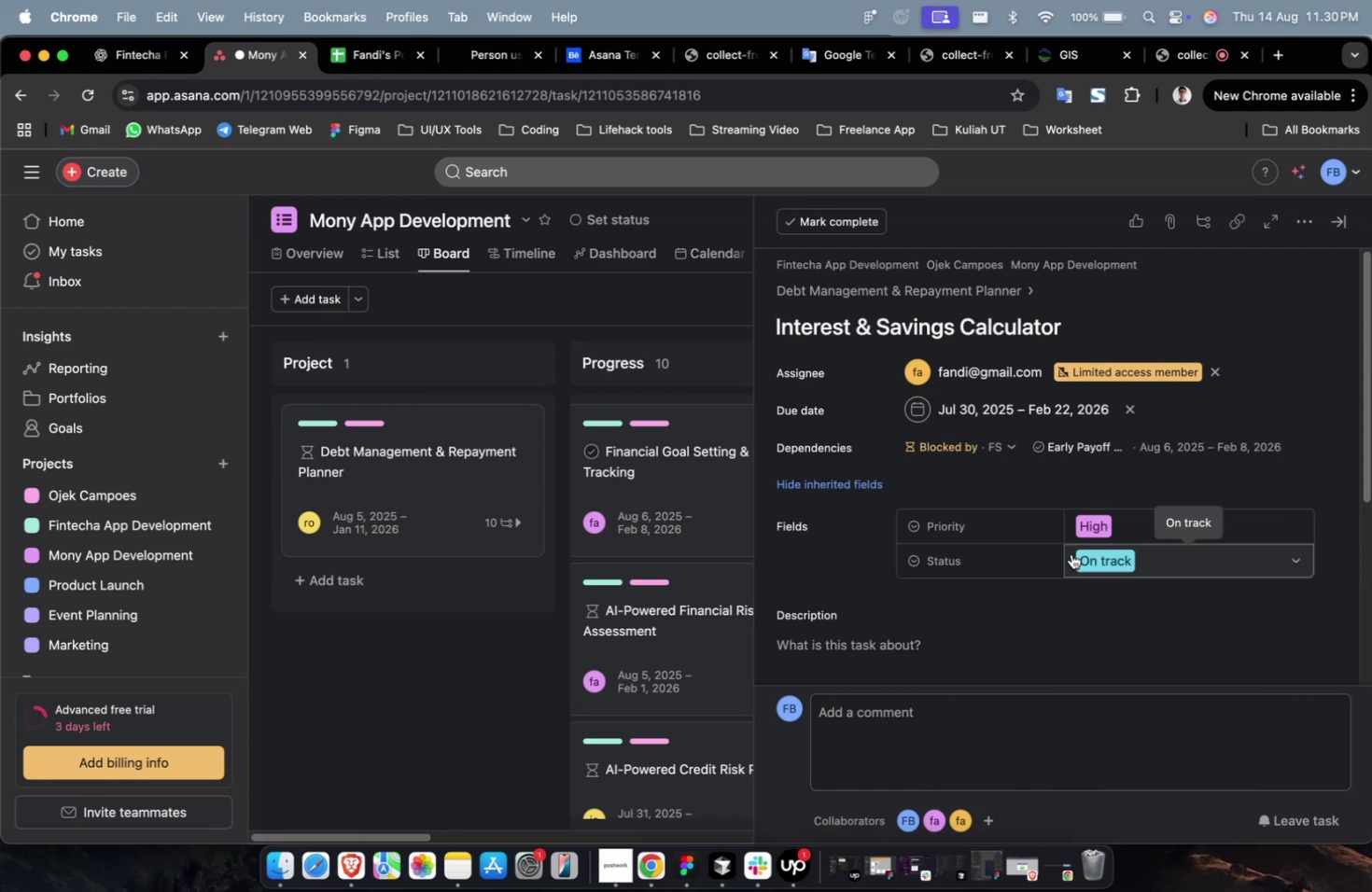 
mouse_move([1057, 510])
 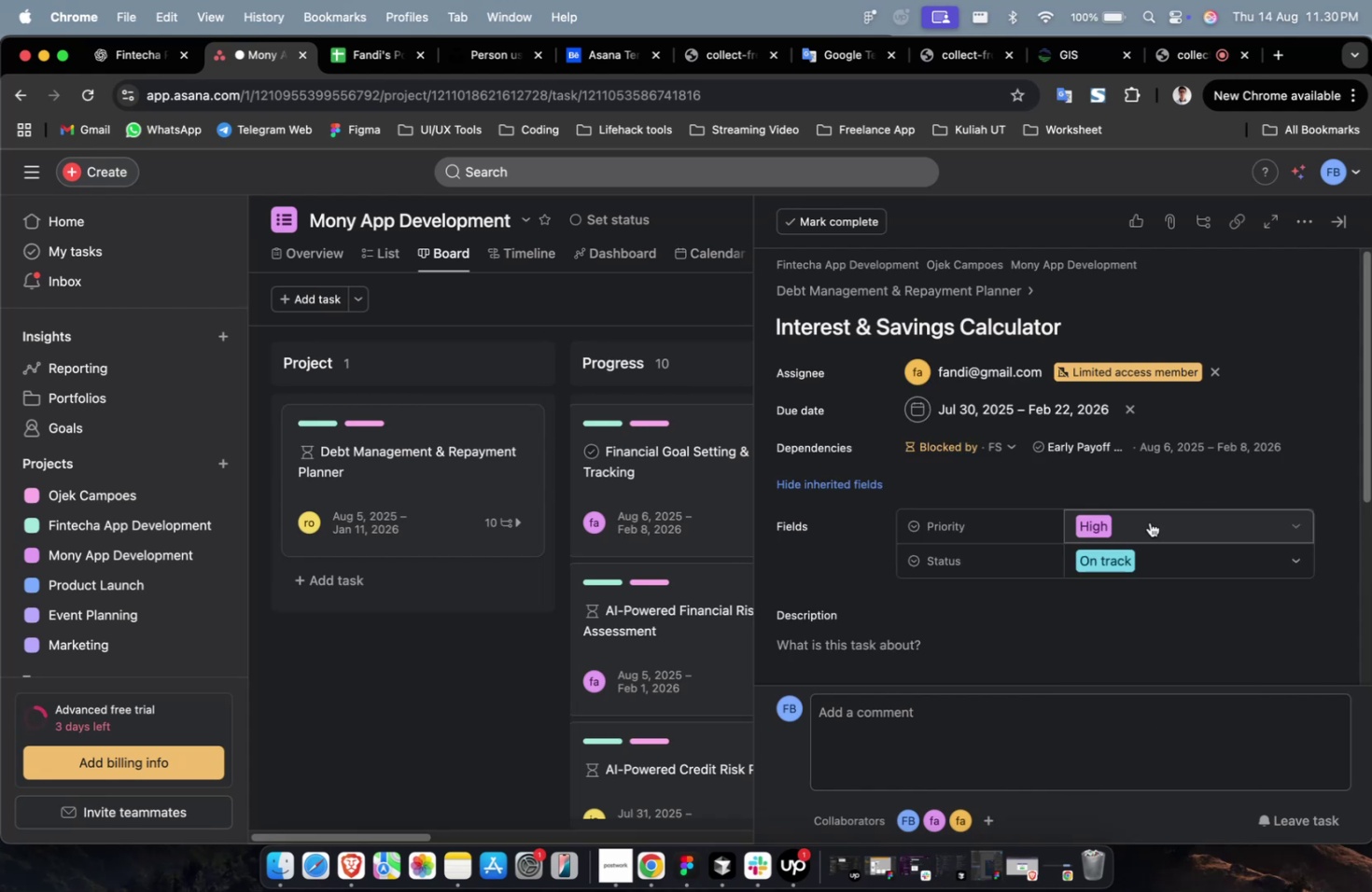 
mouse_move([1177, 507])
 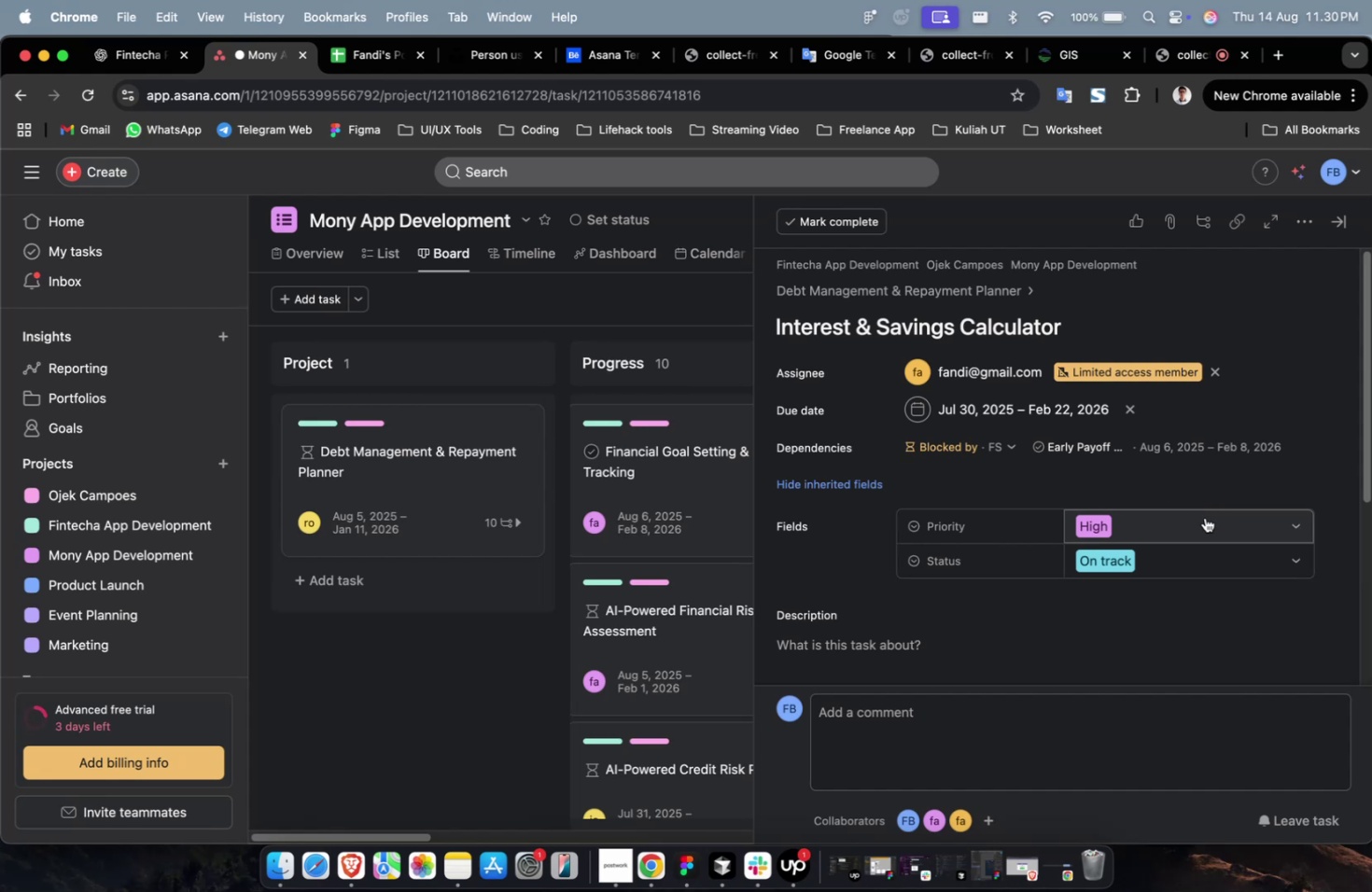 
scroll: coordinate [1079, 511], scroll_direction: down, amount: 4.0
 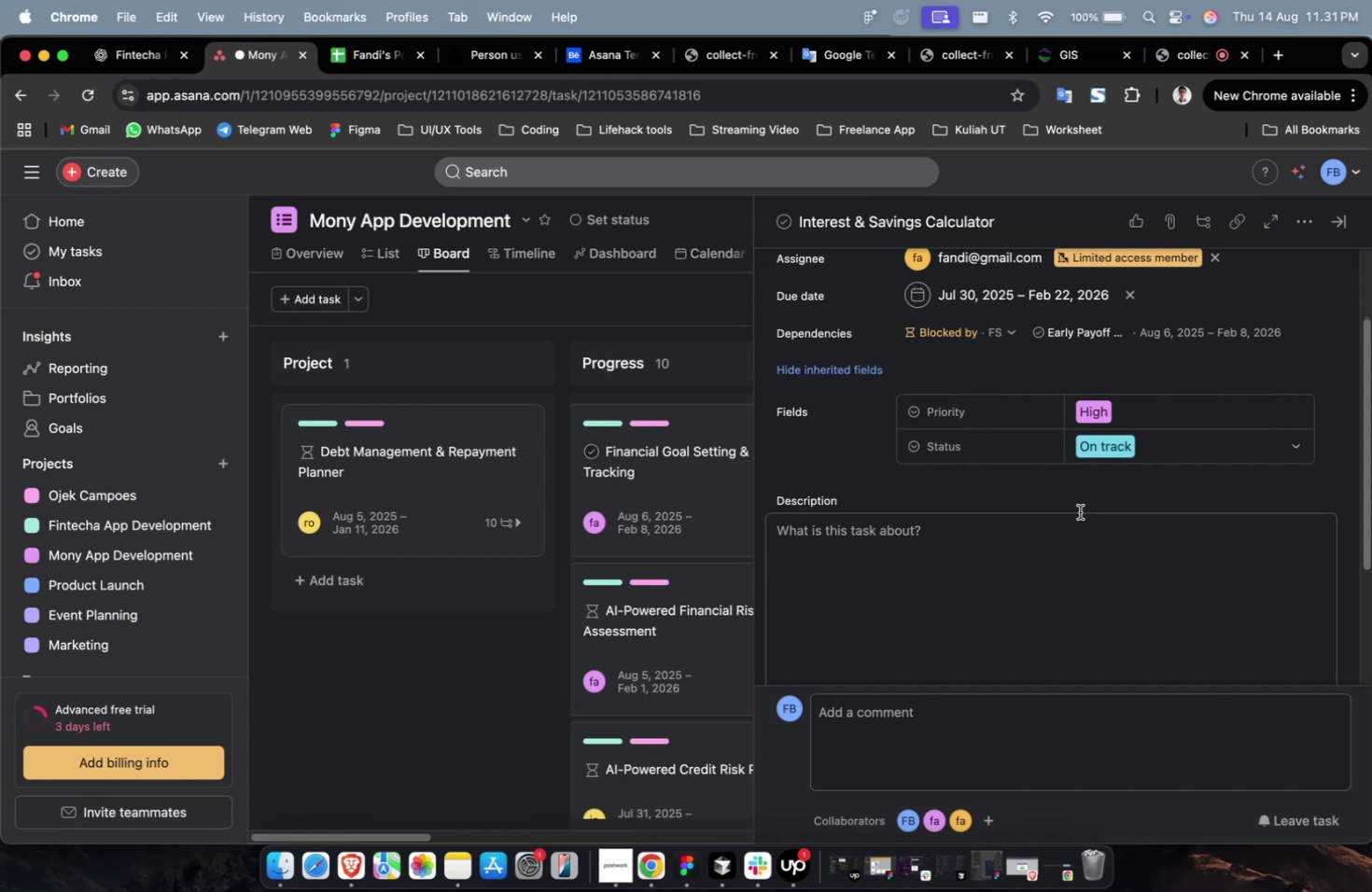 
wait(44.69)
 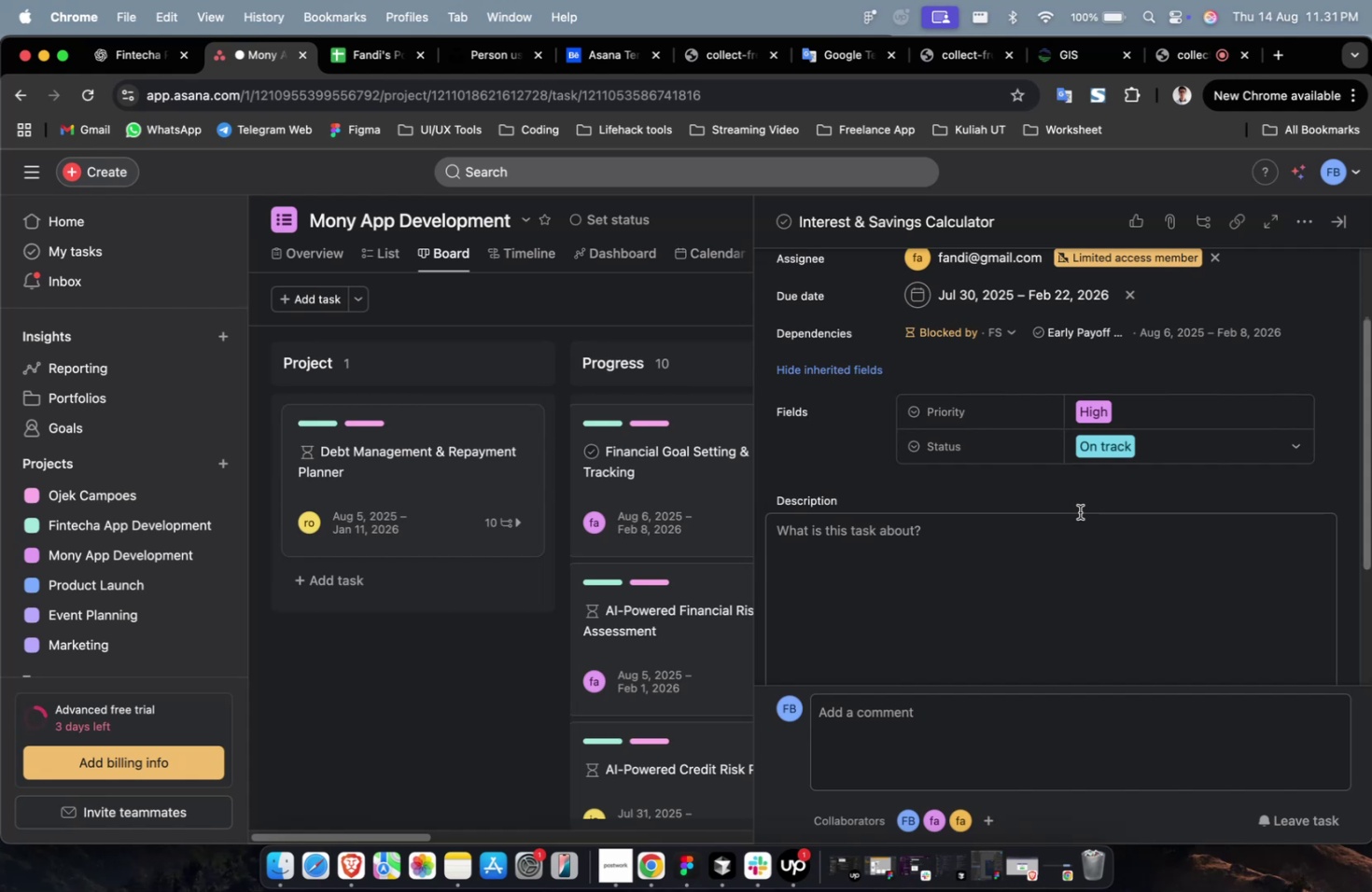 
scroll: coordinate [1078, 511], scroll_direction: up, amount: 7.0
 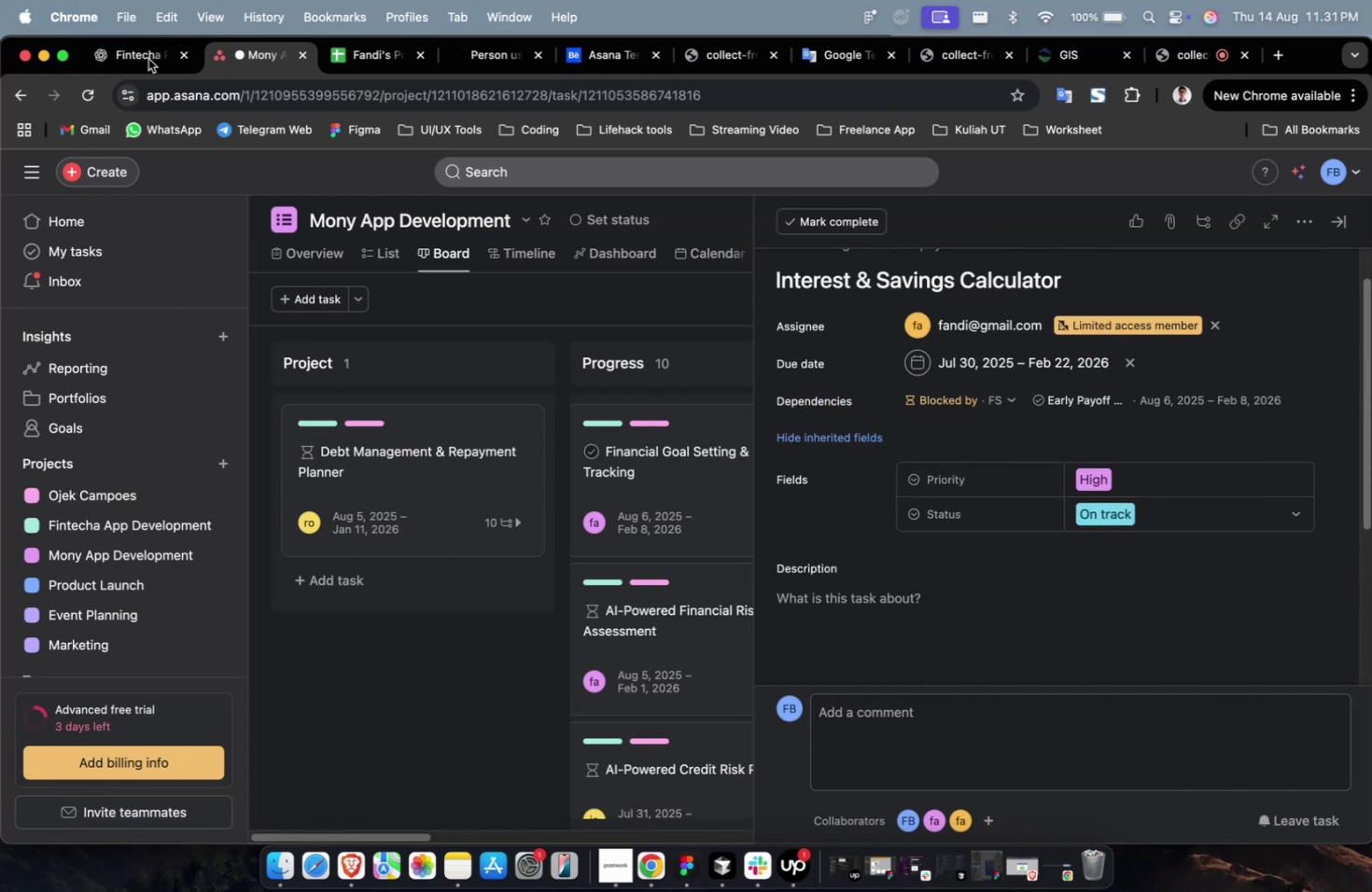 
left_click([136, 58])
 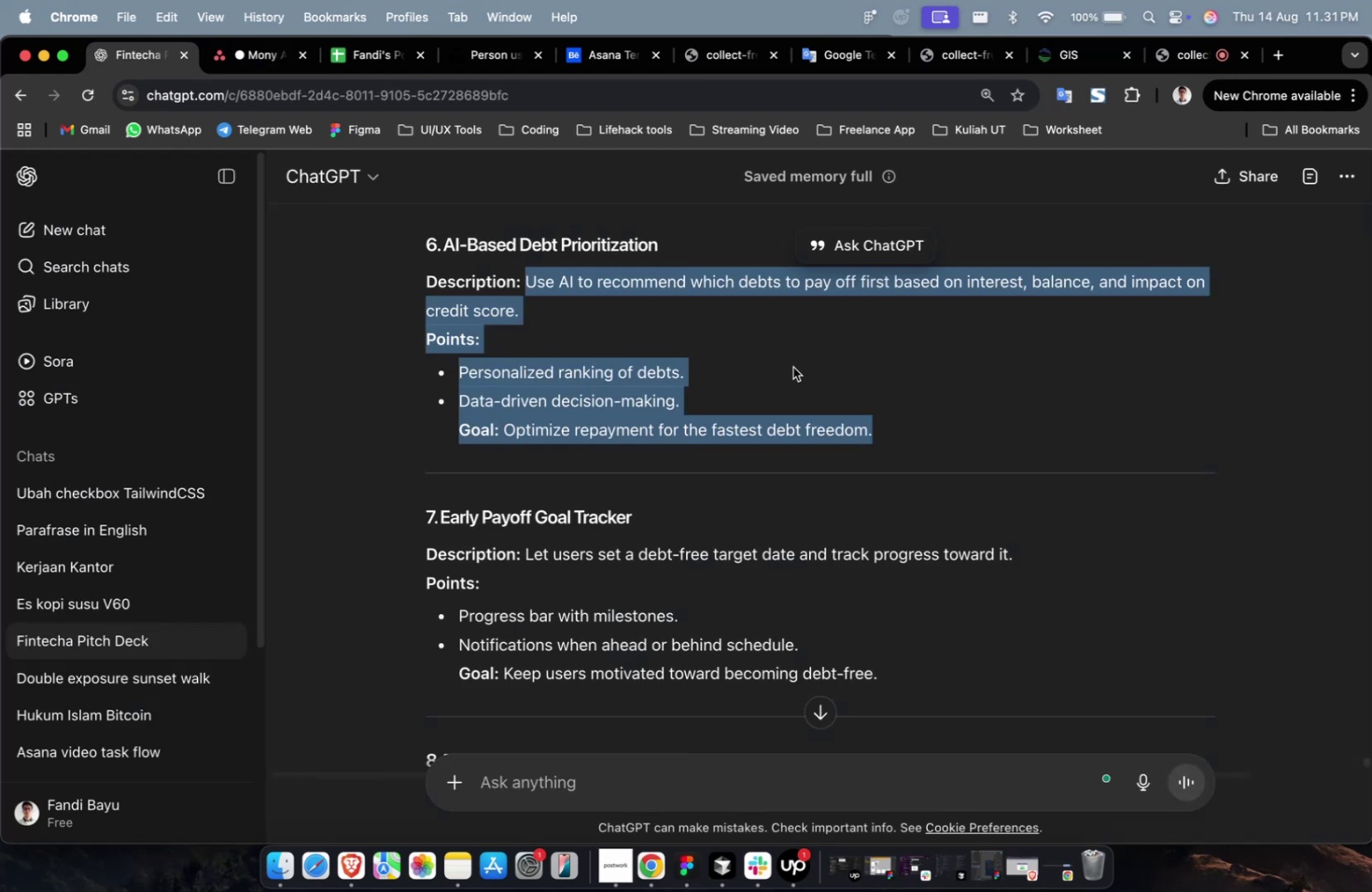 
left_click([792, 367])
 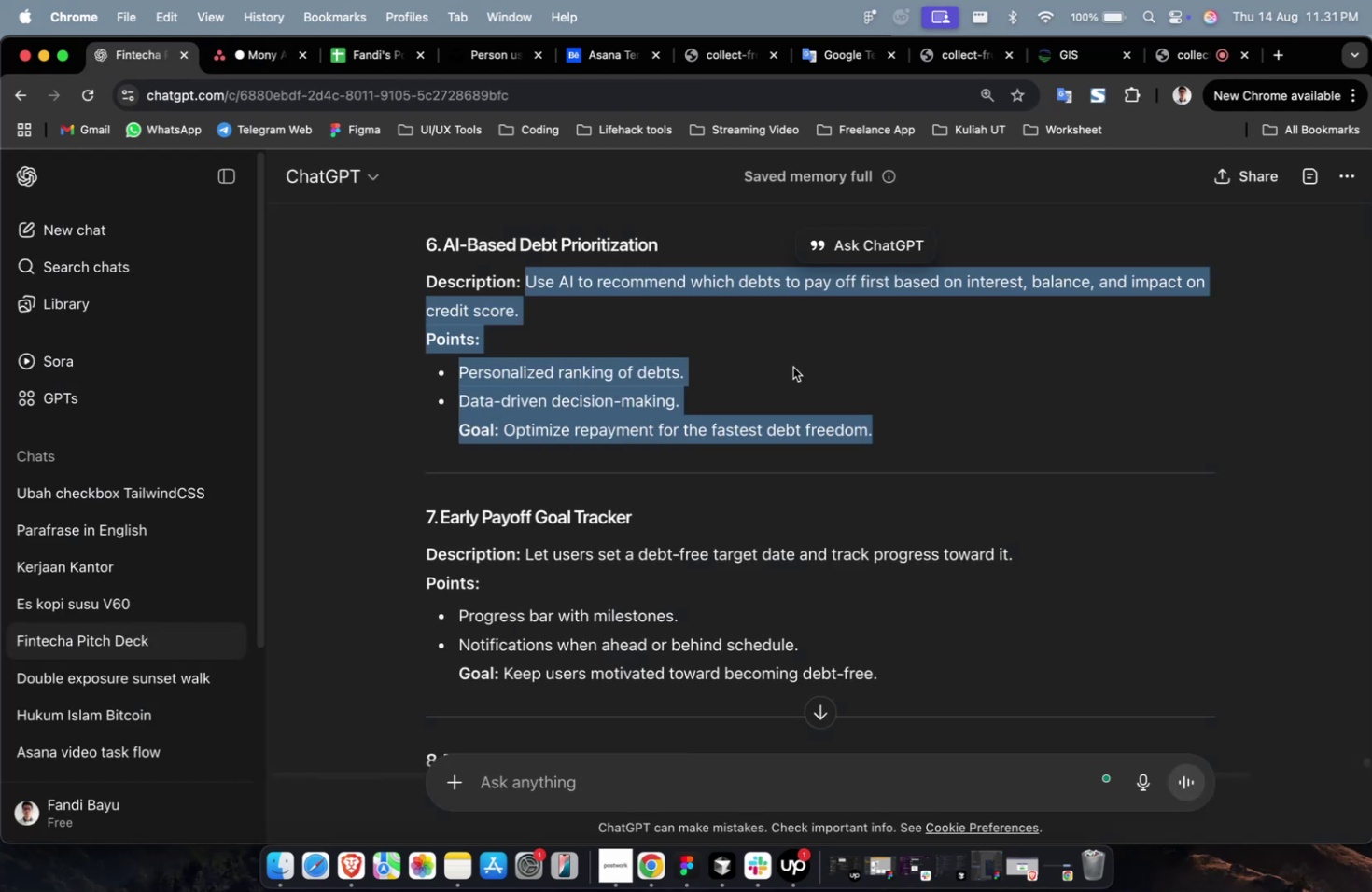 
scroll: coordinate [792, 367], scroll_direction: up, amount: 10.0
 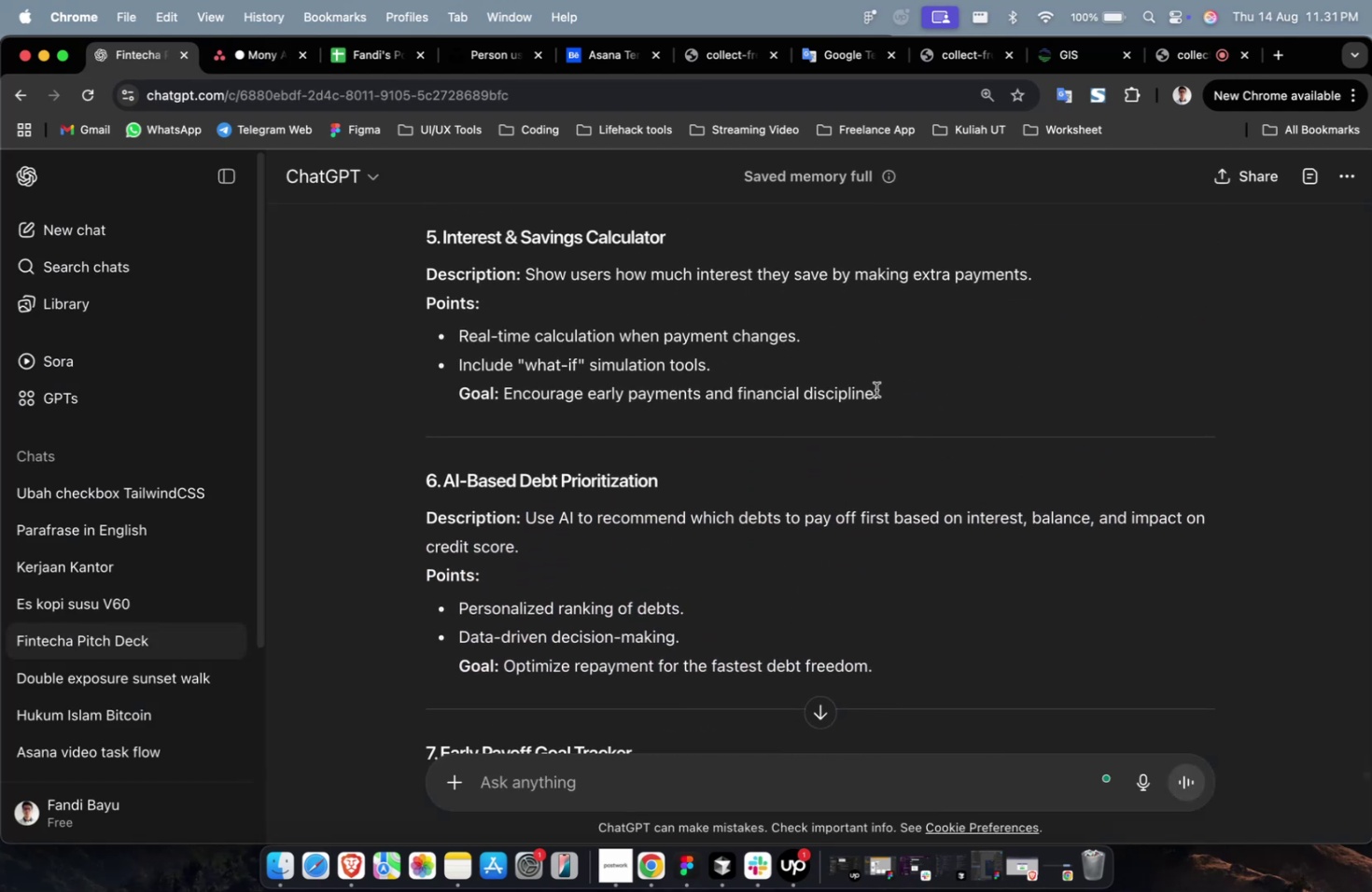 
left_click_drag(start_coordinate=[897, 397], to_coordinate=[528, 283])
 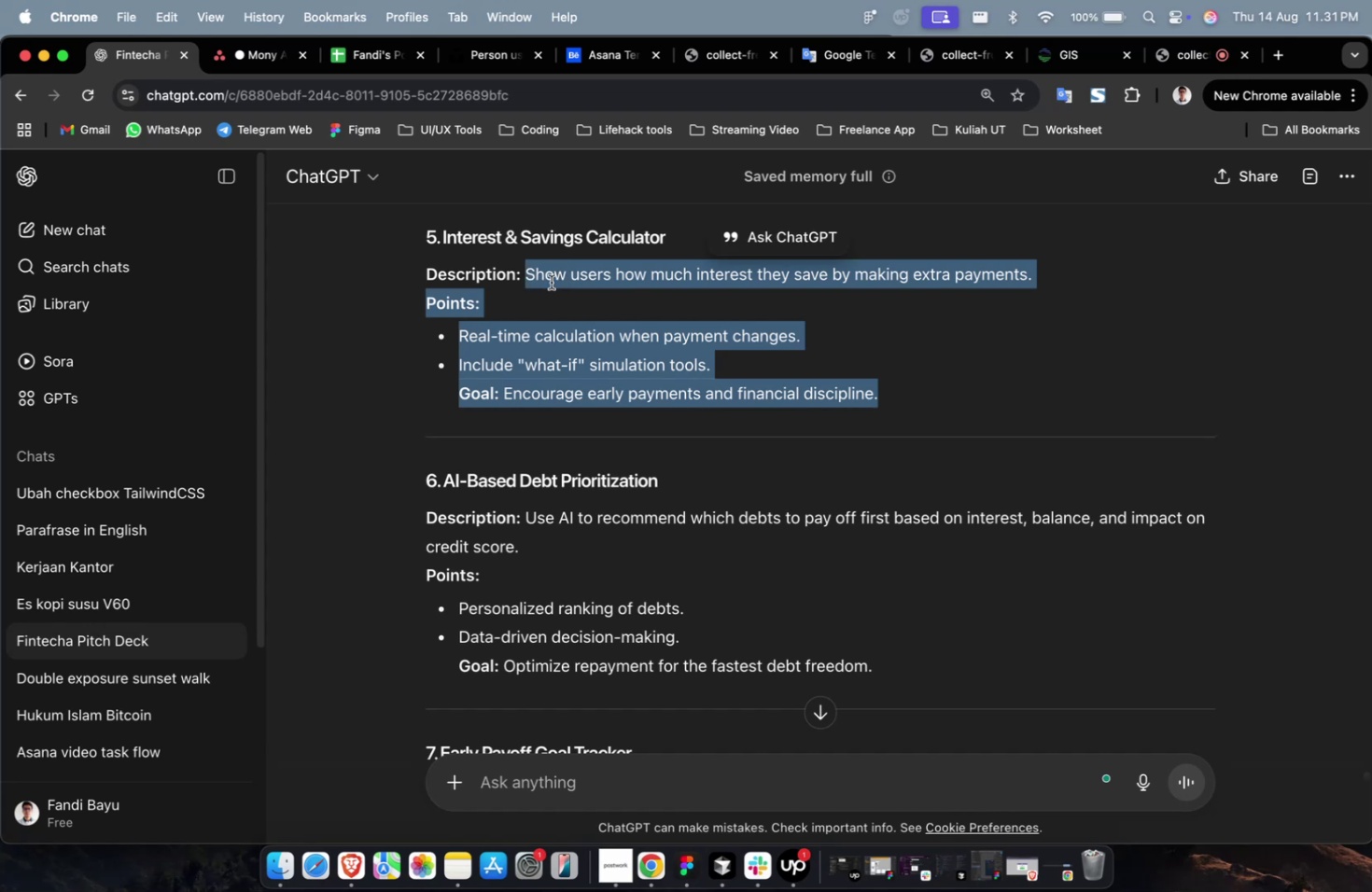 
right_click([551, 282])
 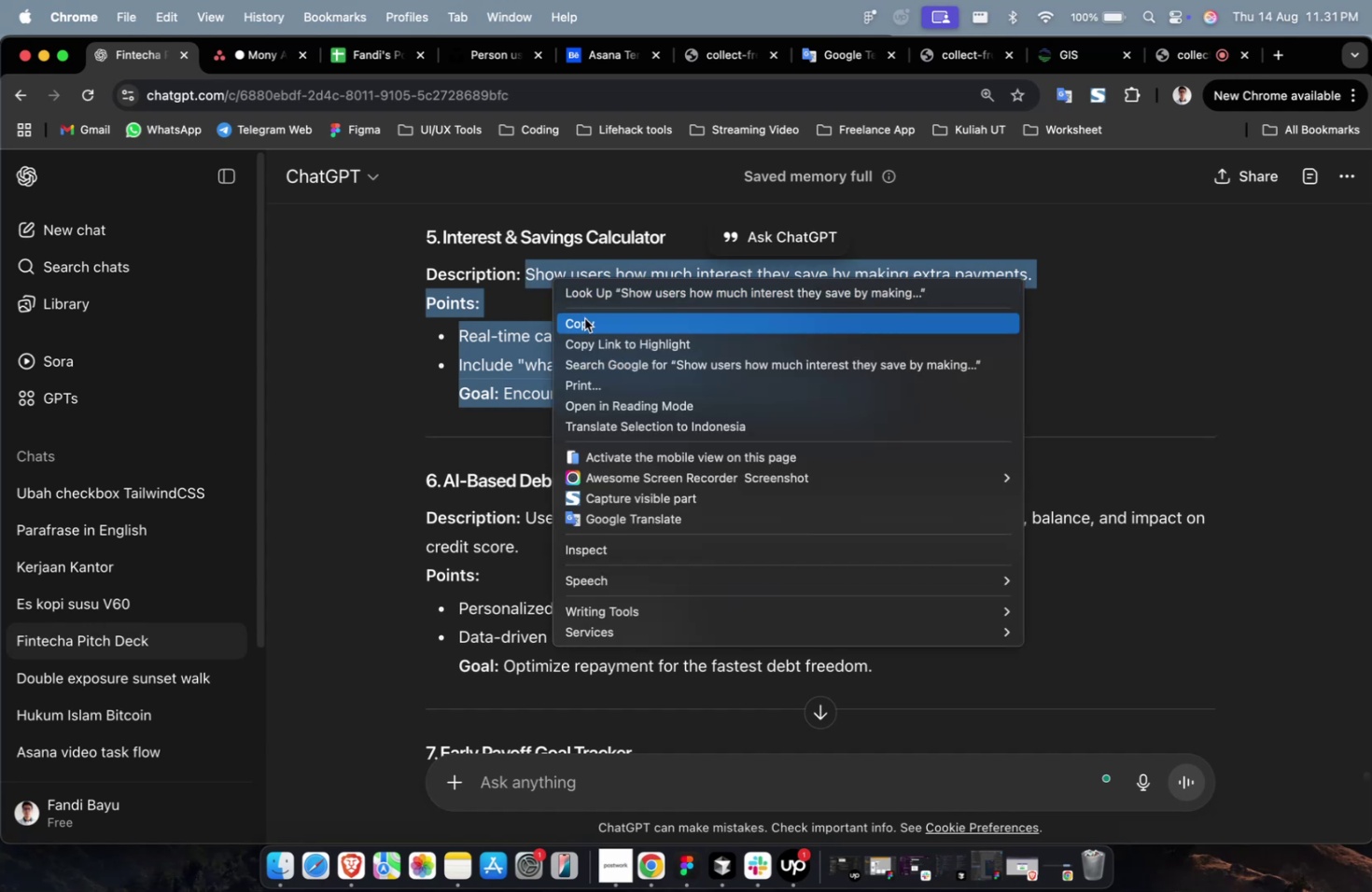 
left_click([584, 319])
 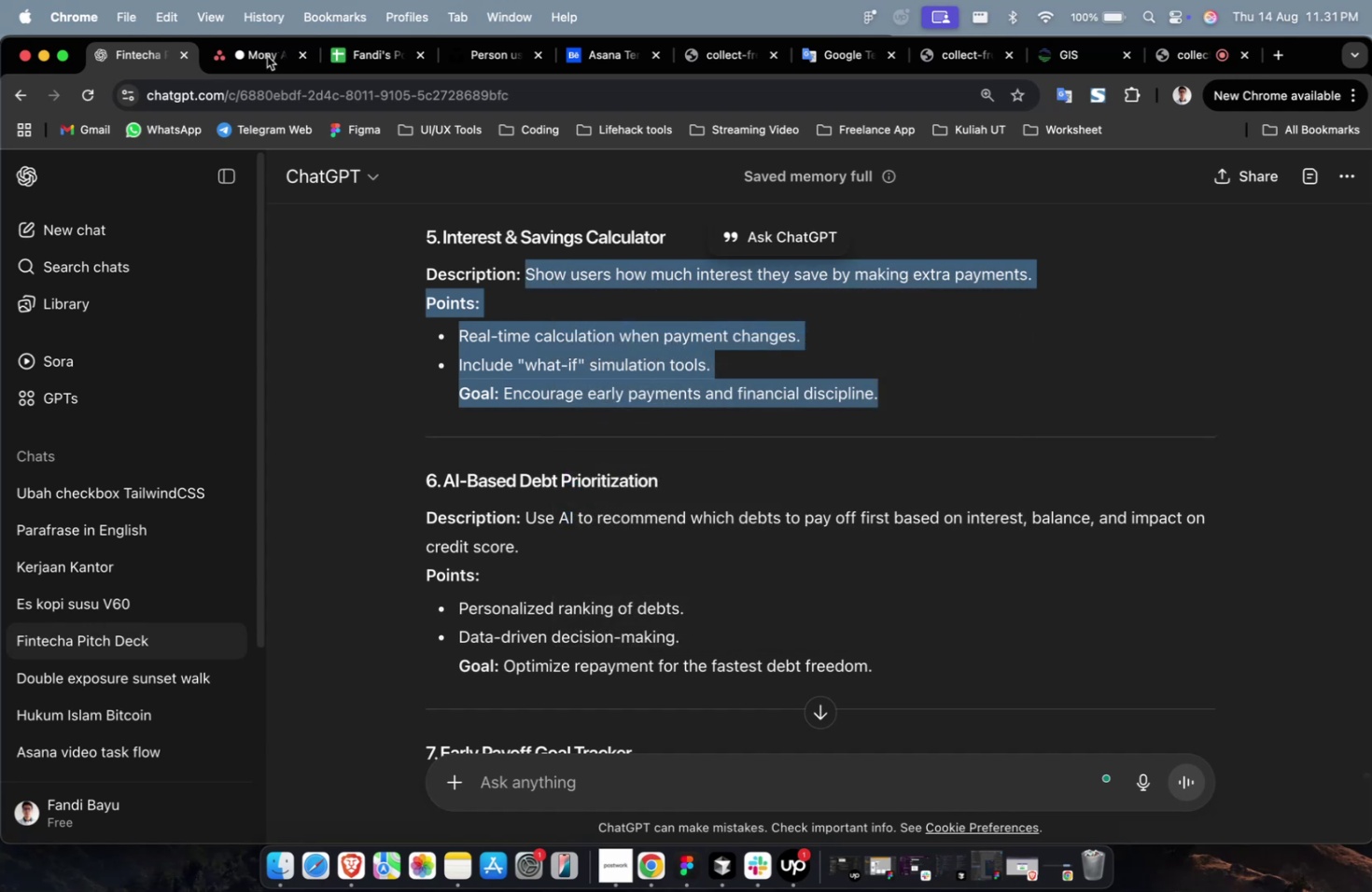 
left_click([247, 58])
 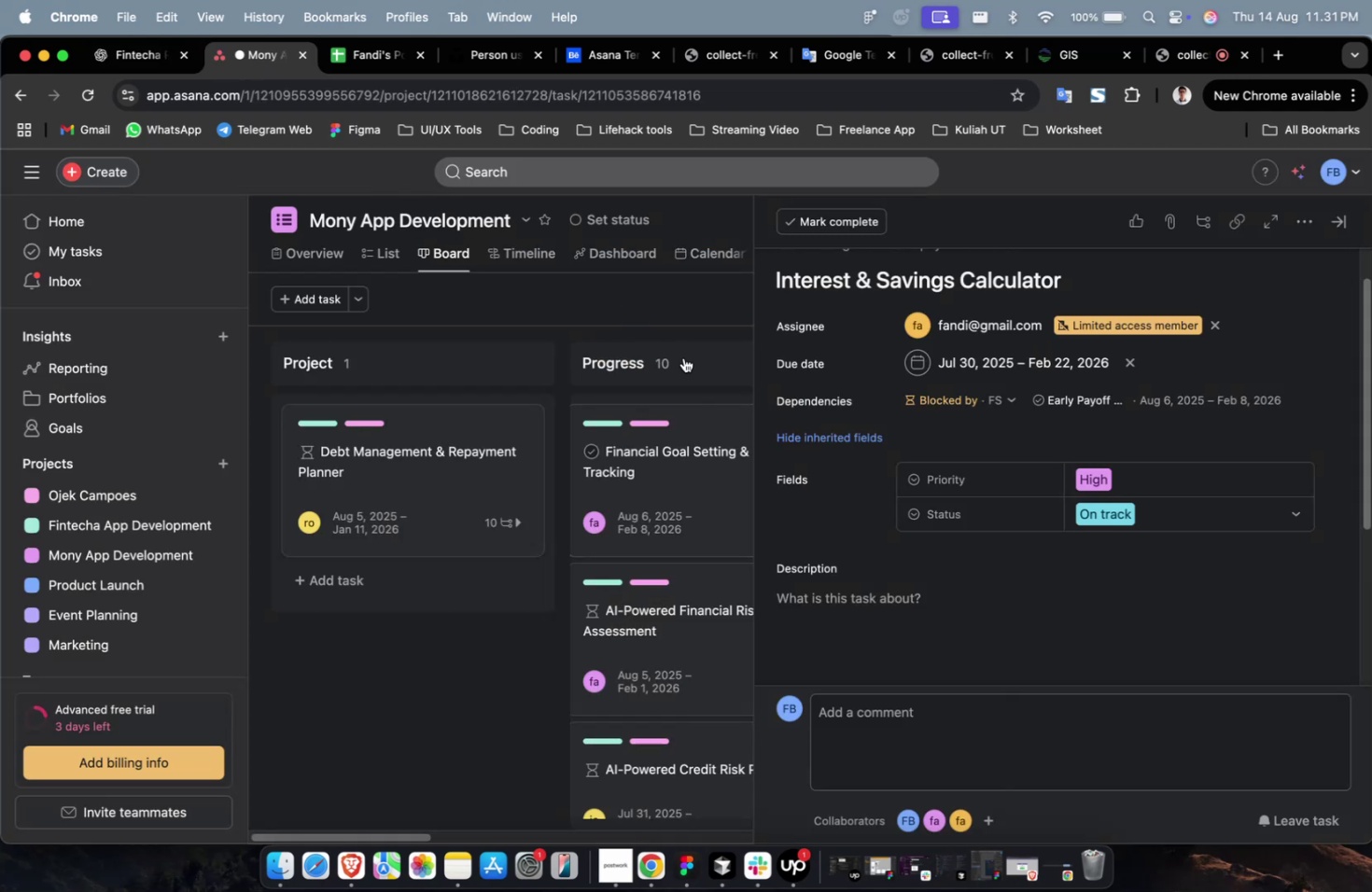 
scroll: coordinate [780, 514], scroll_direction: down, amount: 4.0
 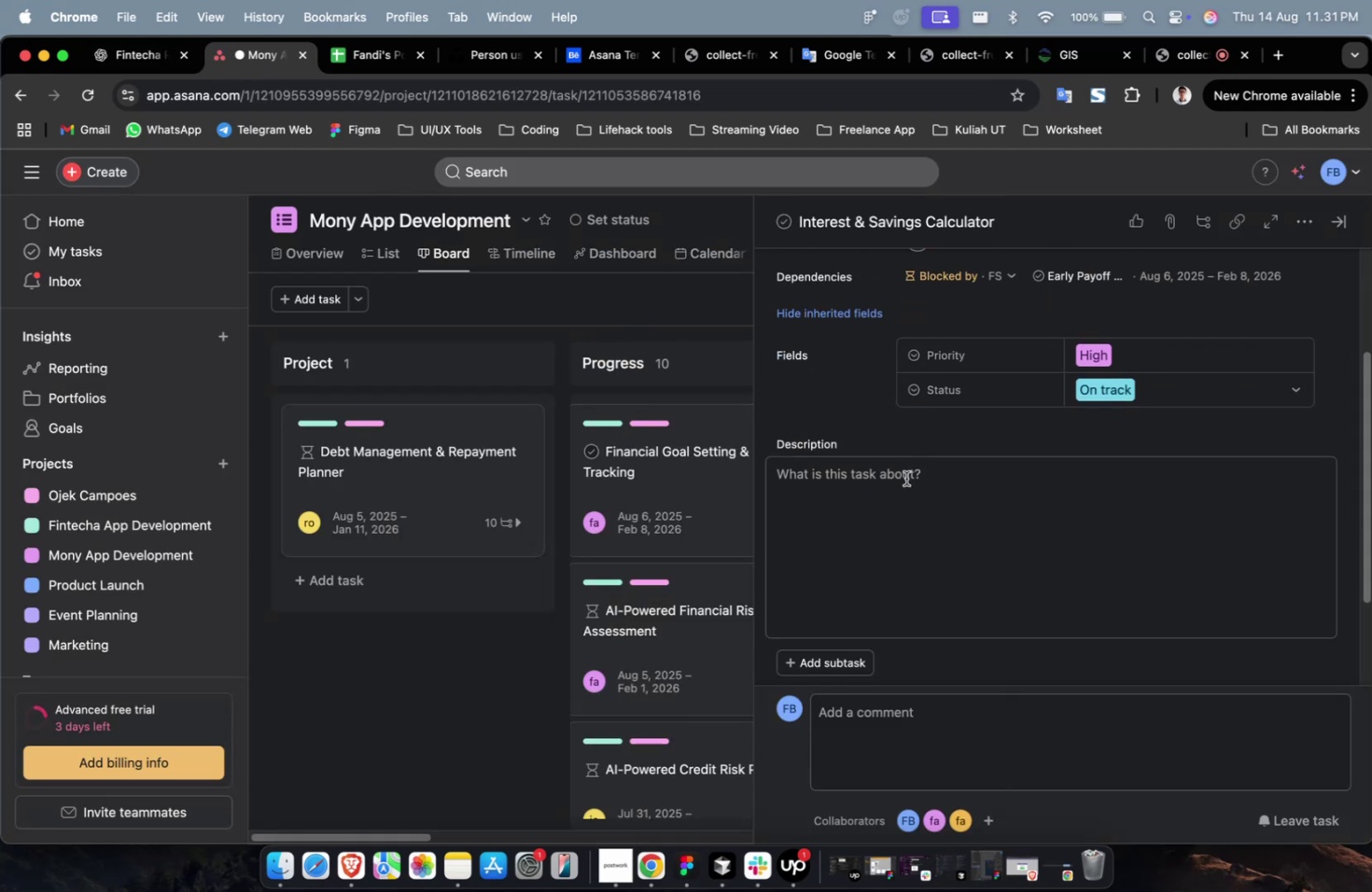 
left_click([878, 511])
 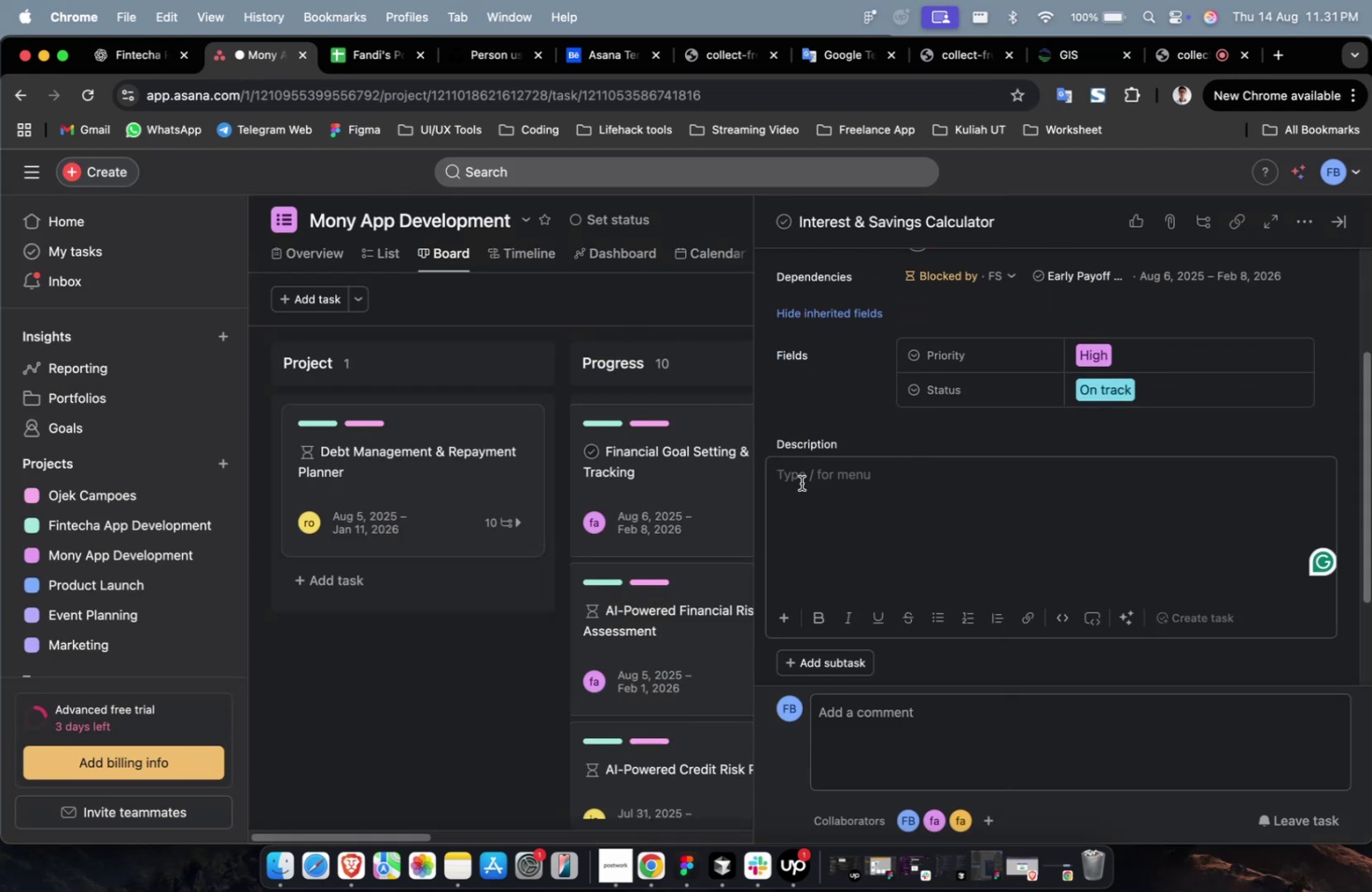 
right_click([802, 483])
 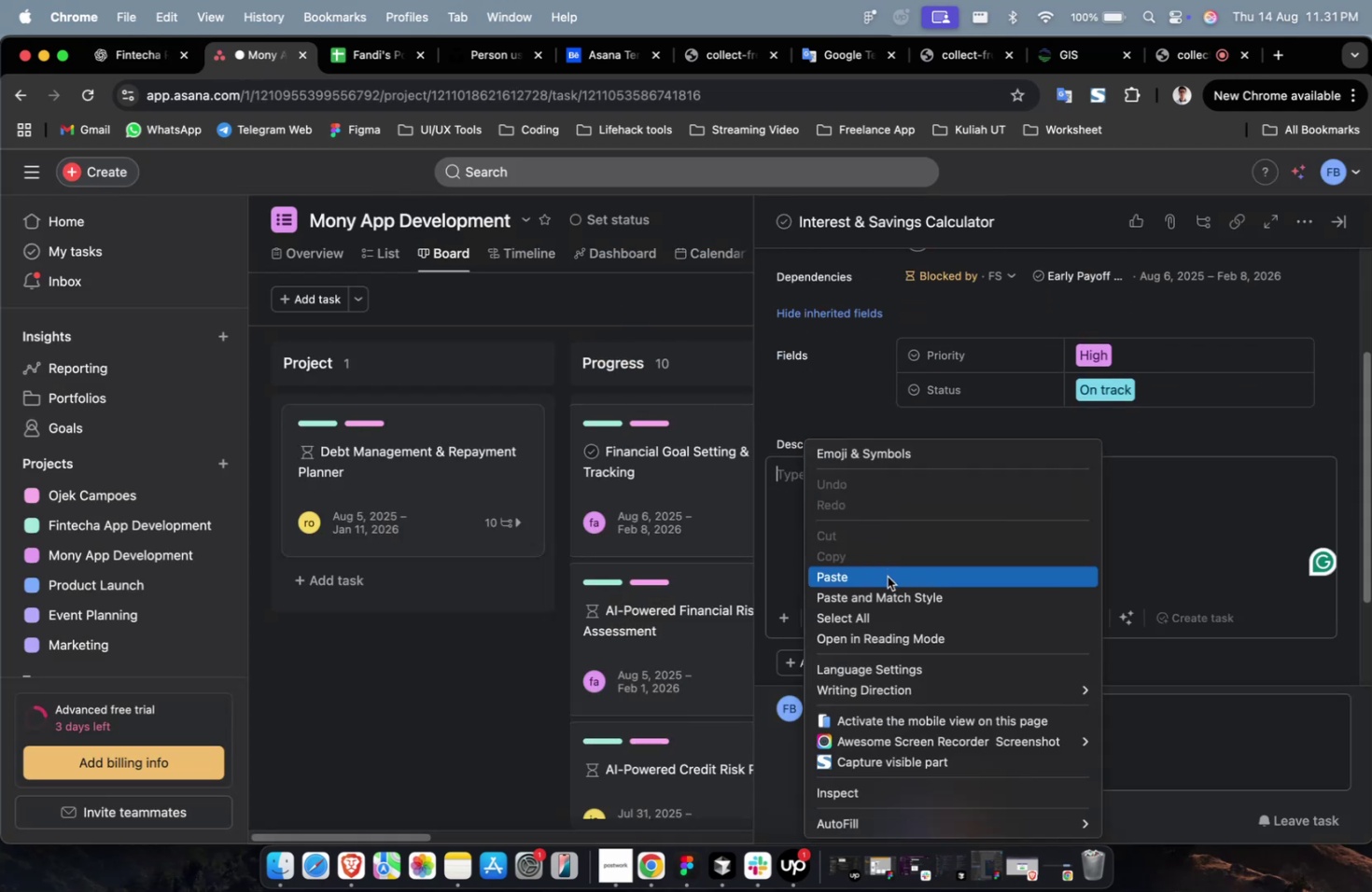 
left_click([889, 577])
 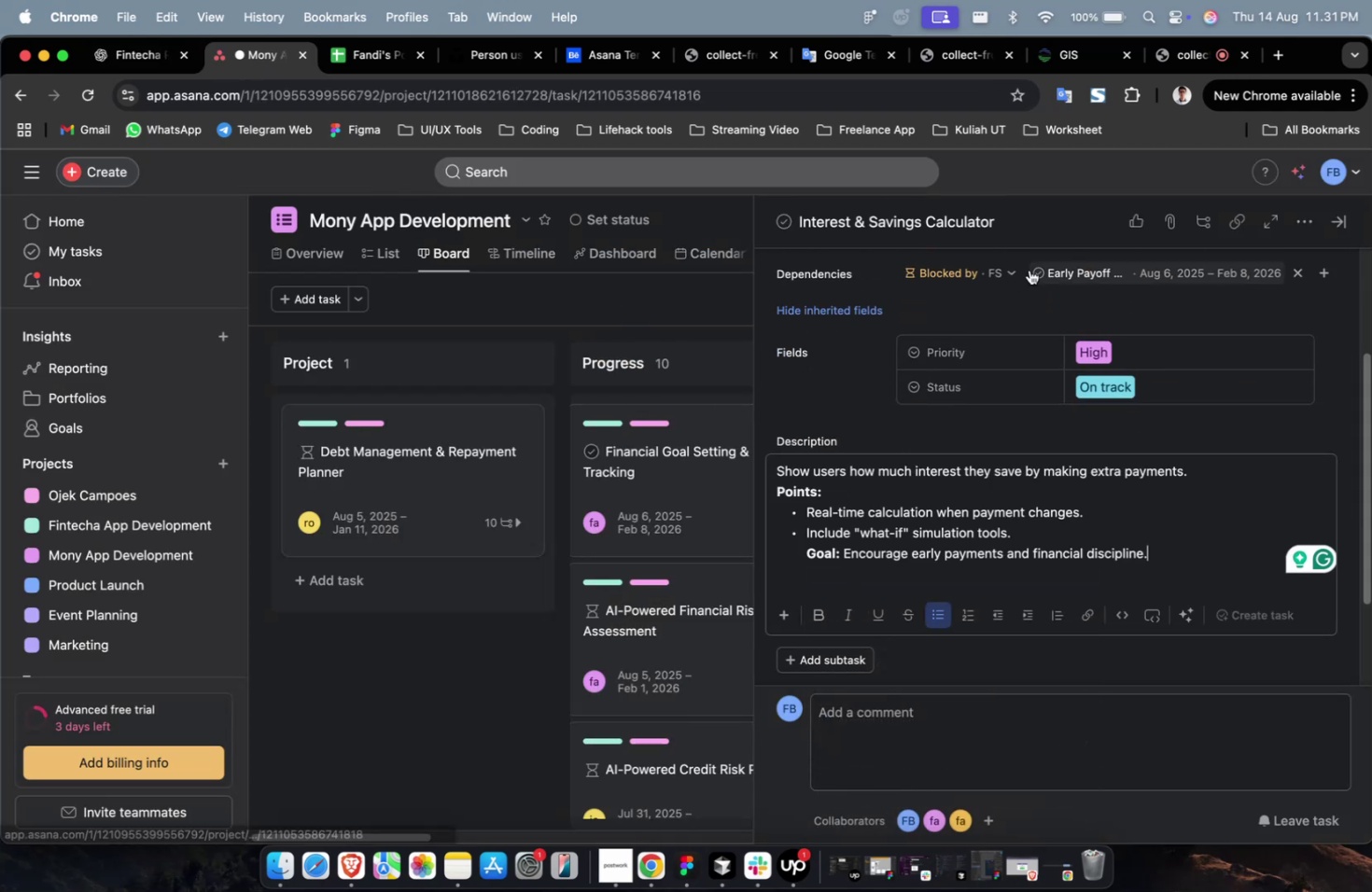 
scroll: coordinate [1047, 351], scroll_direction: up, amount: 4.0
 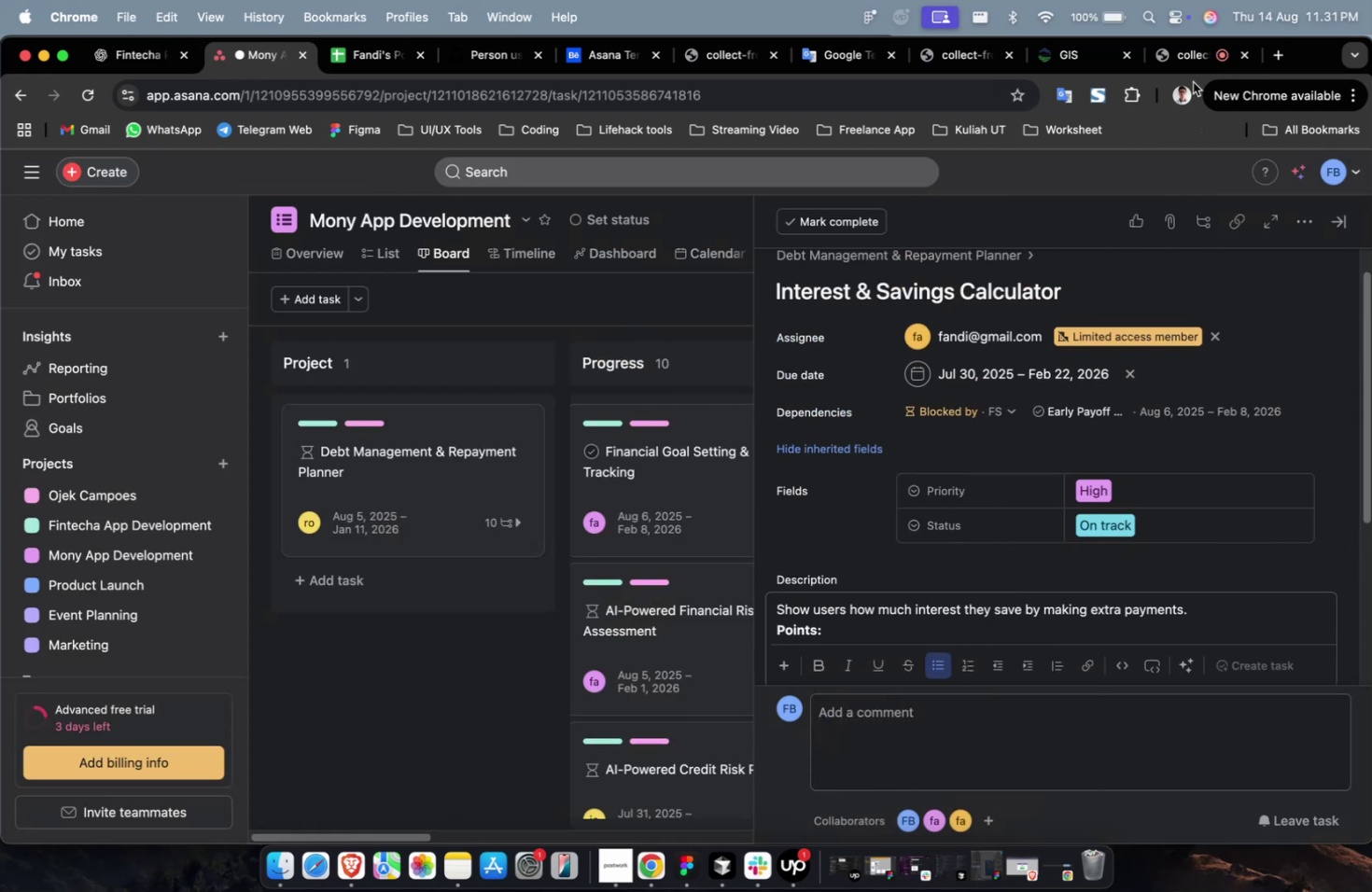 
left_click([1192, 59])
 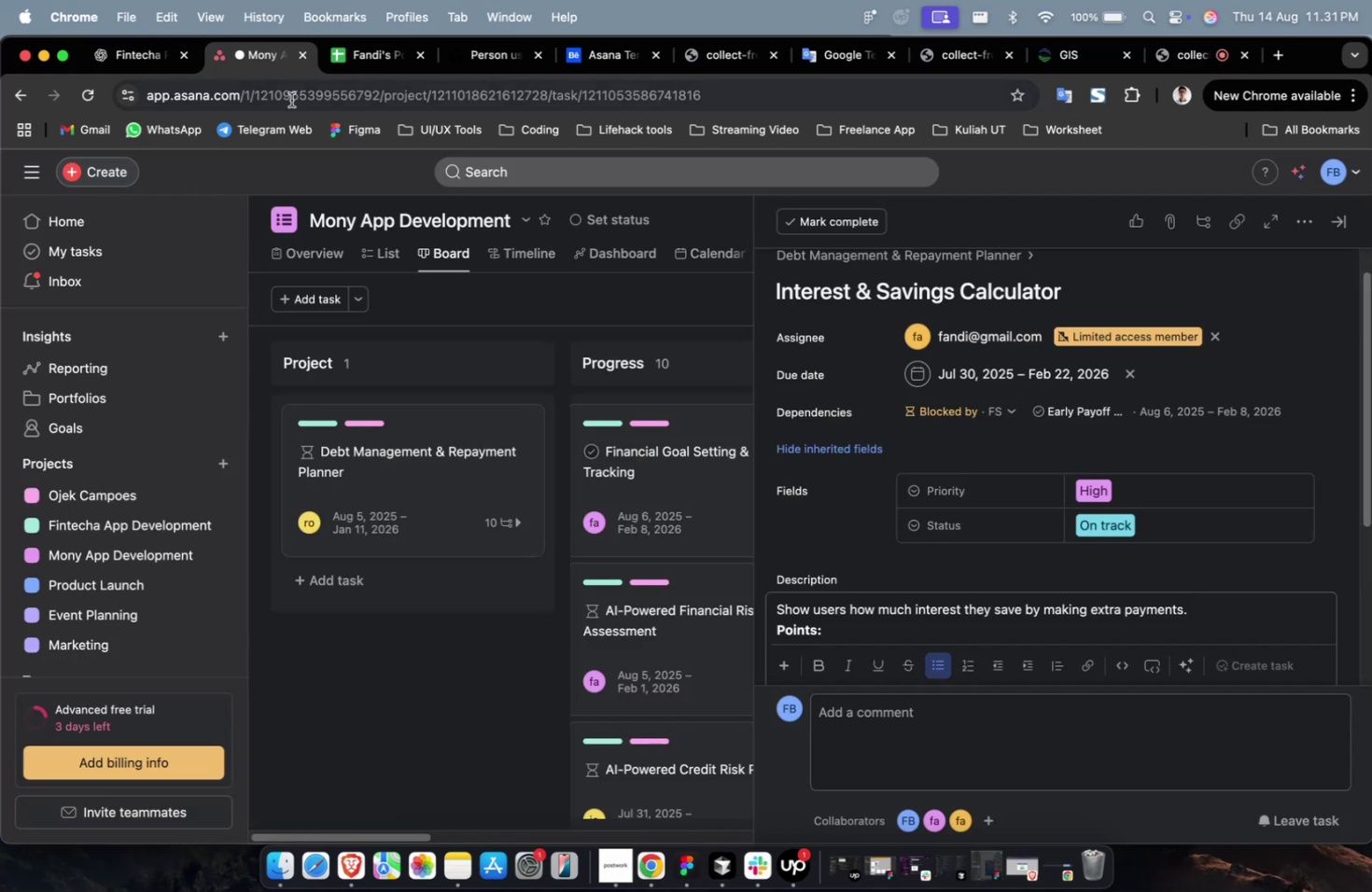 
wait(6.95)
 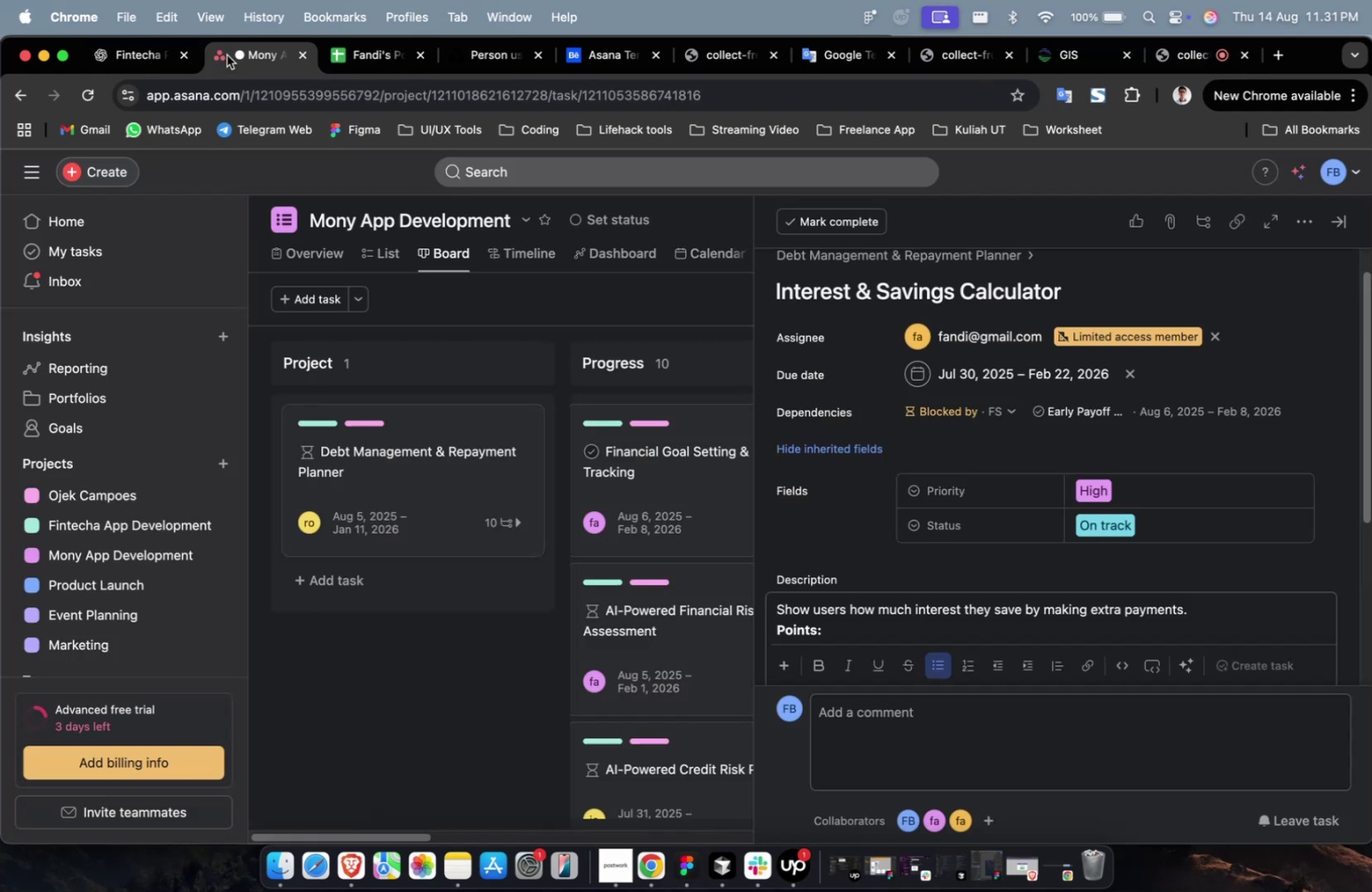 
left_click([136, 64])
 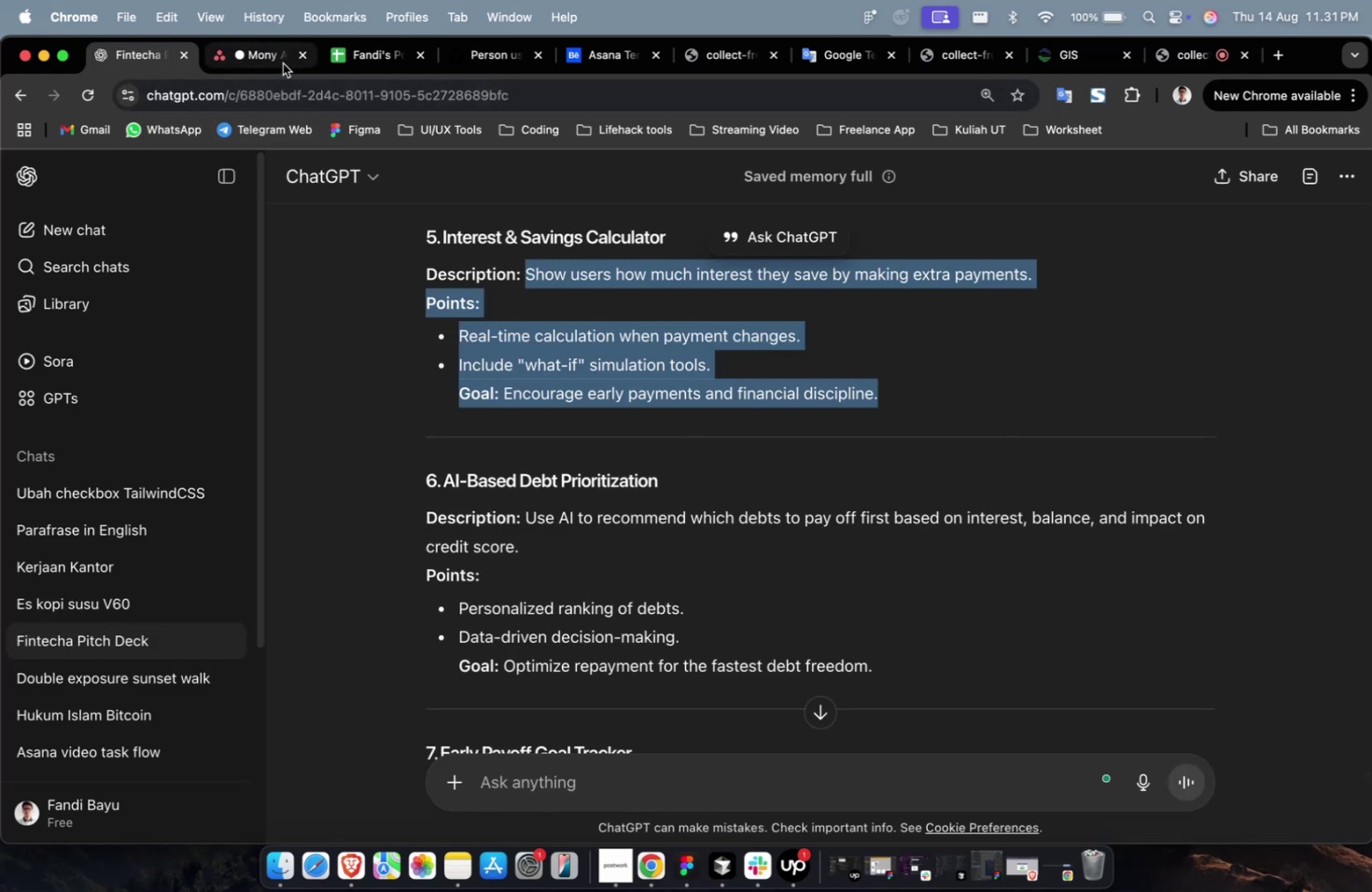 
left_click([593, 348])
 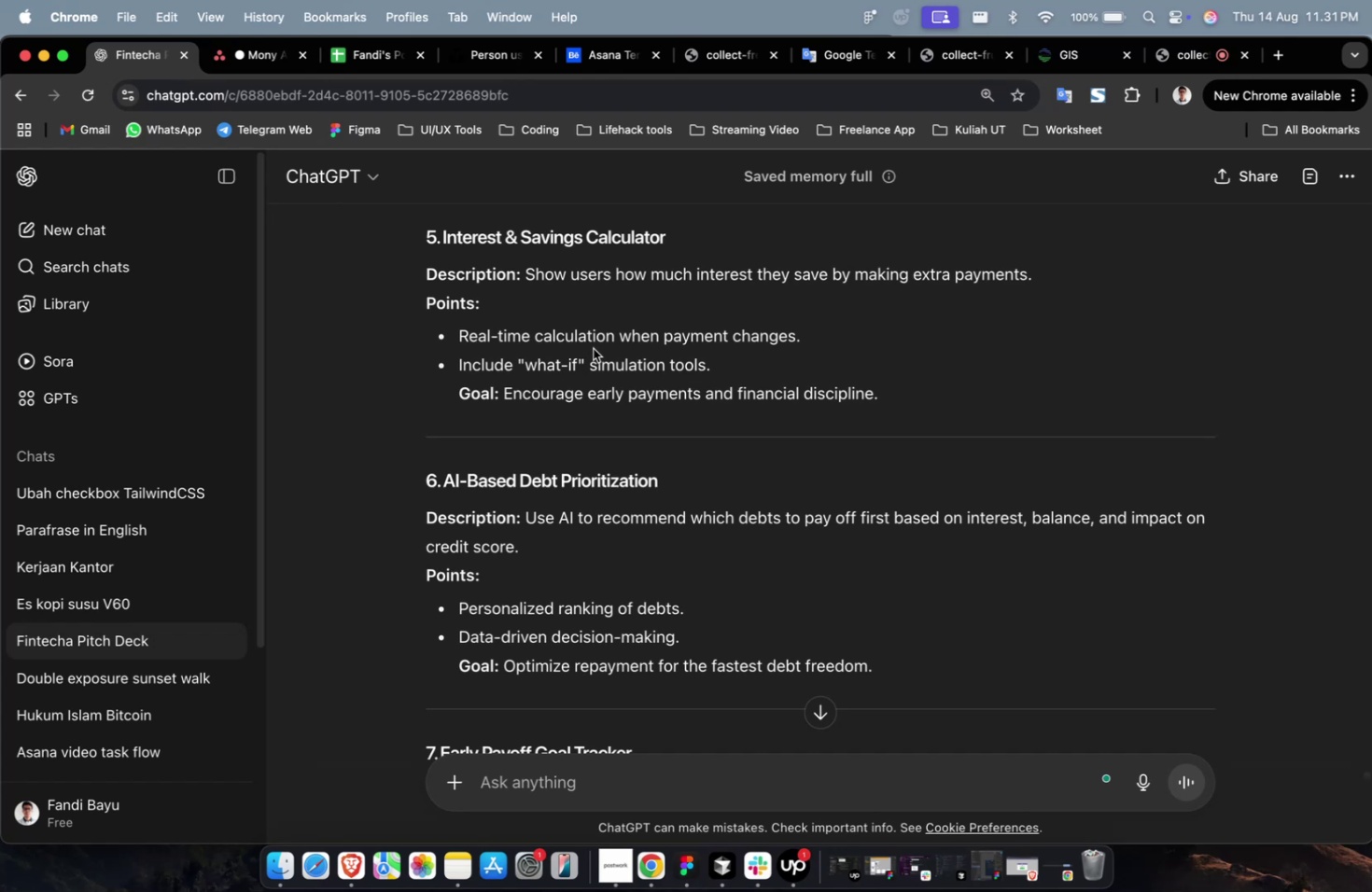 
scroll: coordinate [593, 348], scroll_direction: up, amount: 8.0
 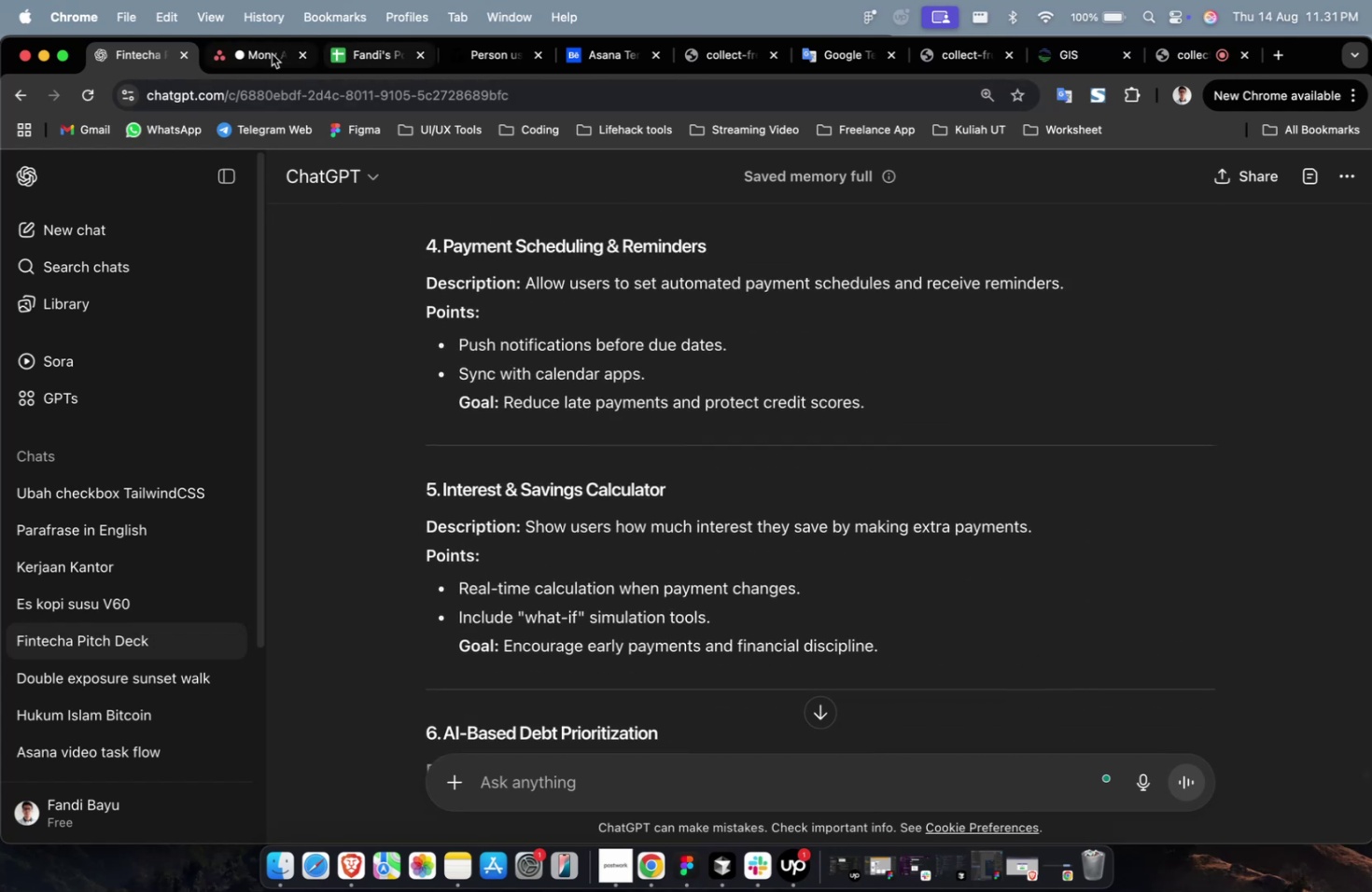 
left_click([259, 55])
 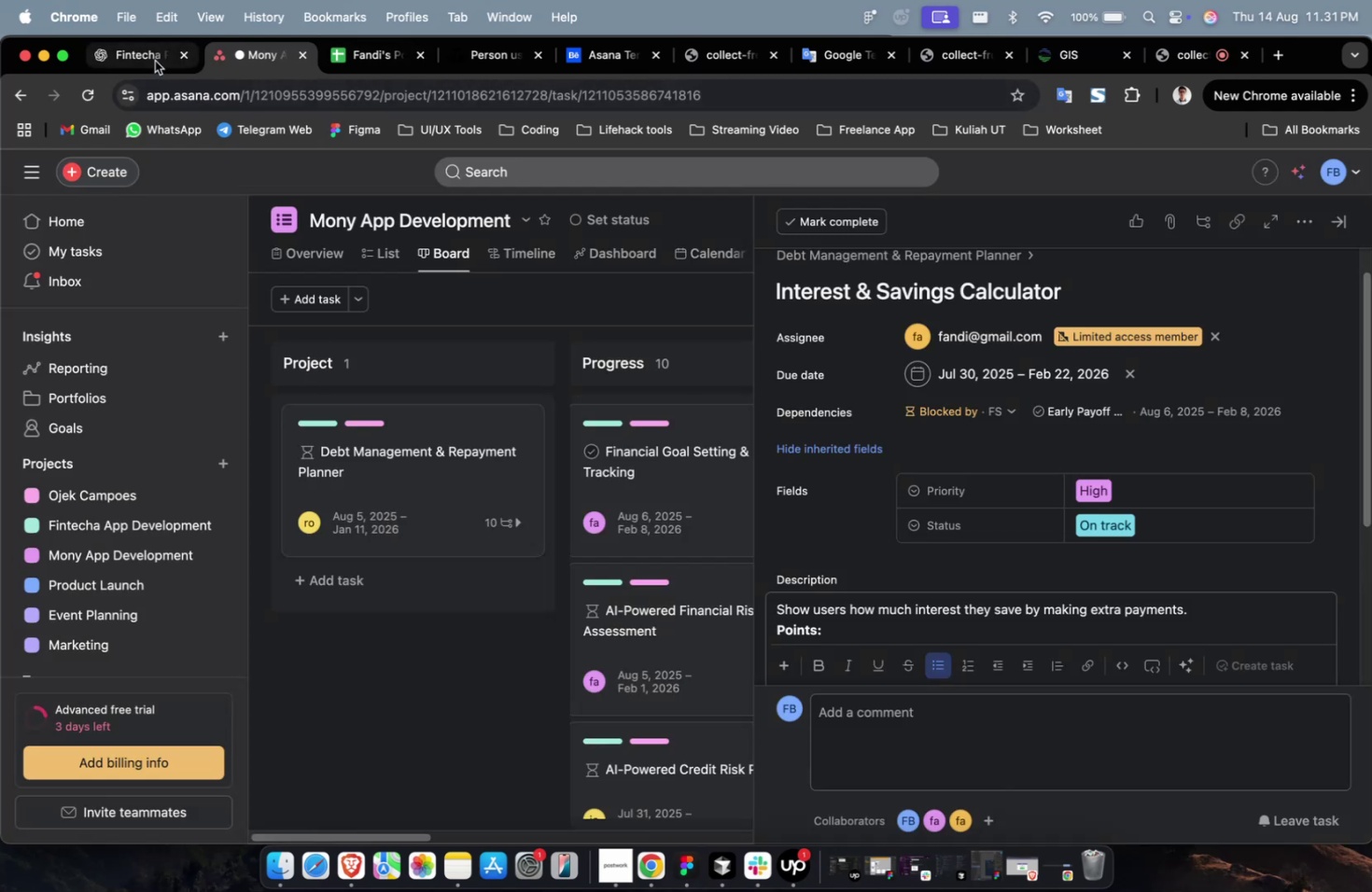 
left_click([149, 57])
 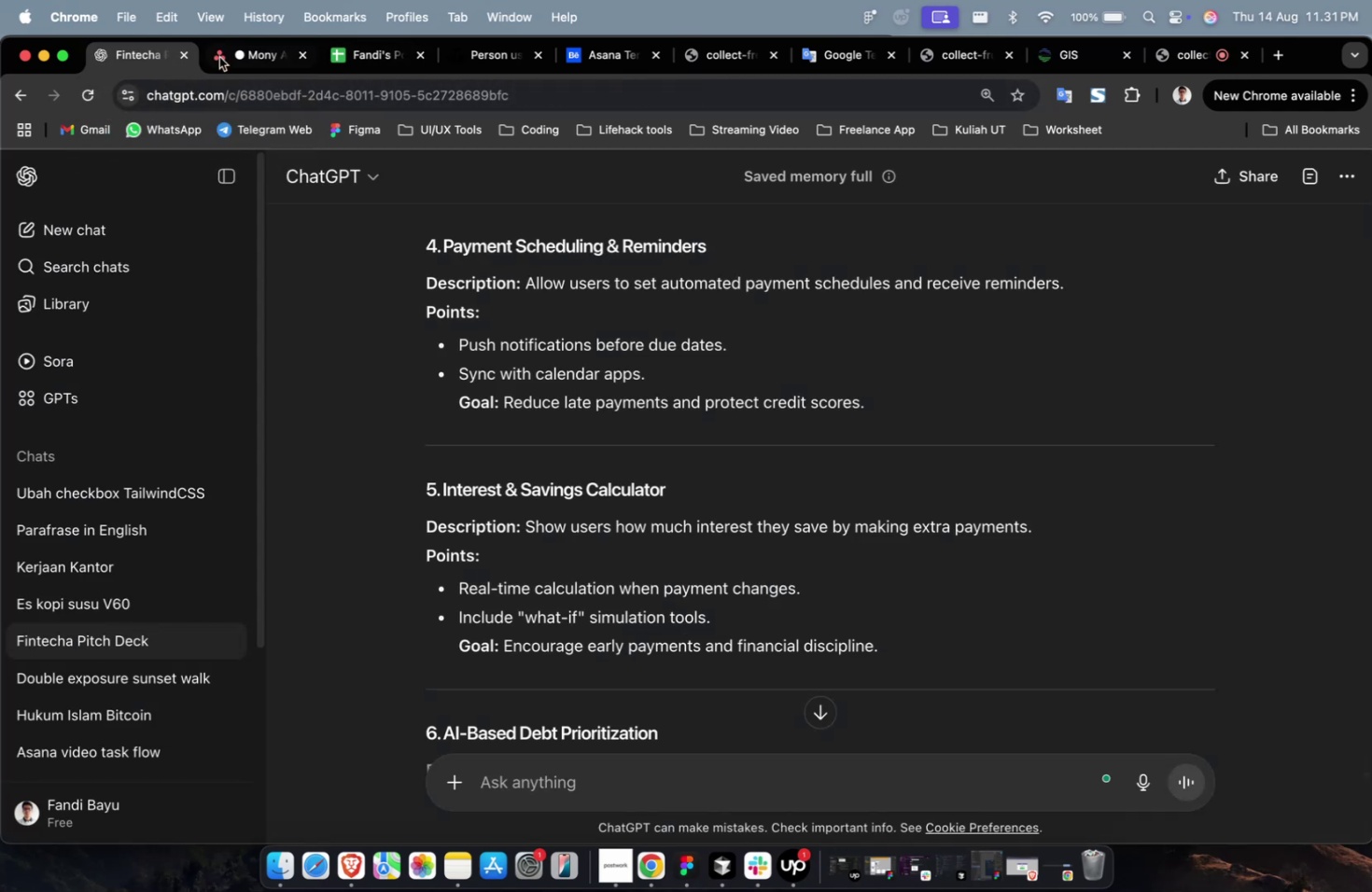 
double_click([219, 57])
 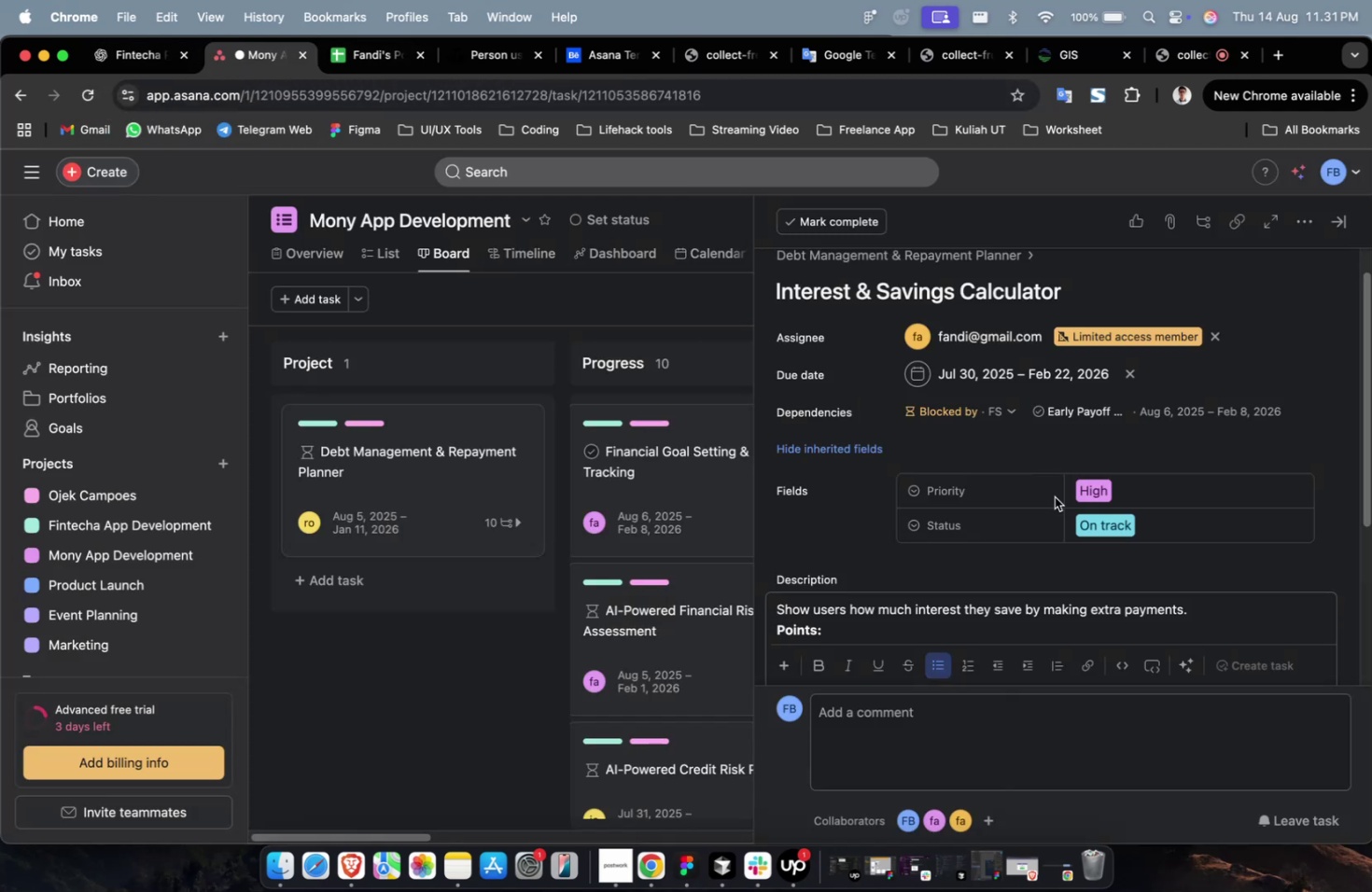 
scroll: coordinate [1074, 520], scroll_direction: down, amount: 4.0
 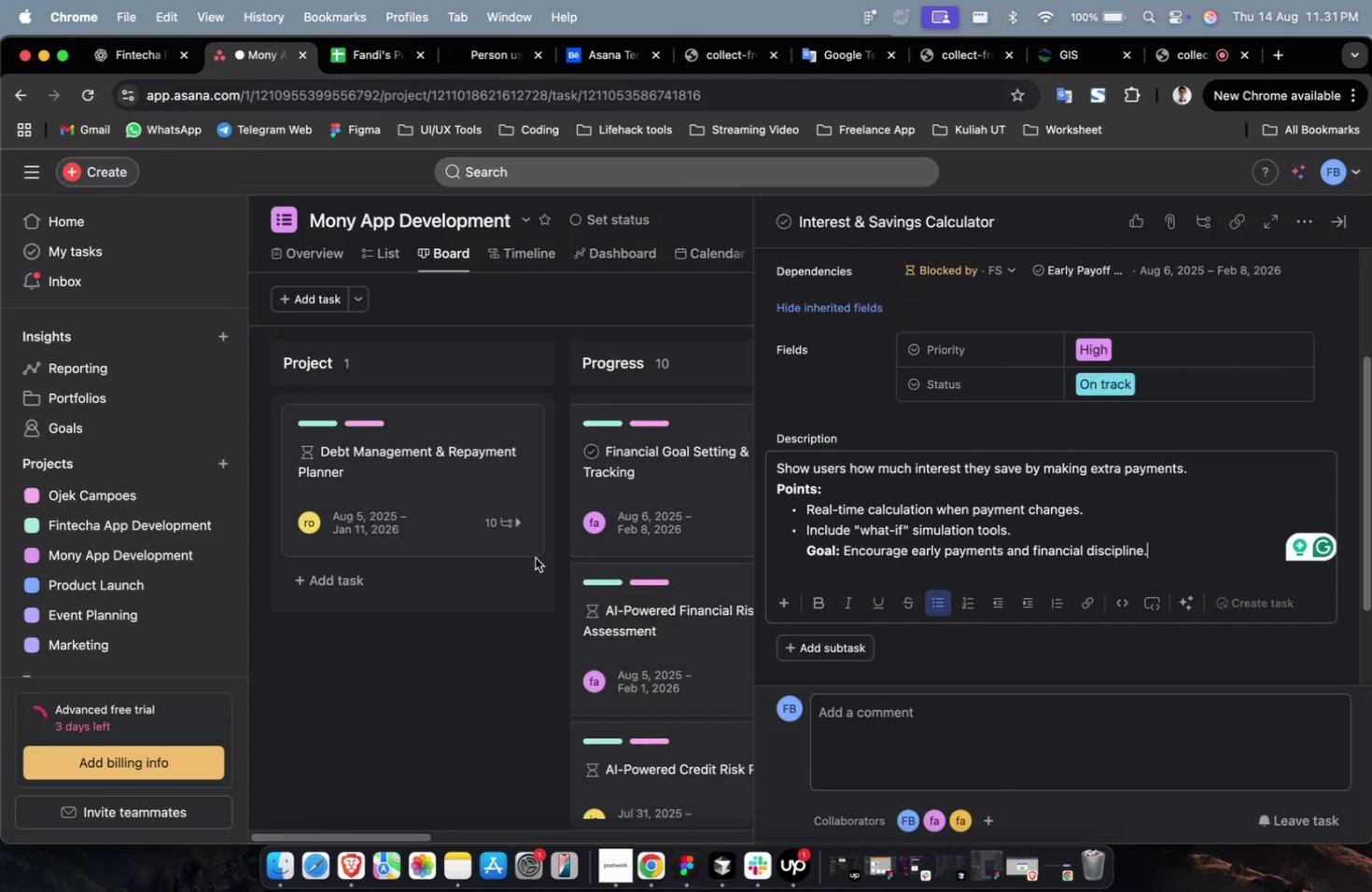 
left_click([531, 579])
 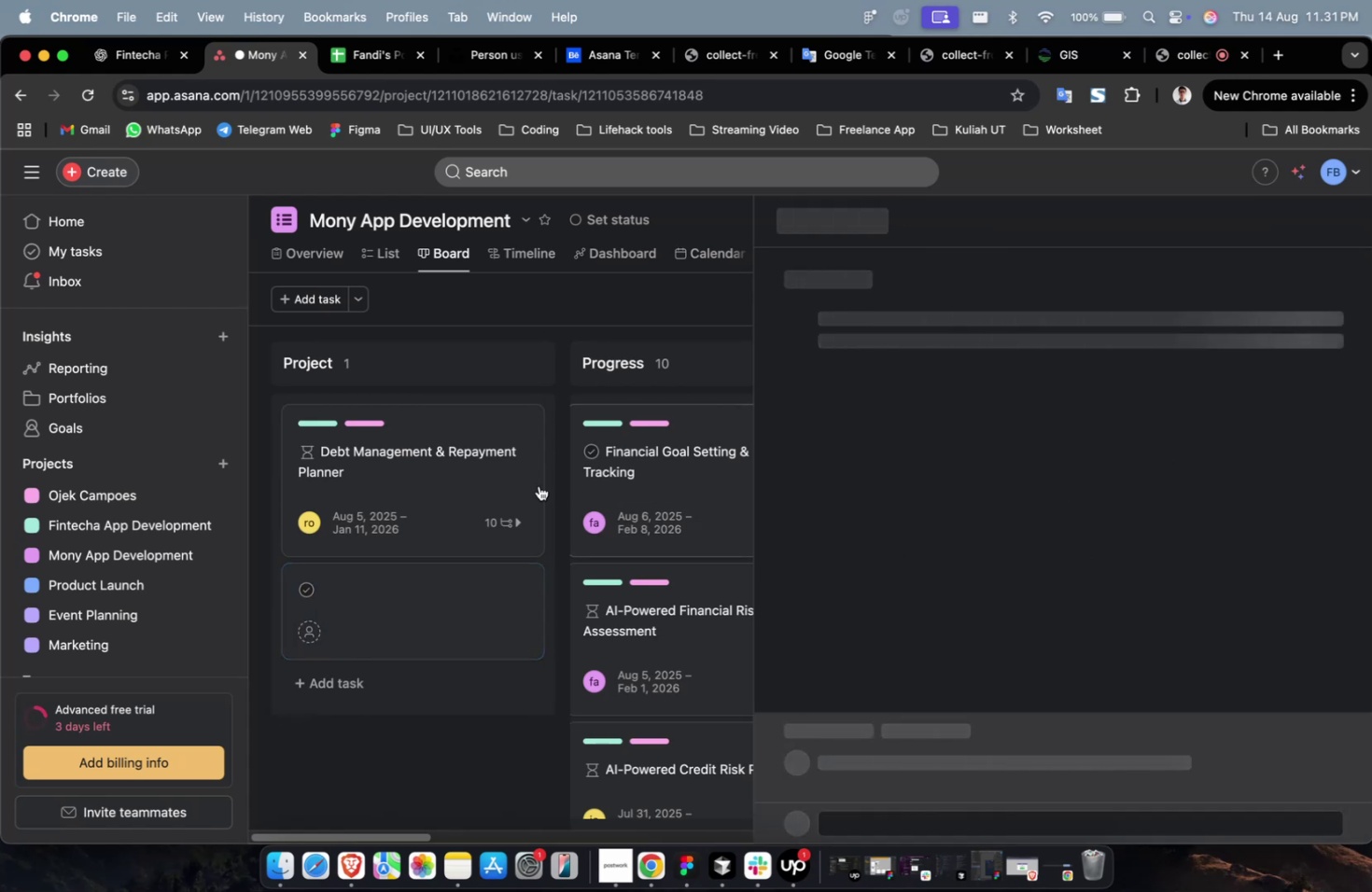 
left_click([438, 466])
 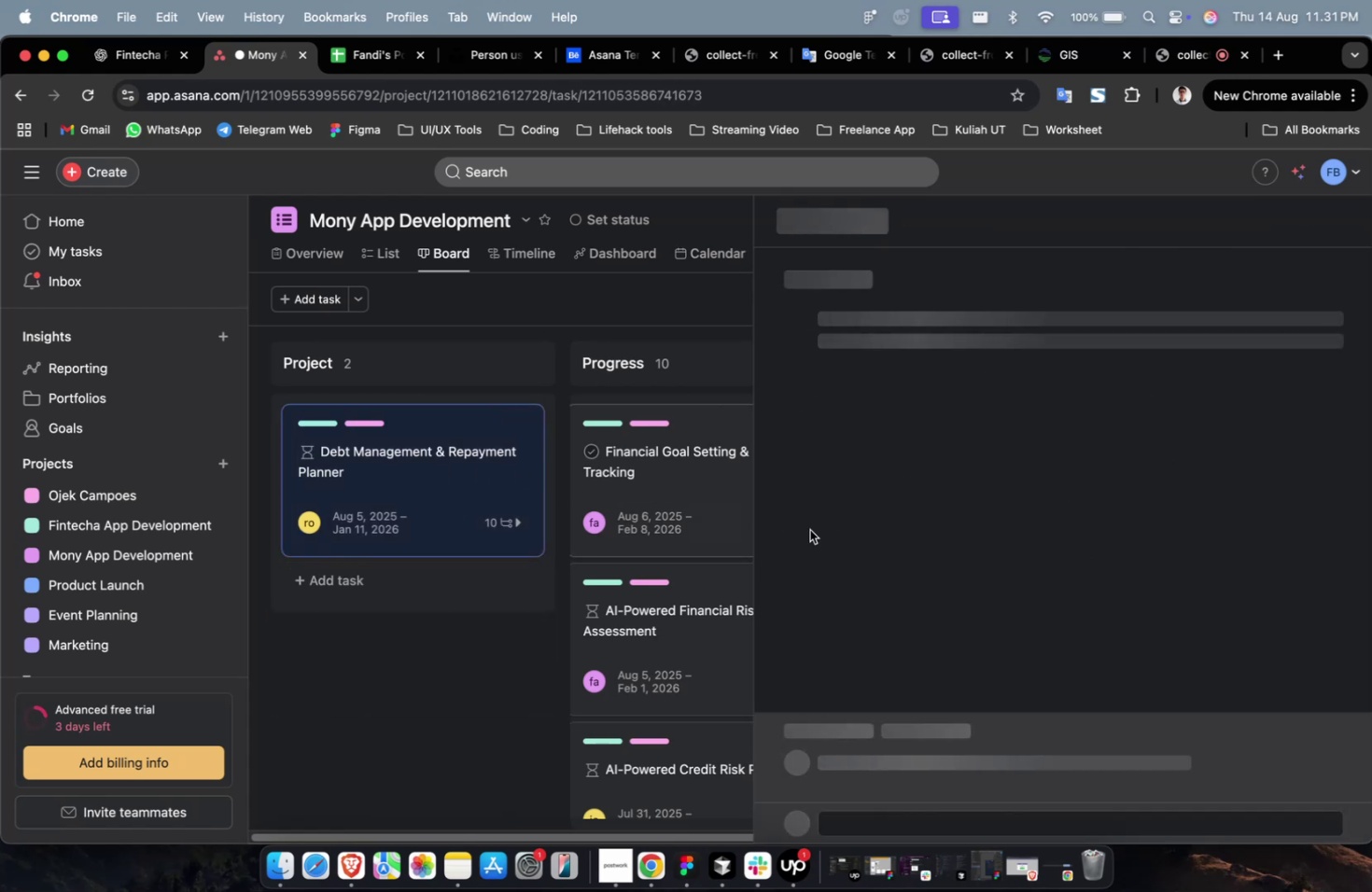 
scroll: coordinate [1142, 423], scroll_direction: down, amount: 49.0
 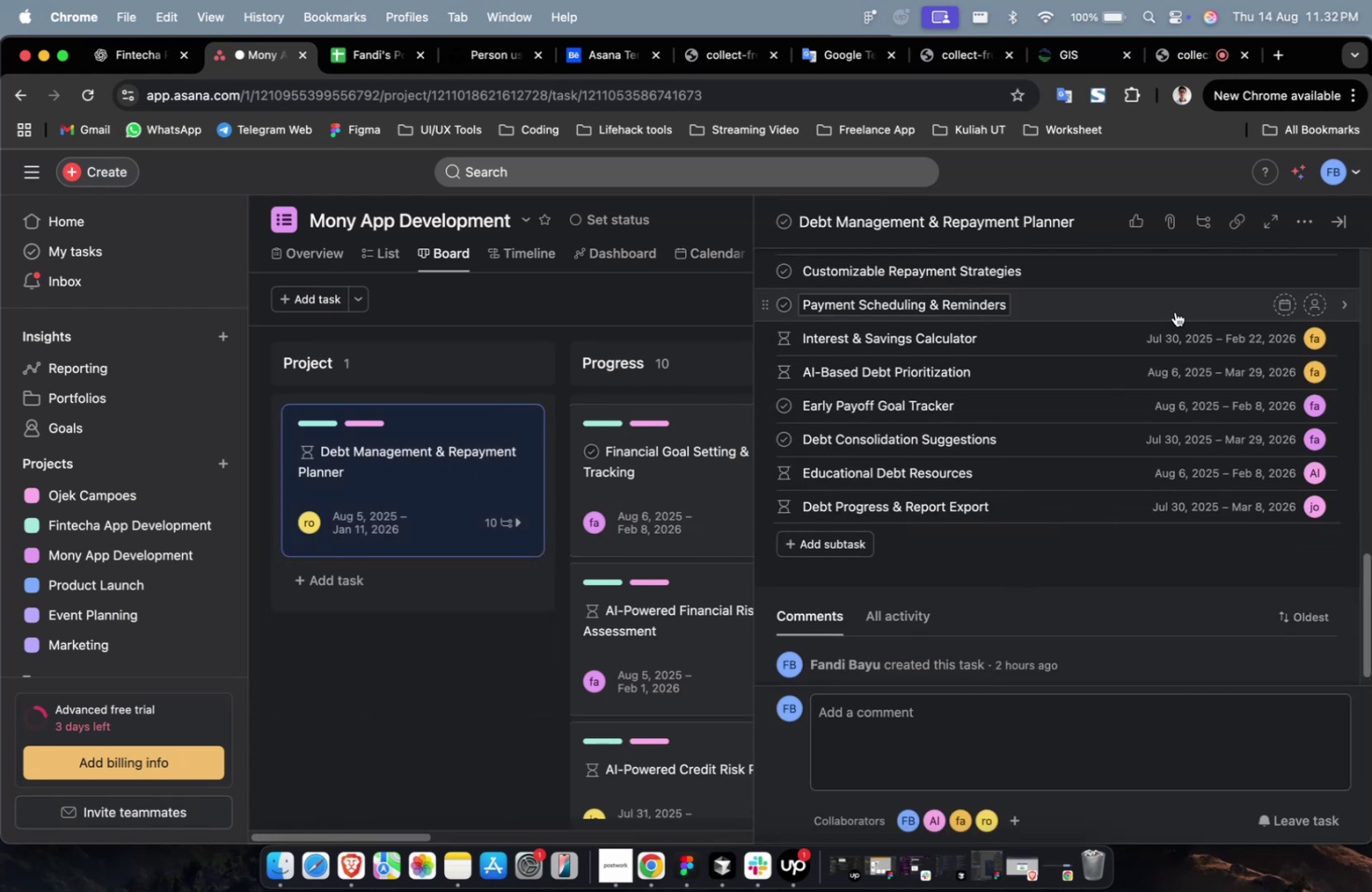 
left_click([1171, 309])
 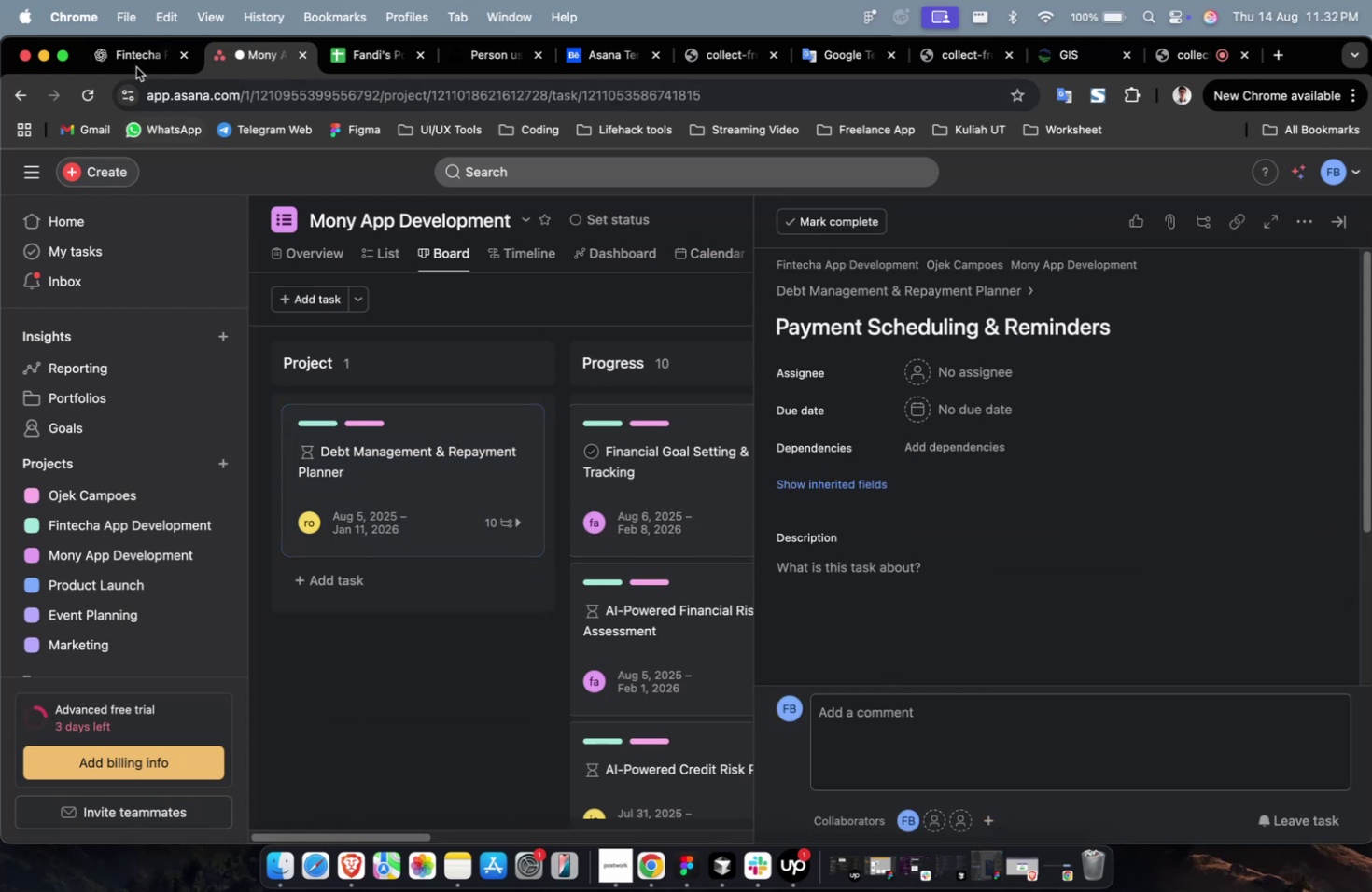 
left_click([146, 46])
 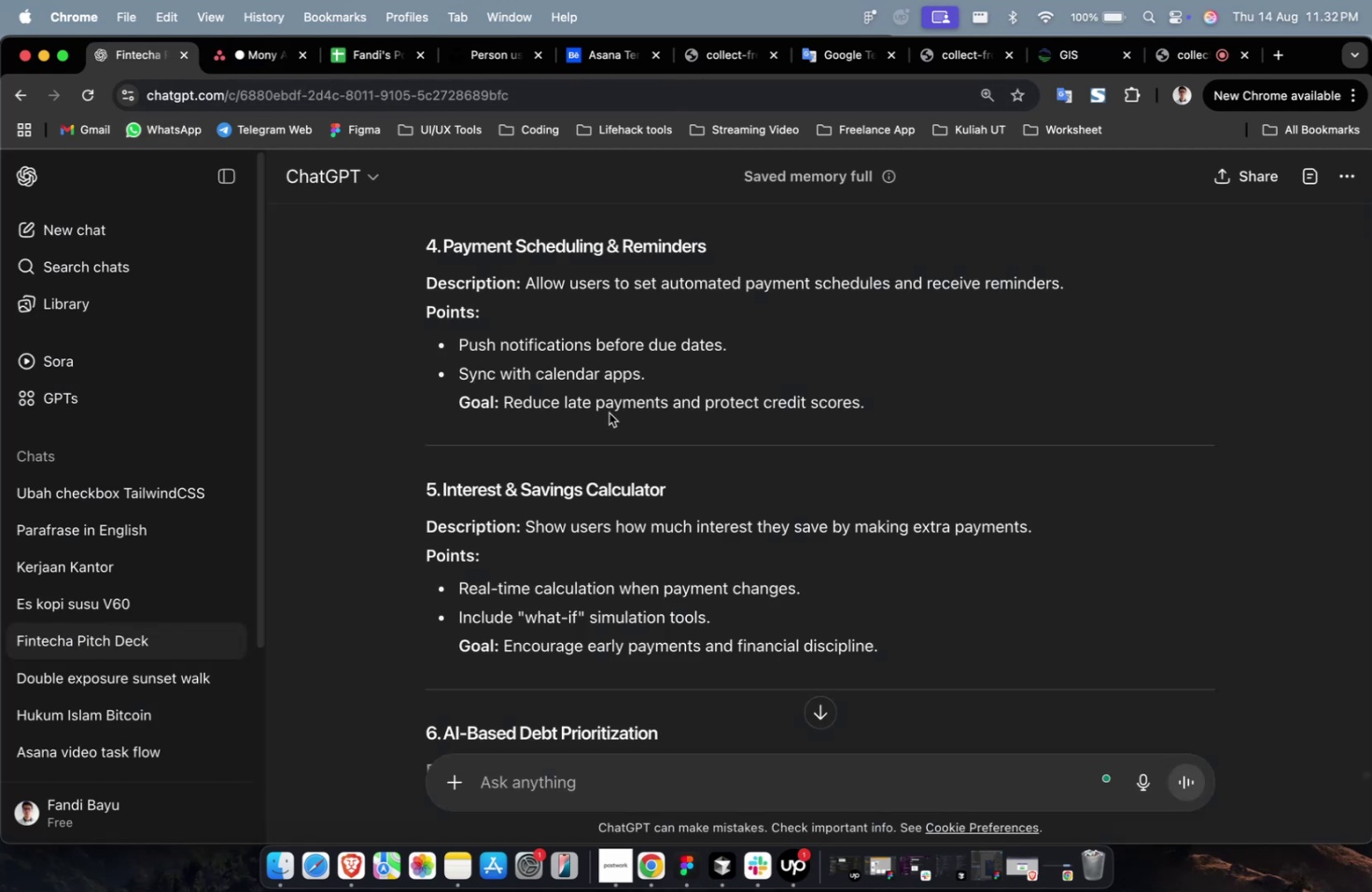 
scroll: coordinate [590, 457], scroll_direction: up, amount: 3.0
 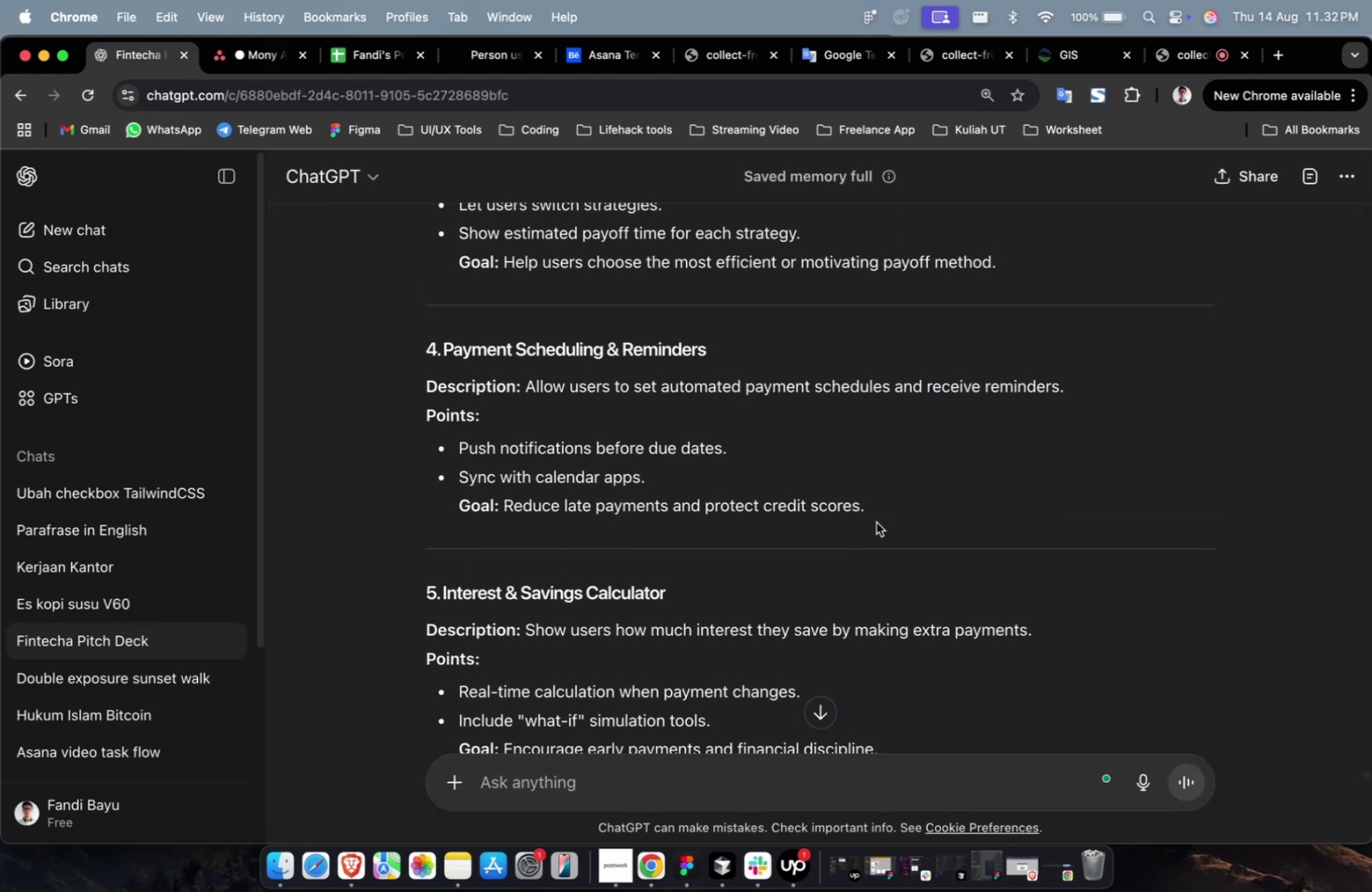 
left_click_drag(start_coordinate=[894, 508], to_coordinate=[523, 383])
 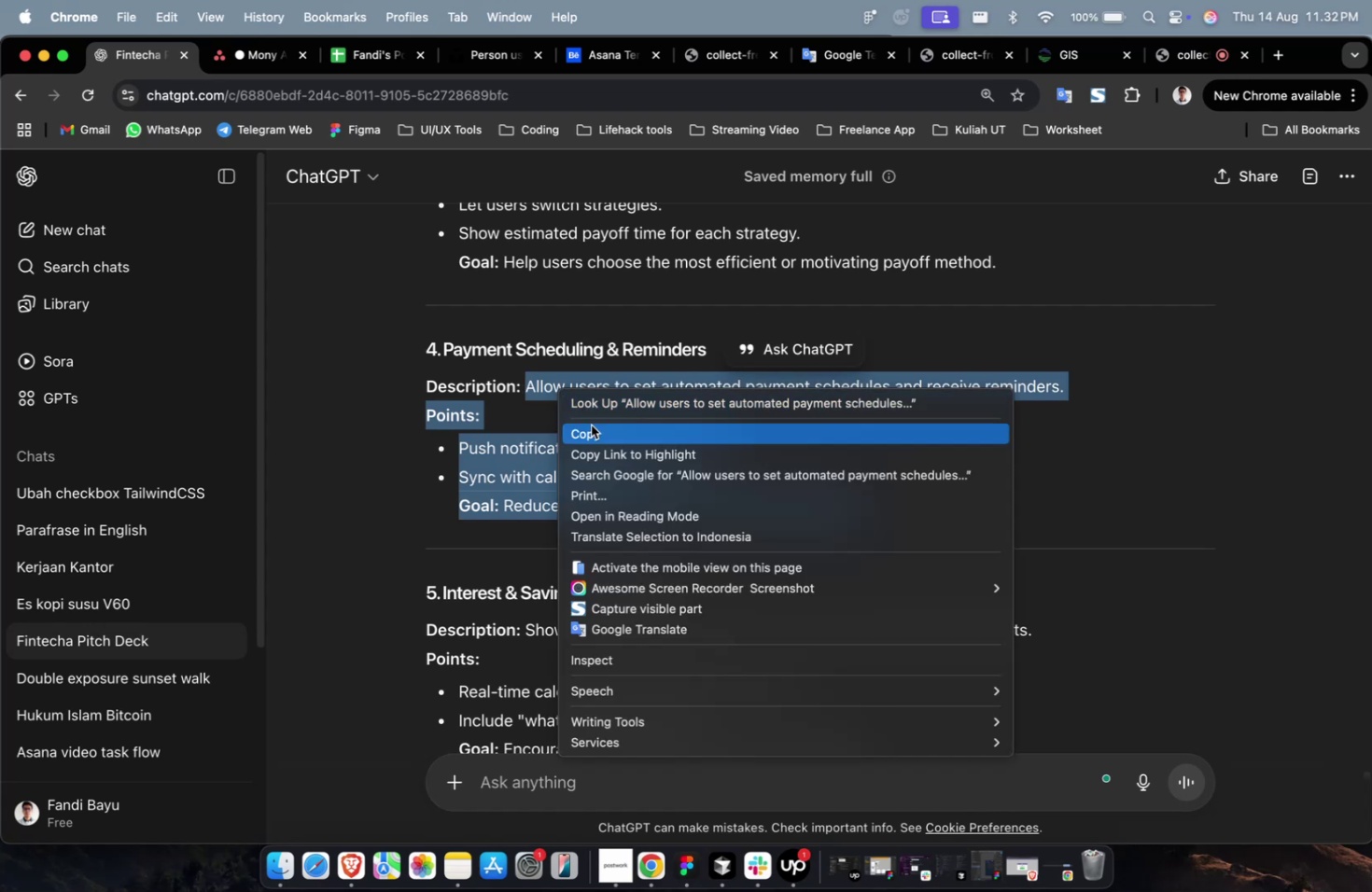 
left_click([592, 428])
 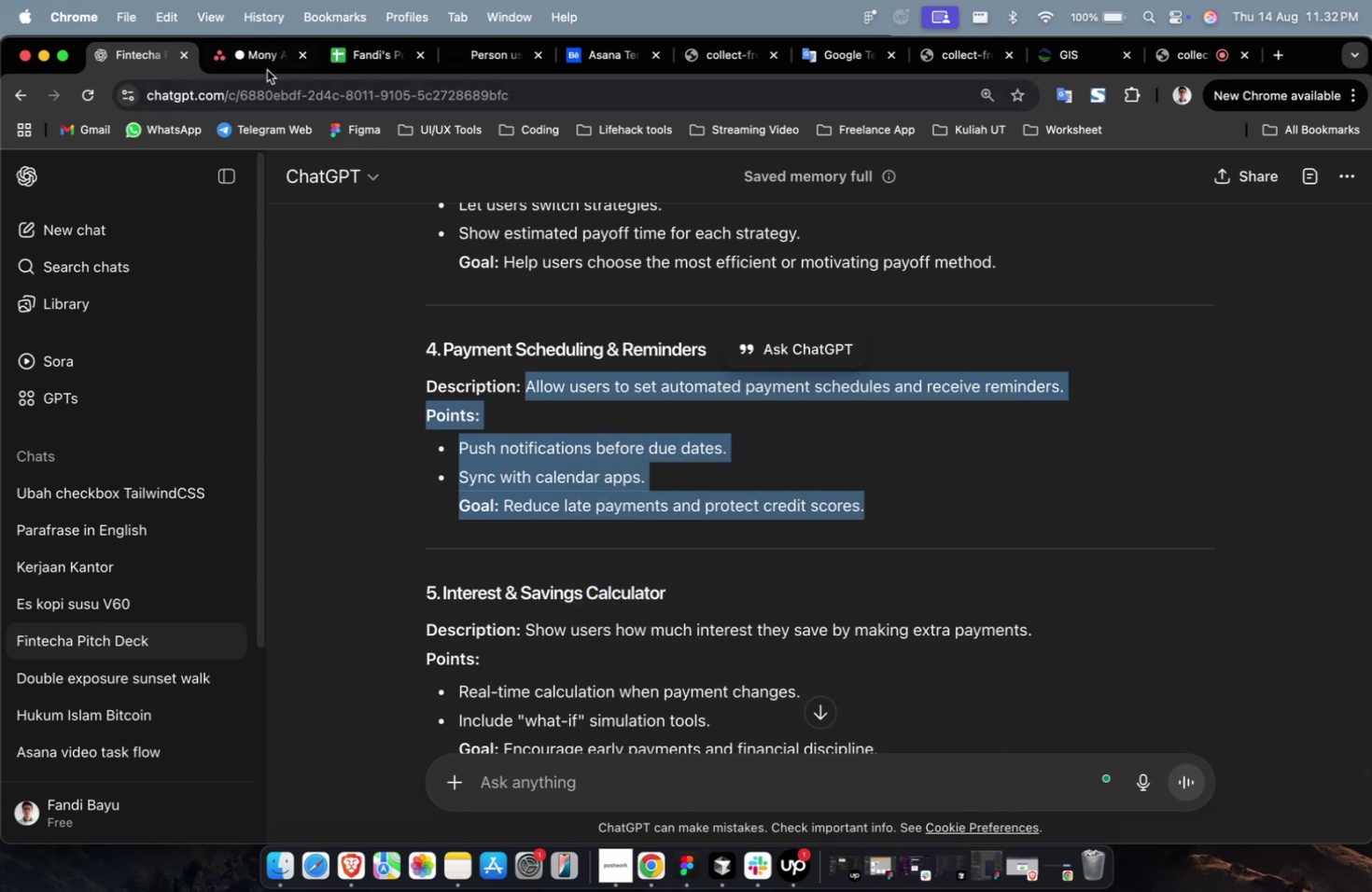 
left_click([263, 67])
 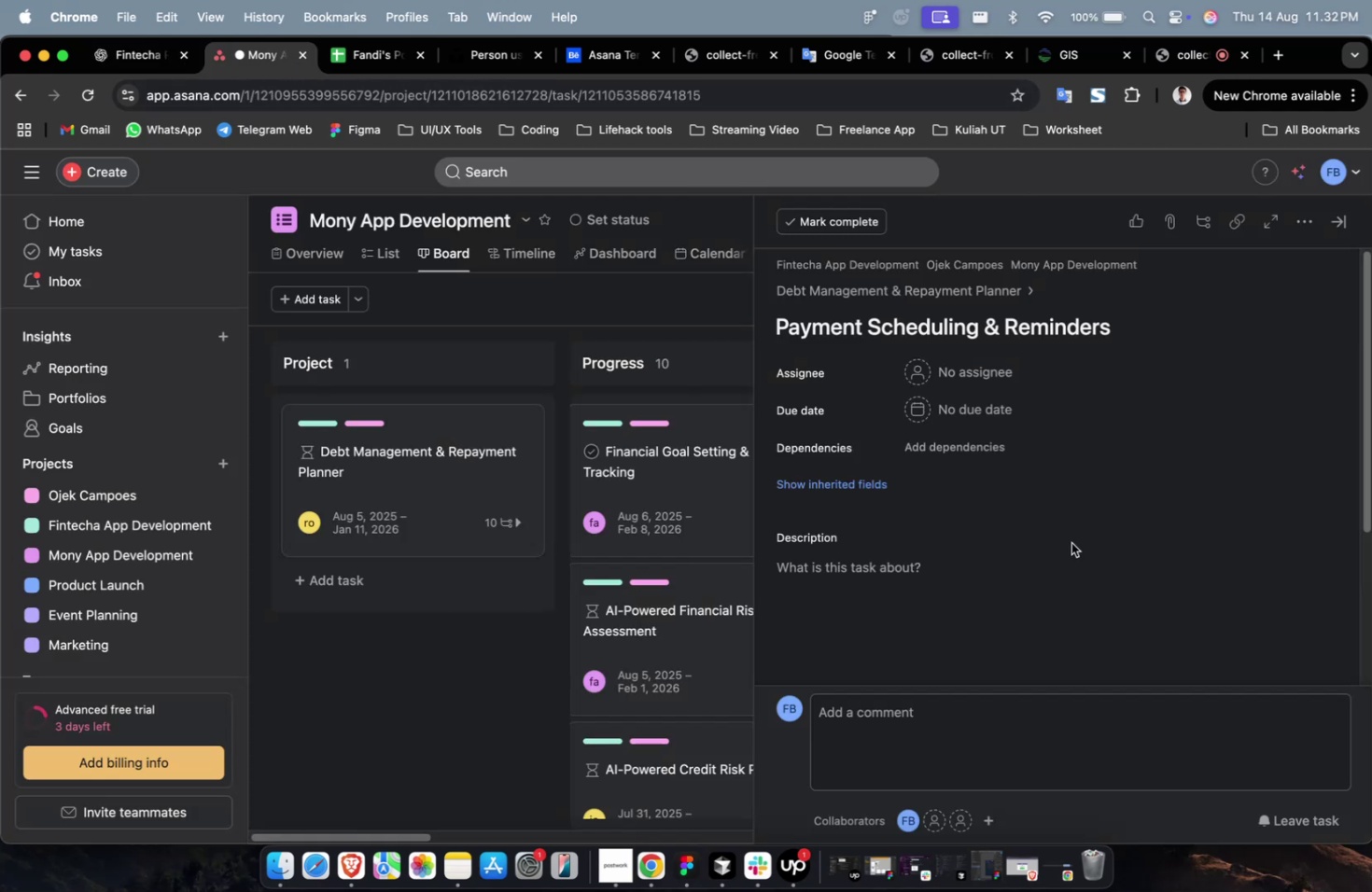 
scroll: coordinate [1071, 548], scroll_direction: down, amount: 7.0
 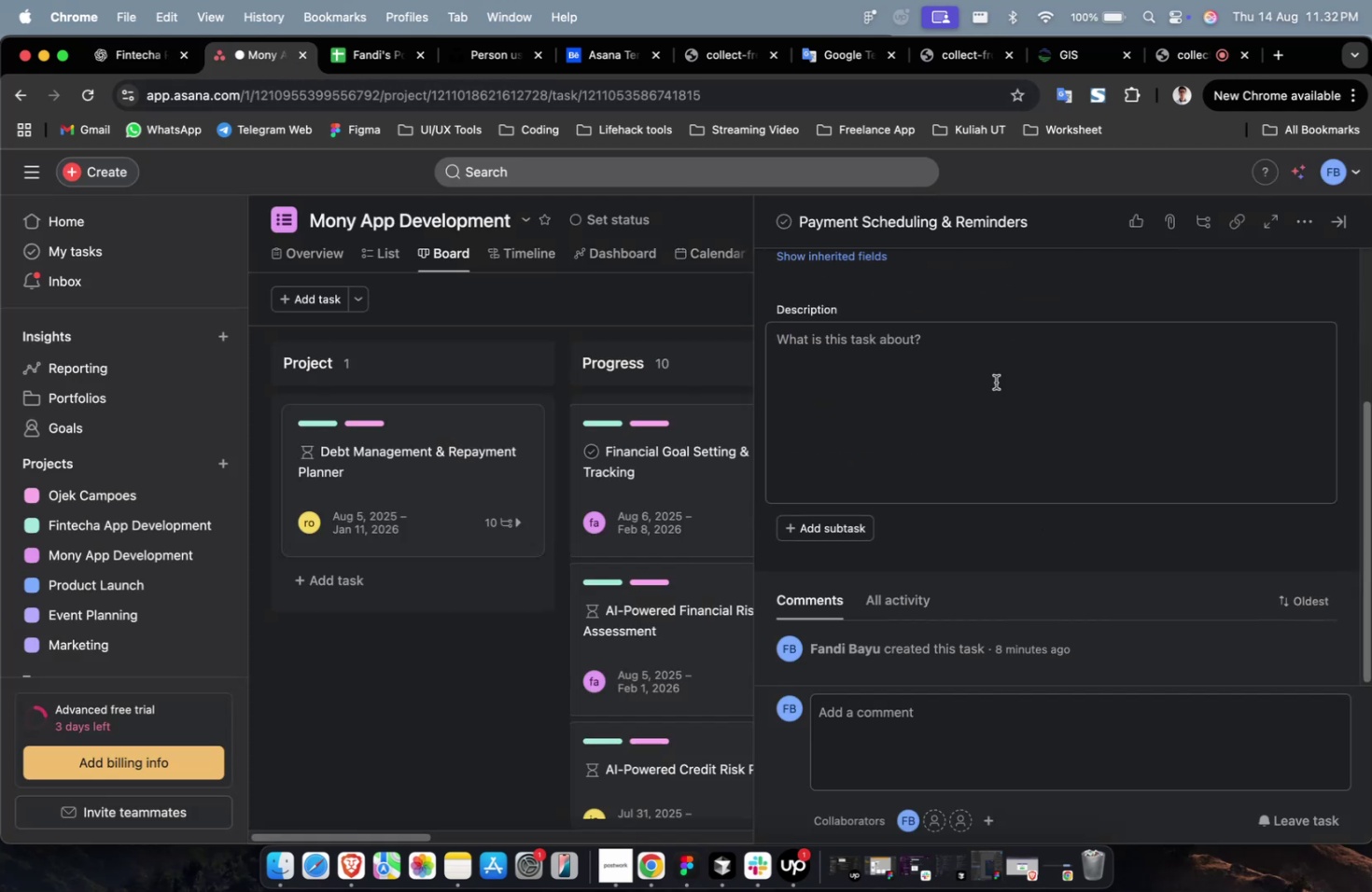 
left_click([992, 376])
 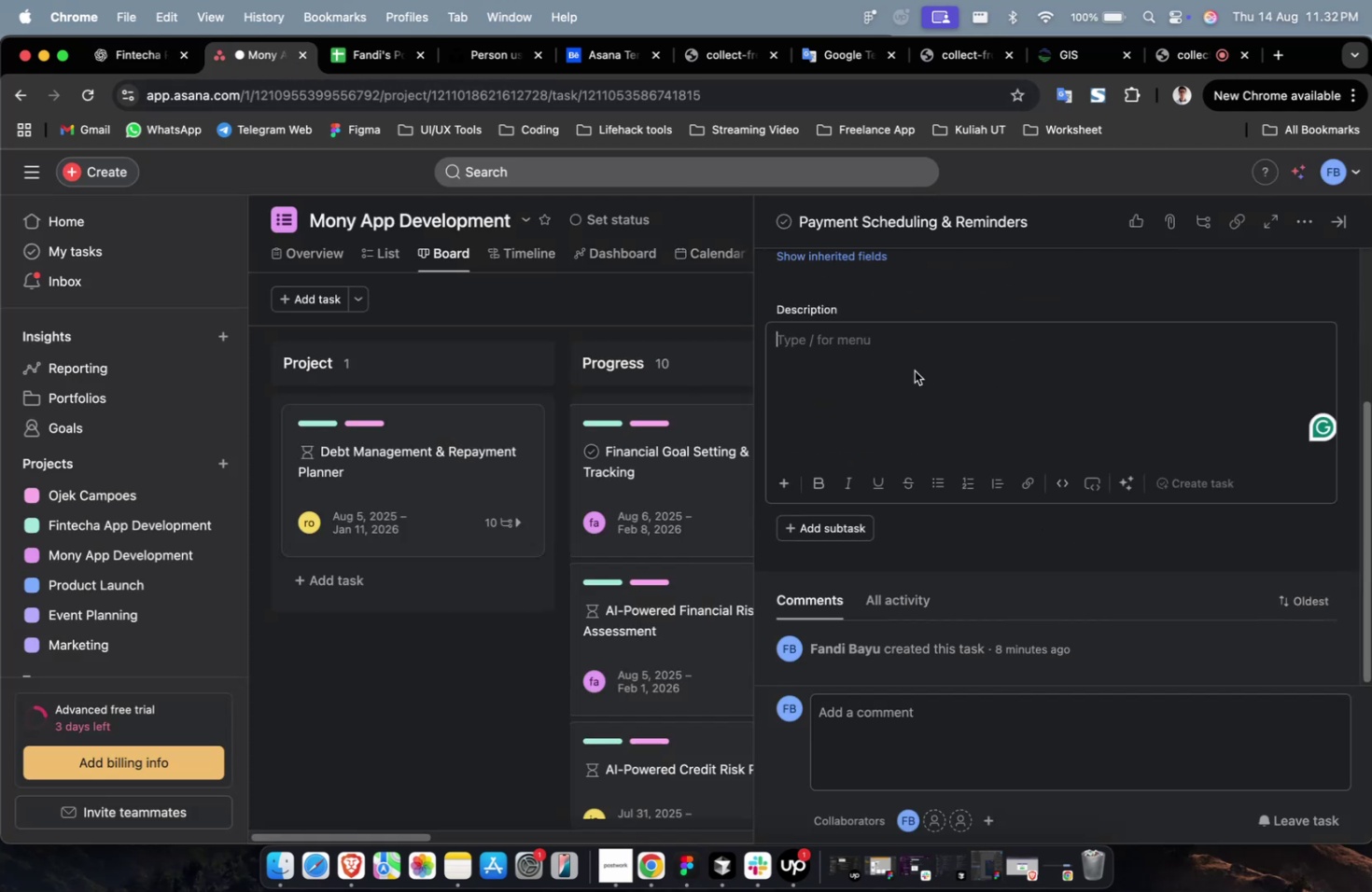 
right_click([914, 370])
 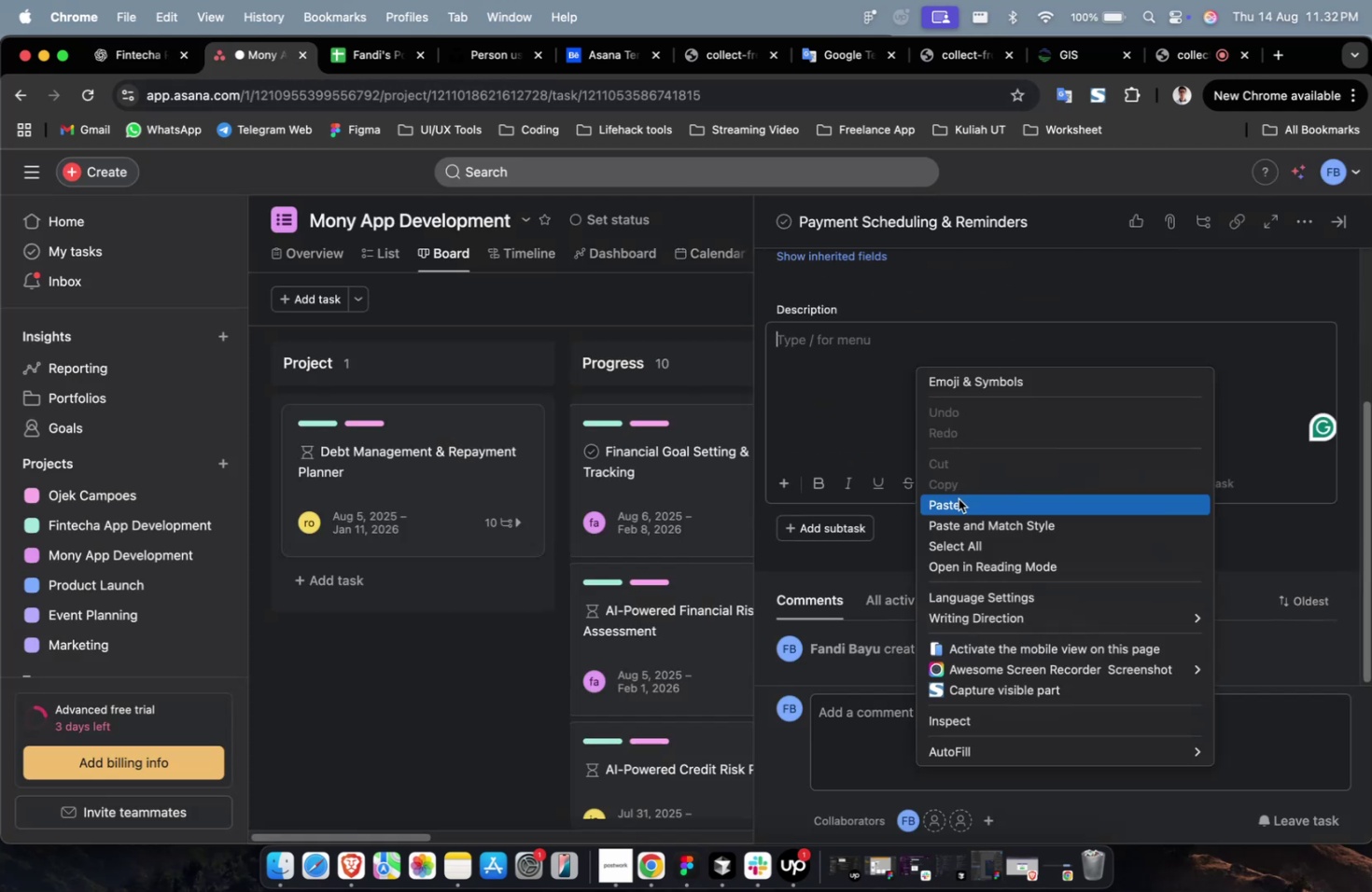 
left_click([958, 499])
 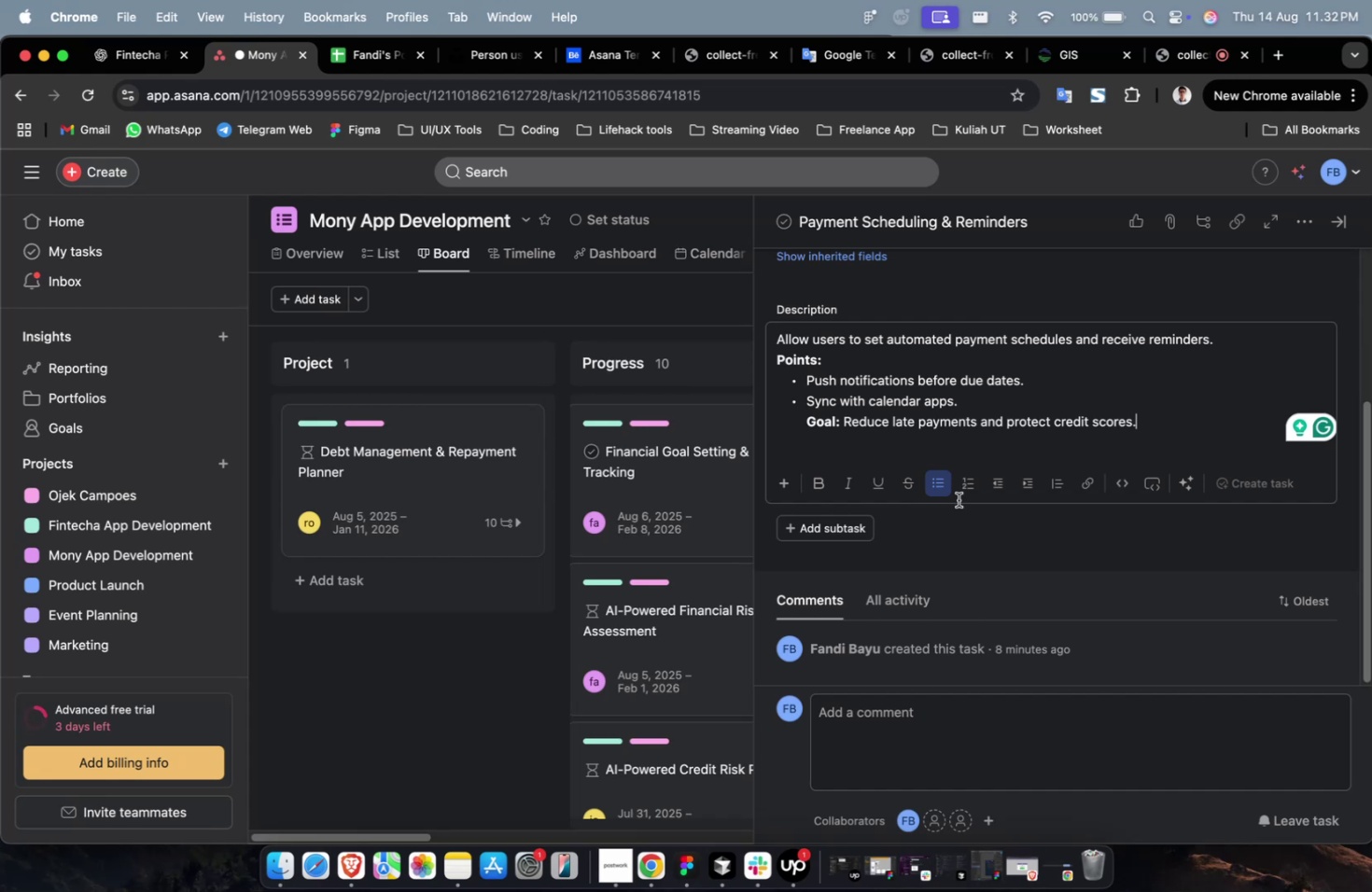 
wait(12.29)
 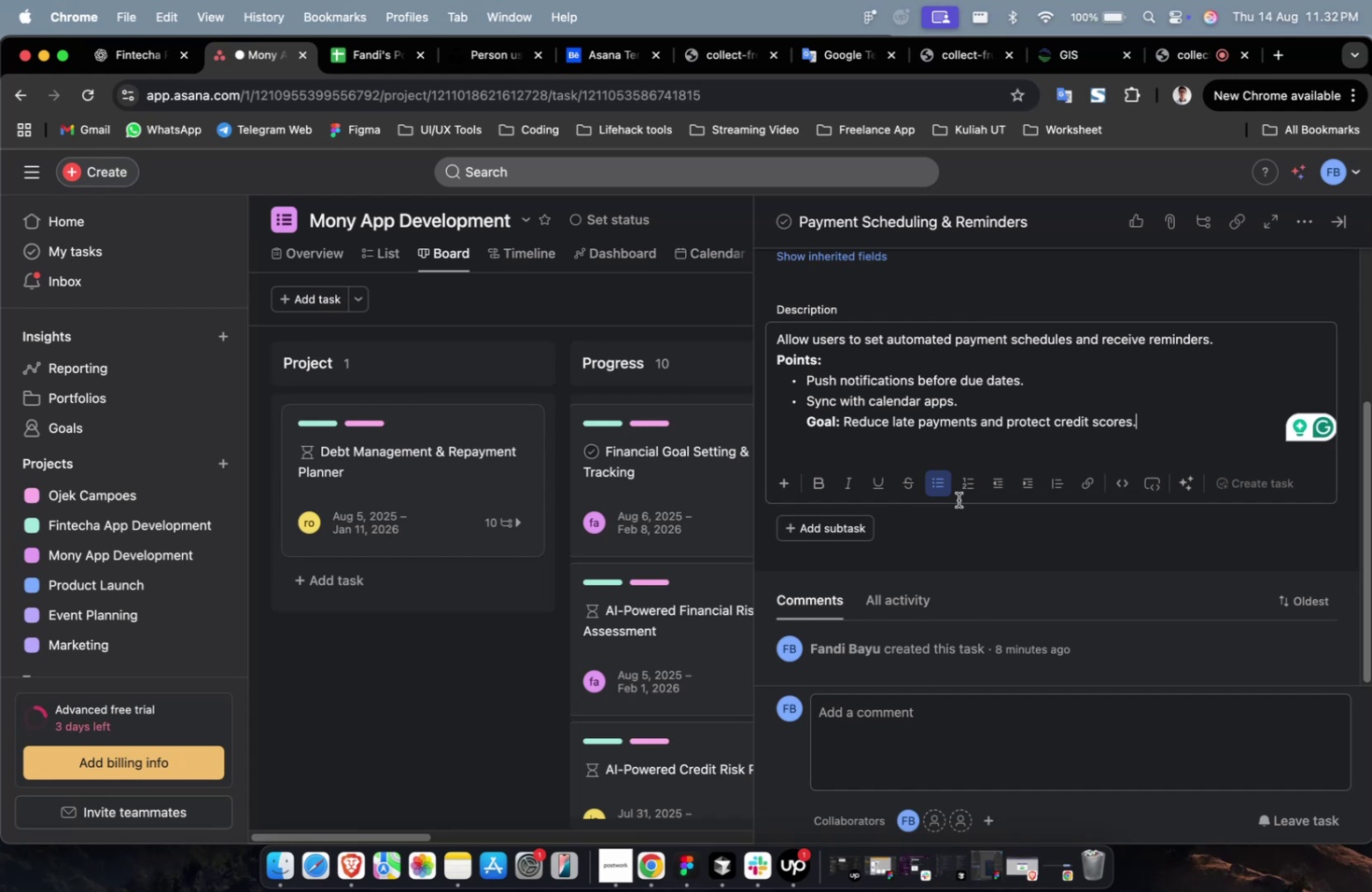 
scroll: coordinate [985, 428], scroll_direction: up, amount: 9.0
 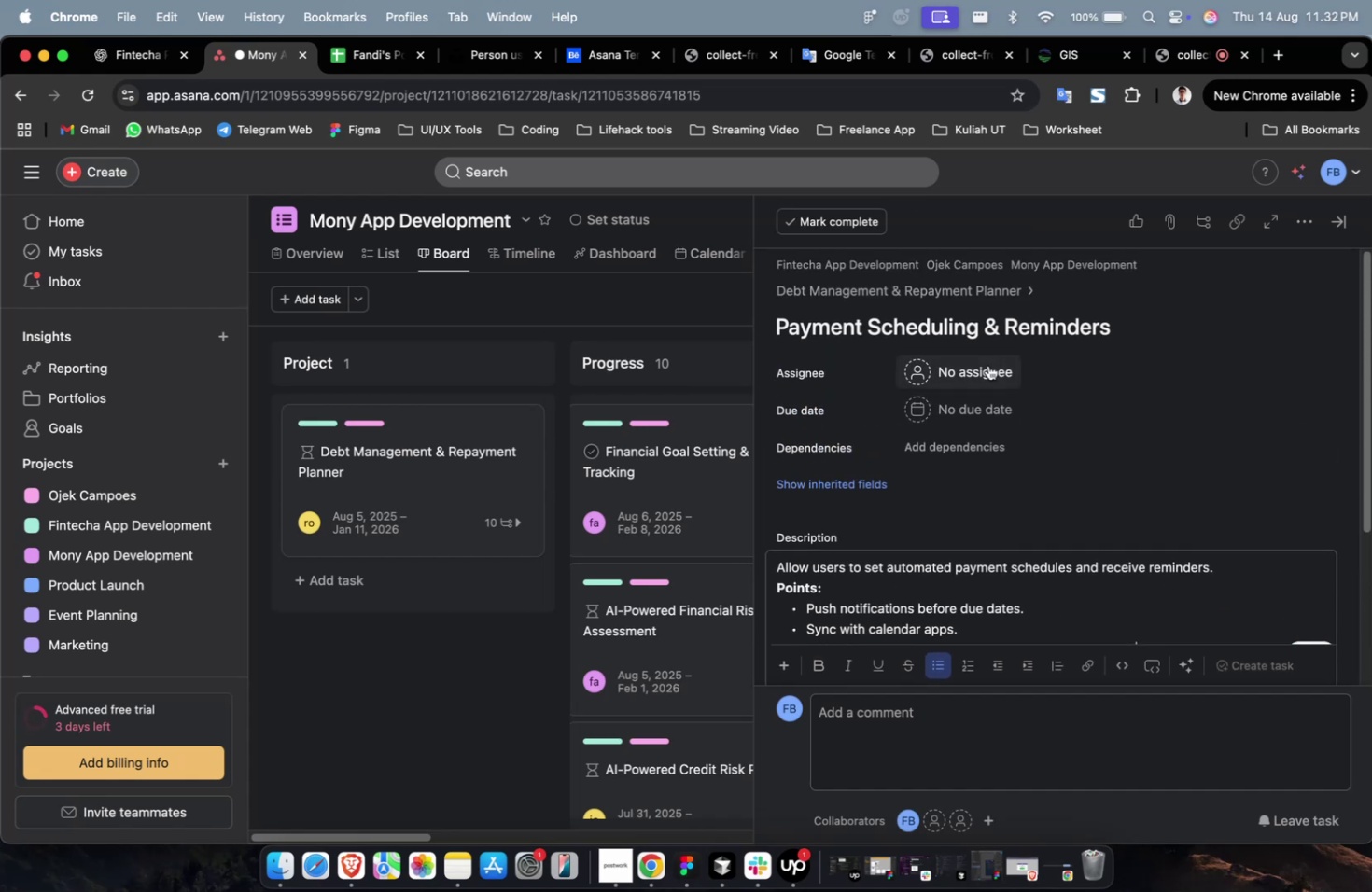 
left_click([982, 371])
 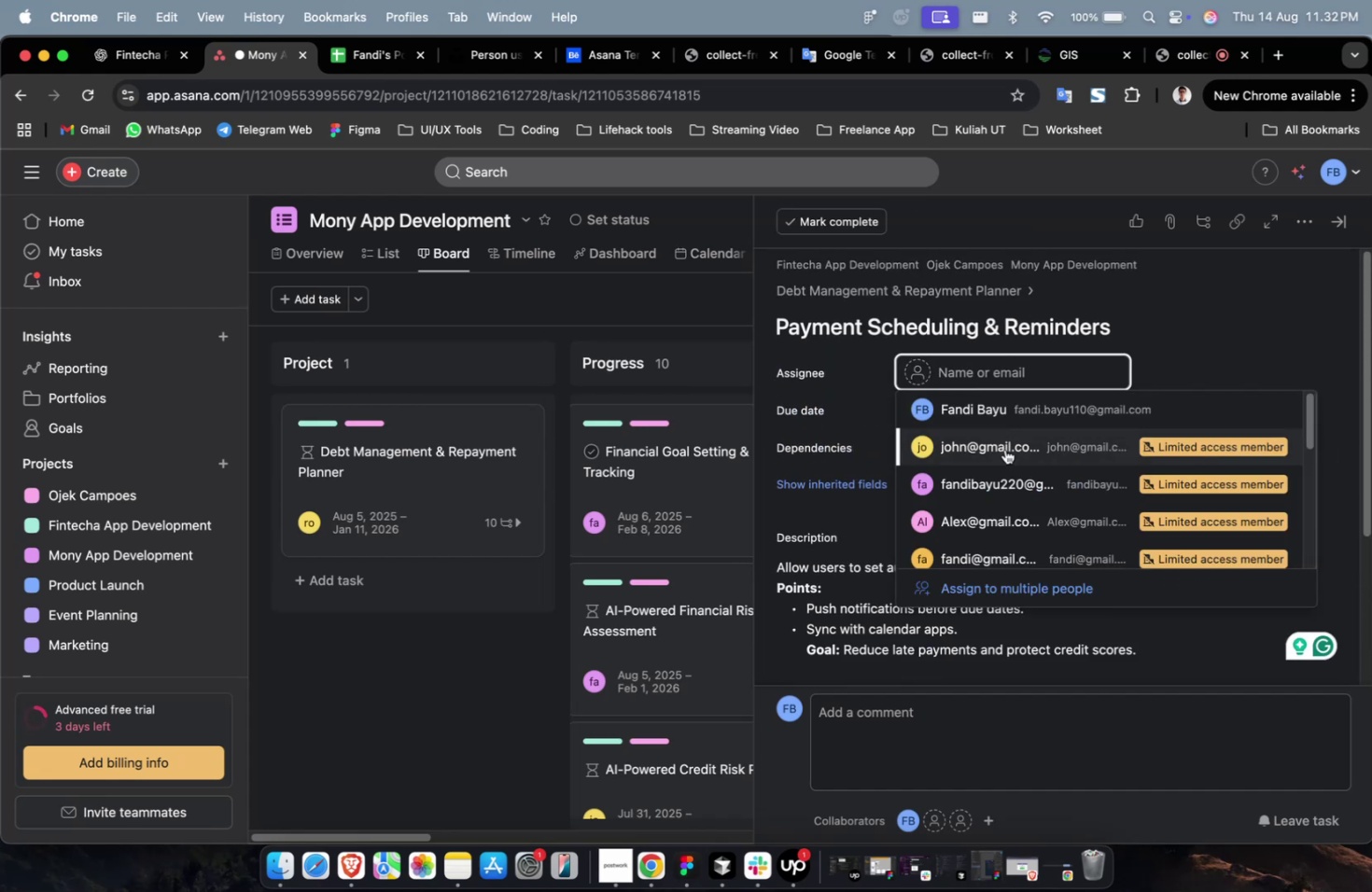 
double_click([1004, 451])
 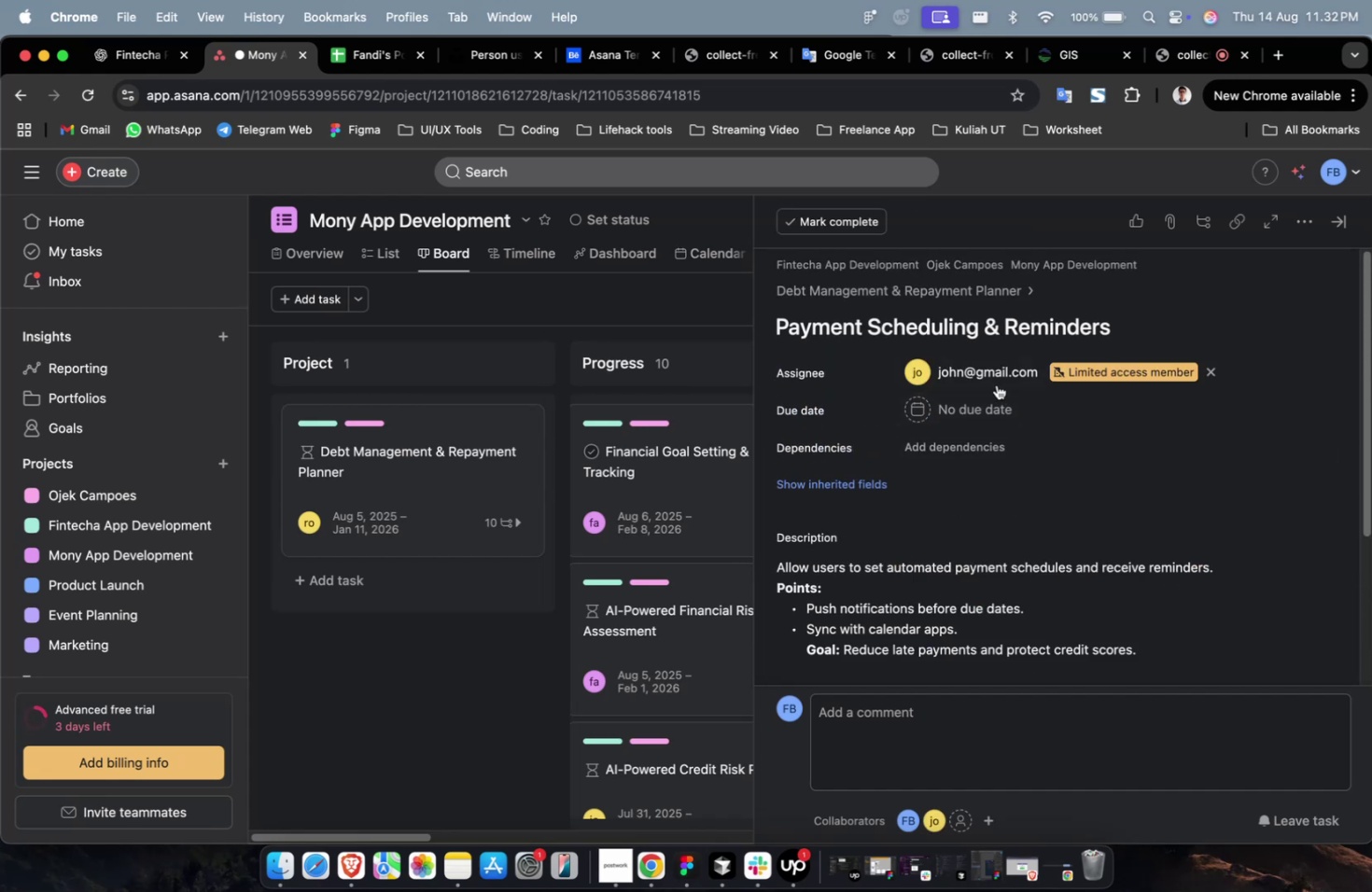 
triple_click([993, 374])
 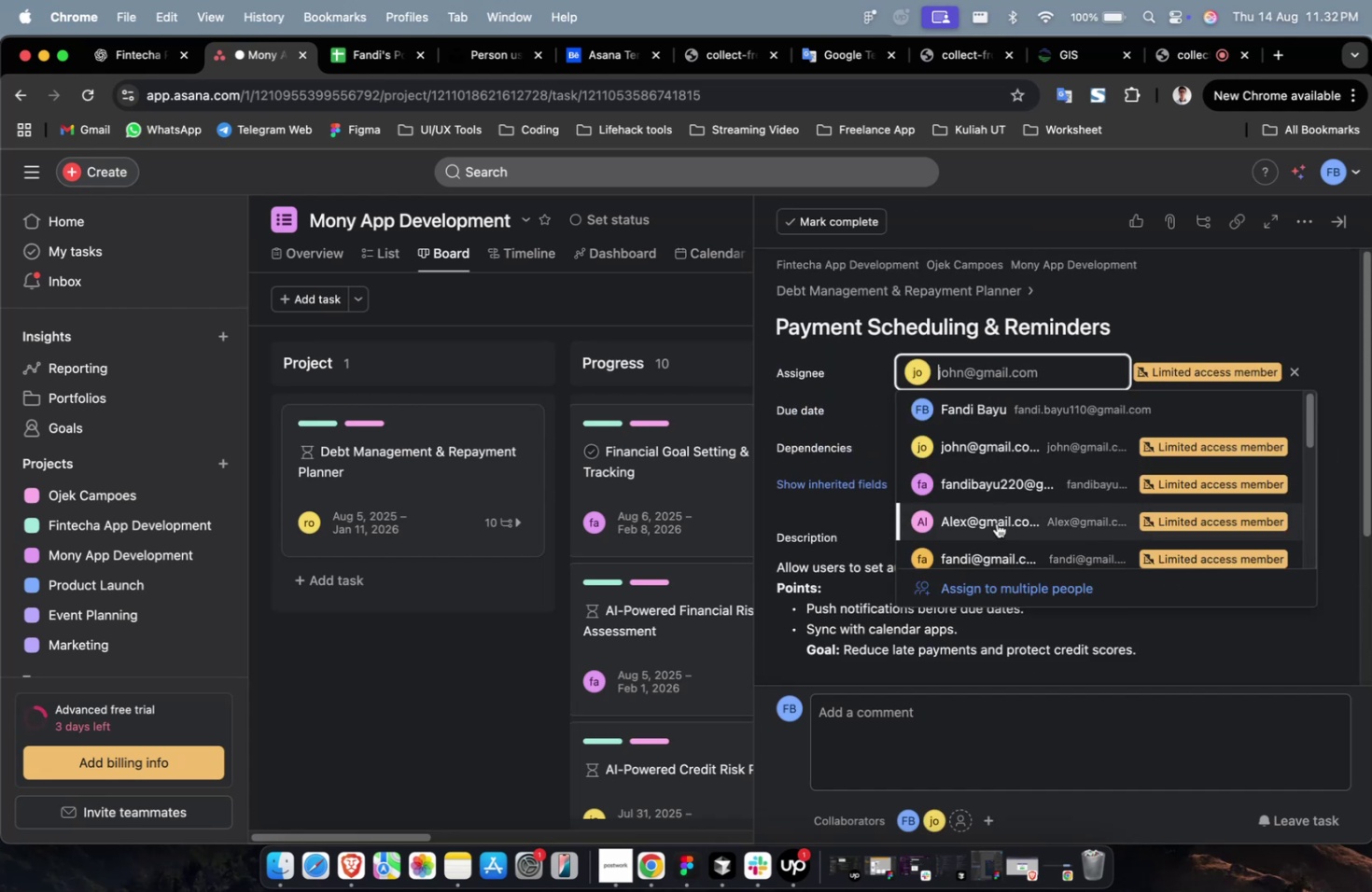 
triple_click([996, 523])
 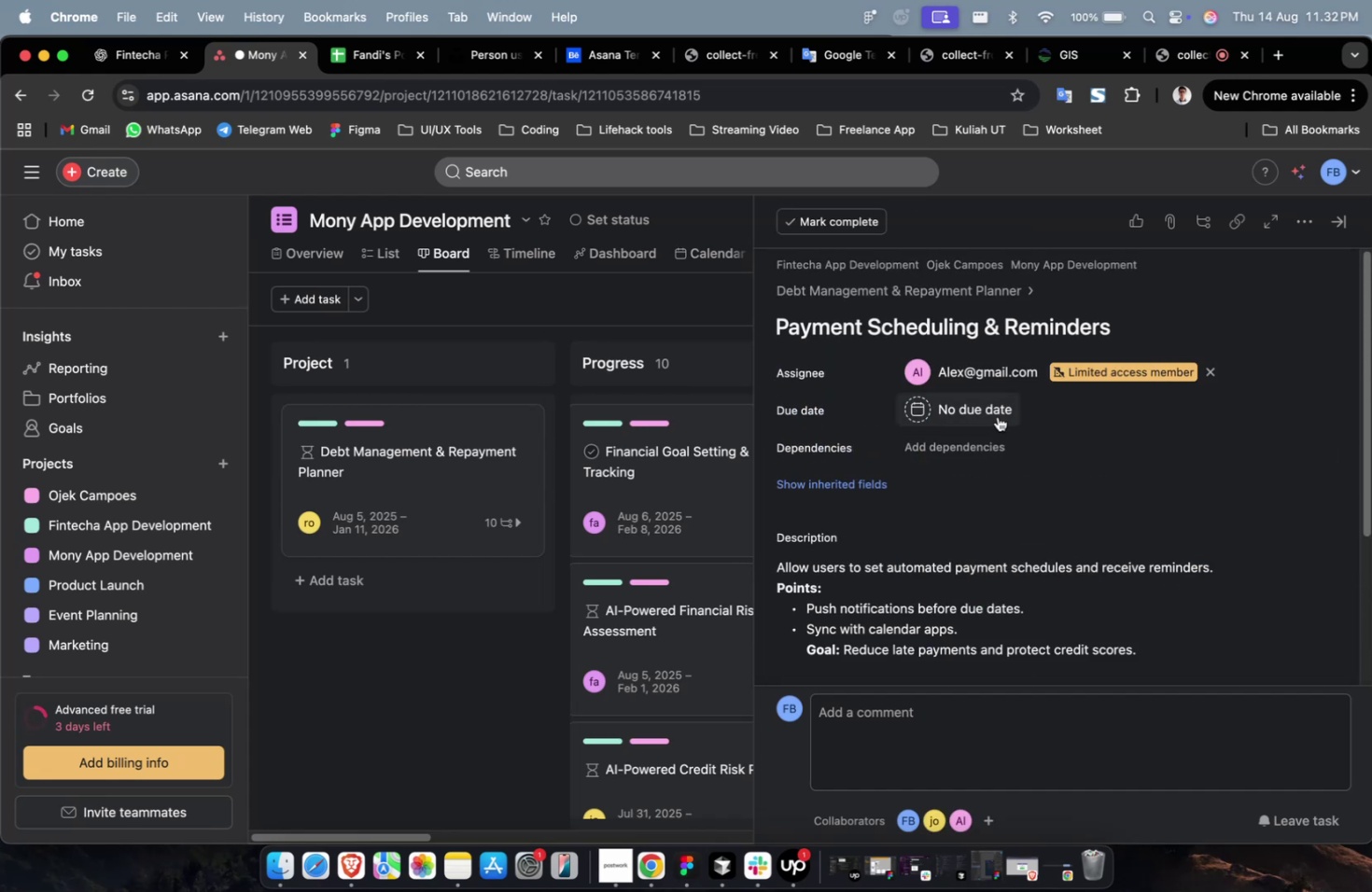 
triple_click([993, 416])
 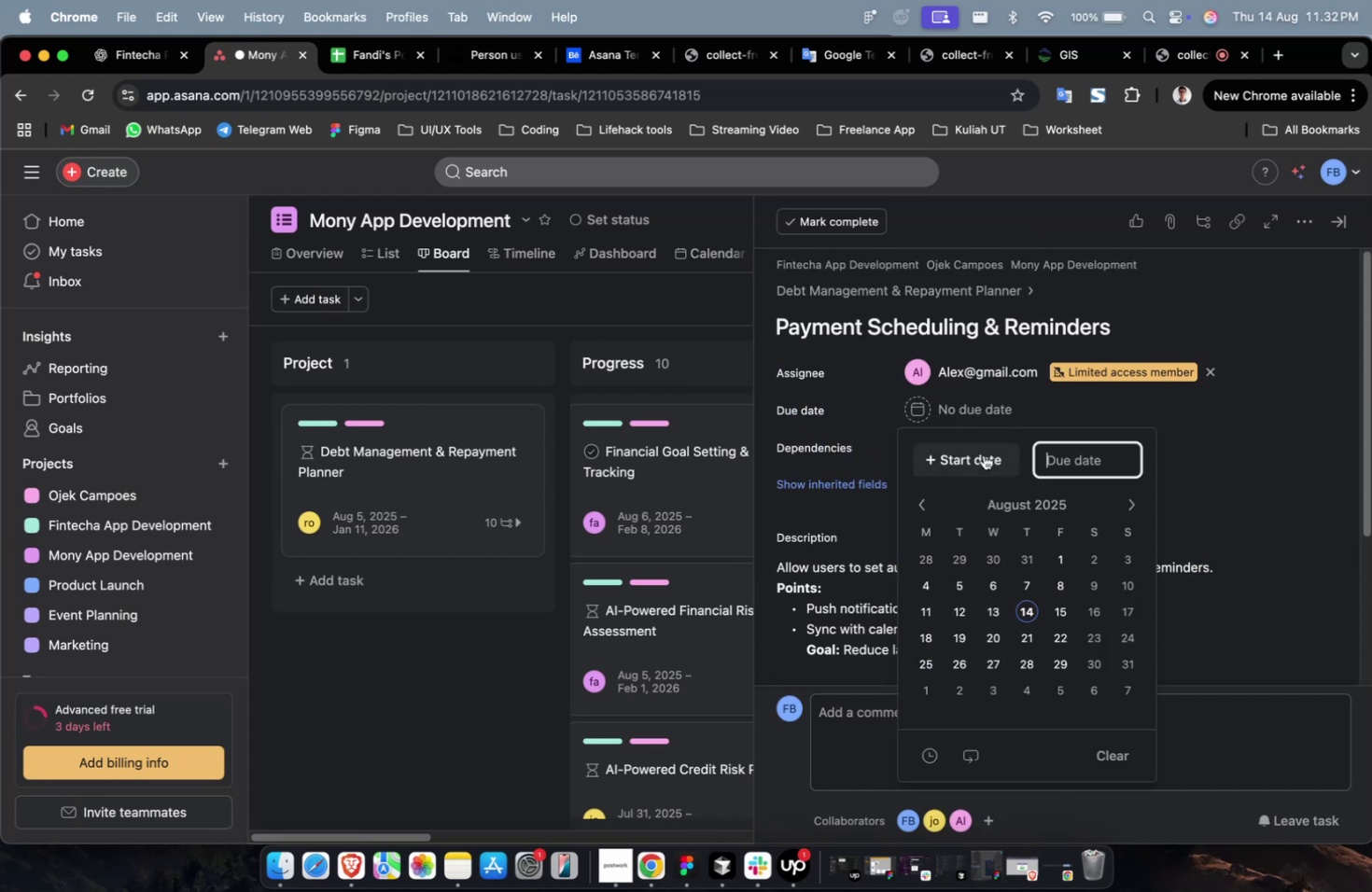 
triple_click([982, 454])
 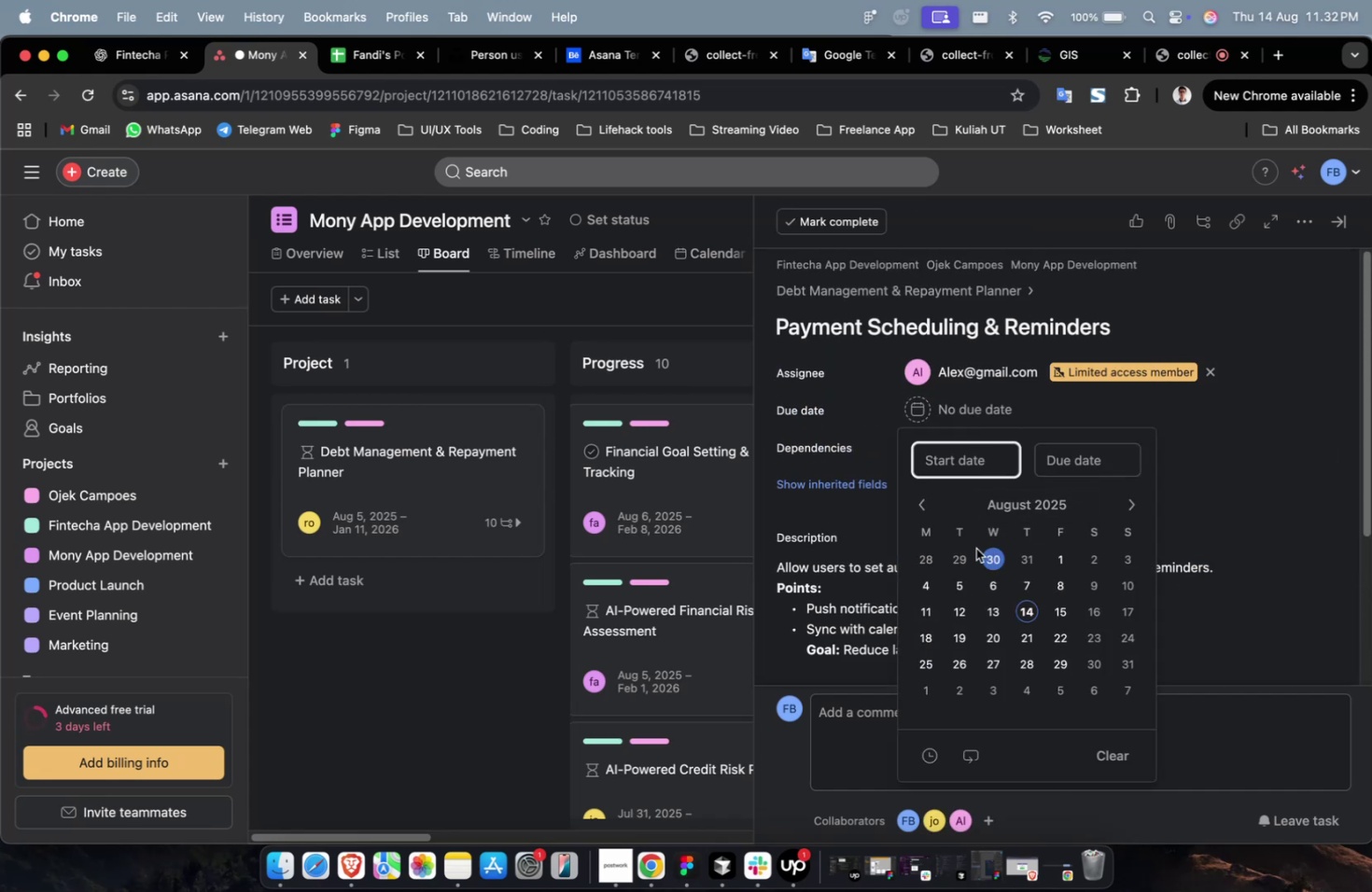 
left_click([965, 551])
 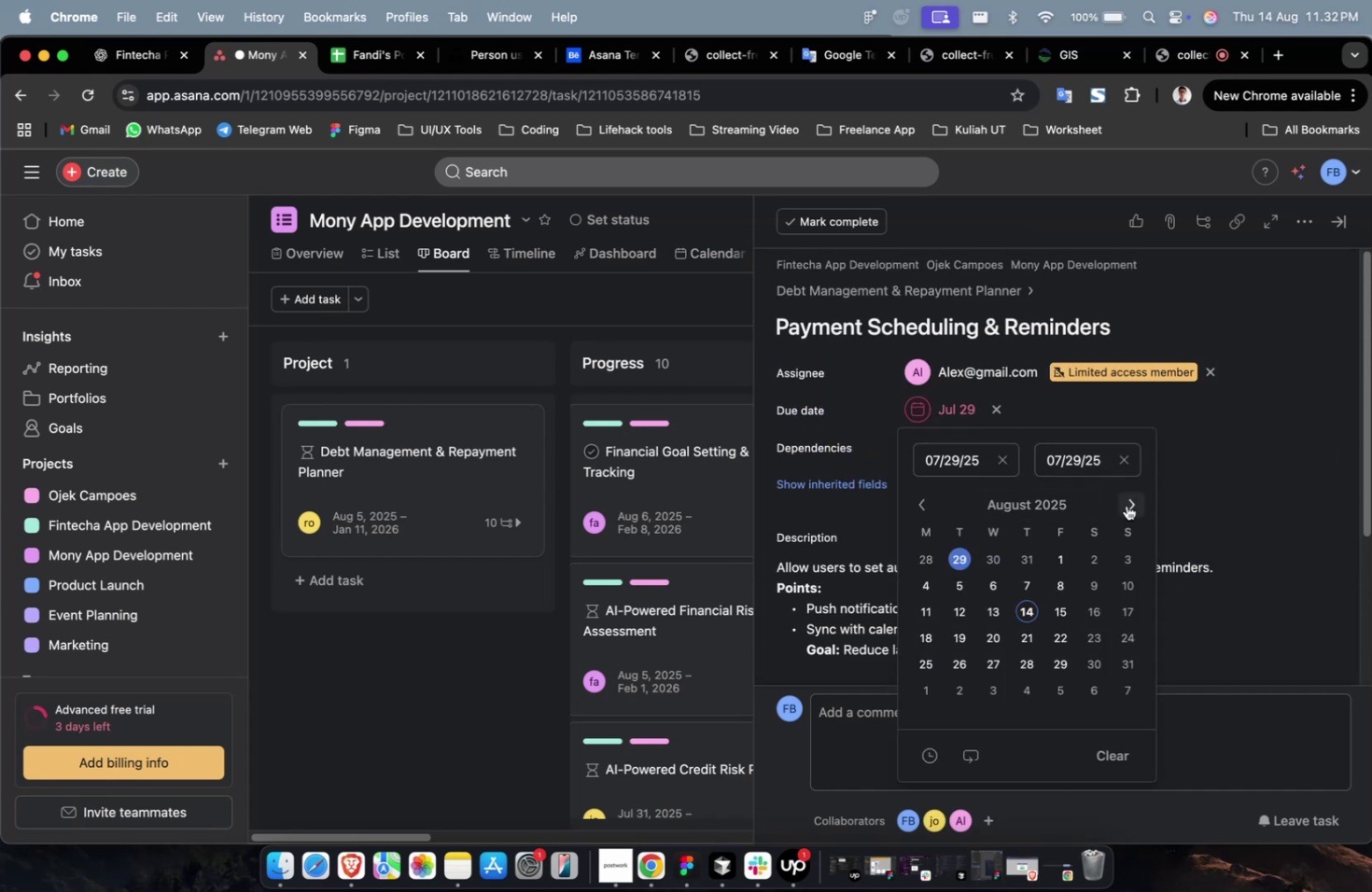 
double_click([1126, 505])
 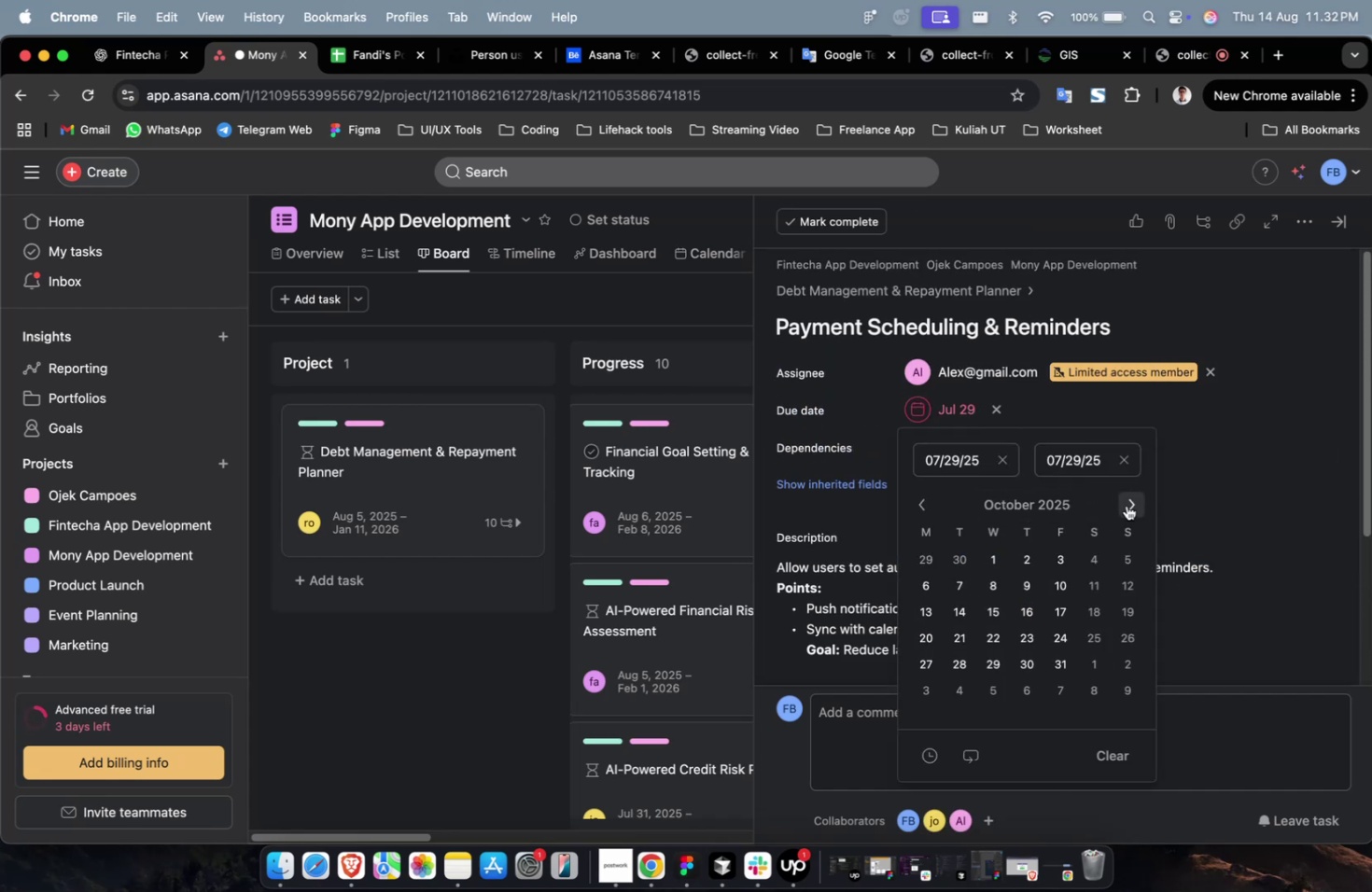 
triple_click([1126, 505])
 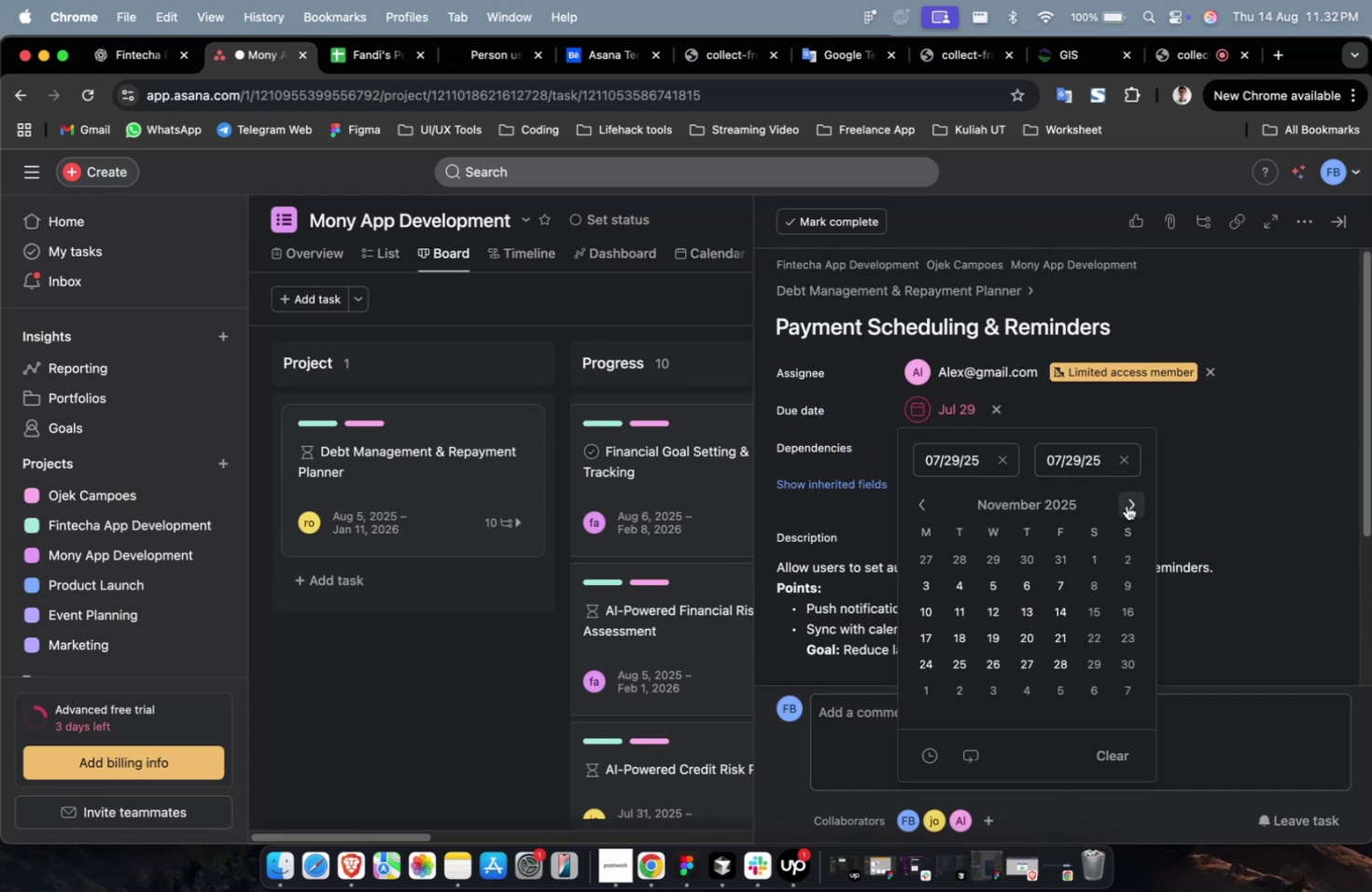 
triple_click([1126, 505])
 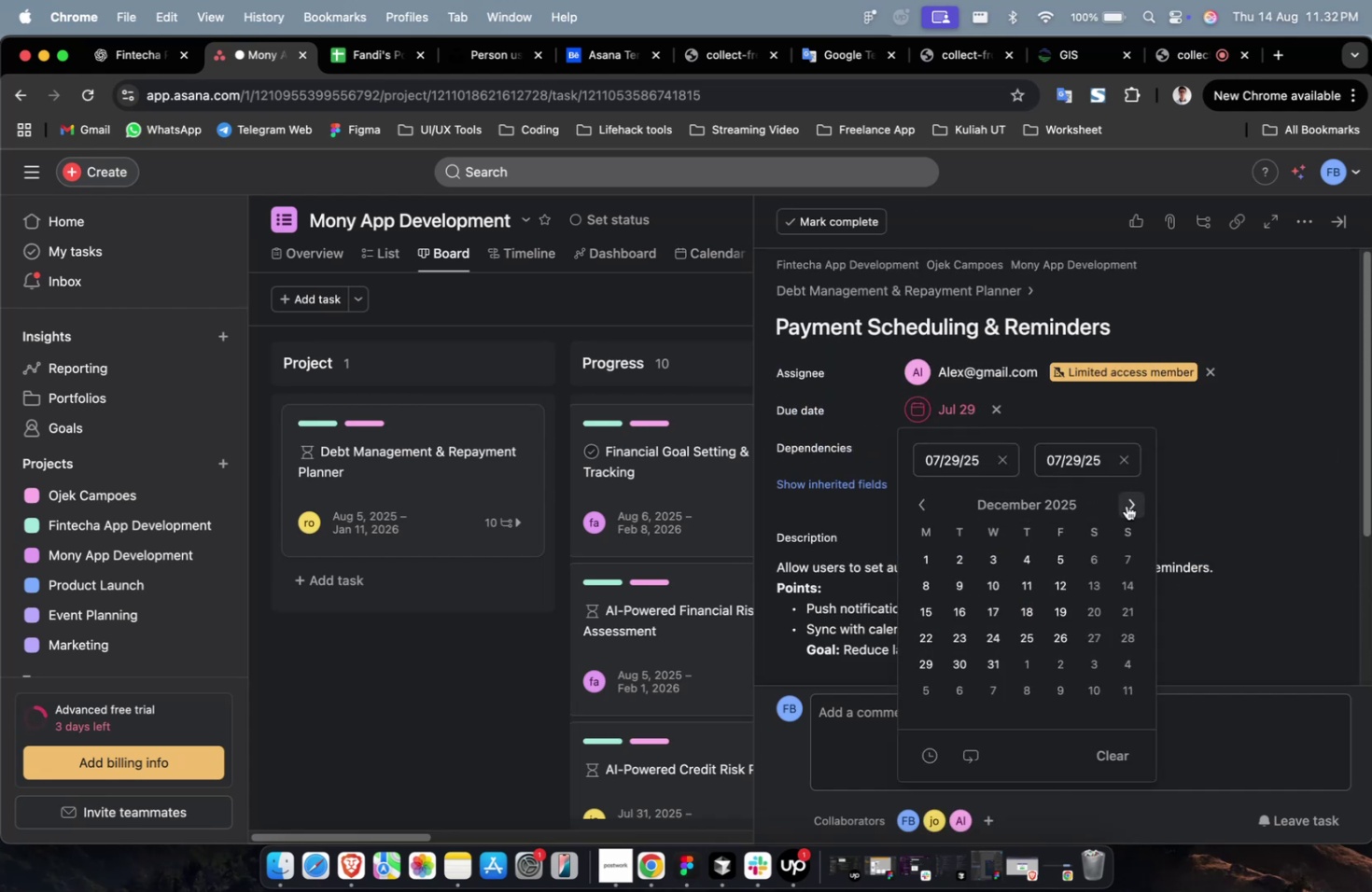 
triple_click([1126, 505])
 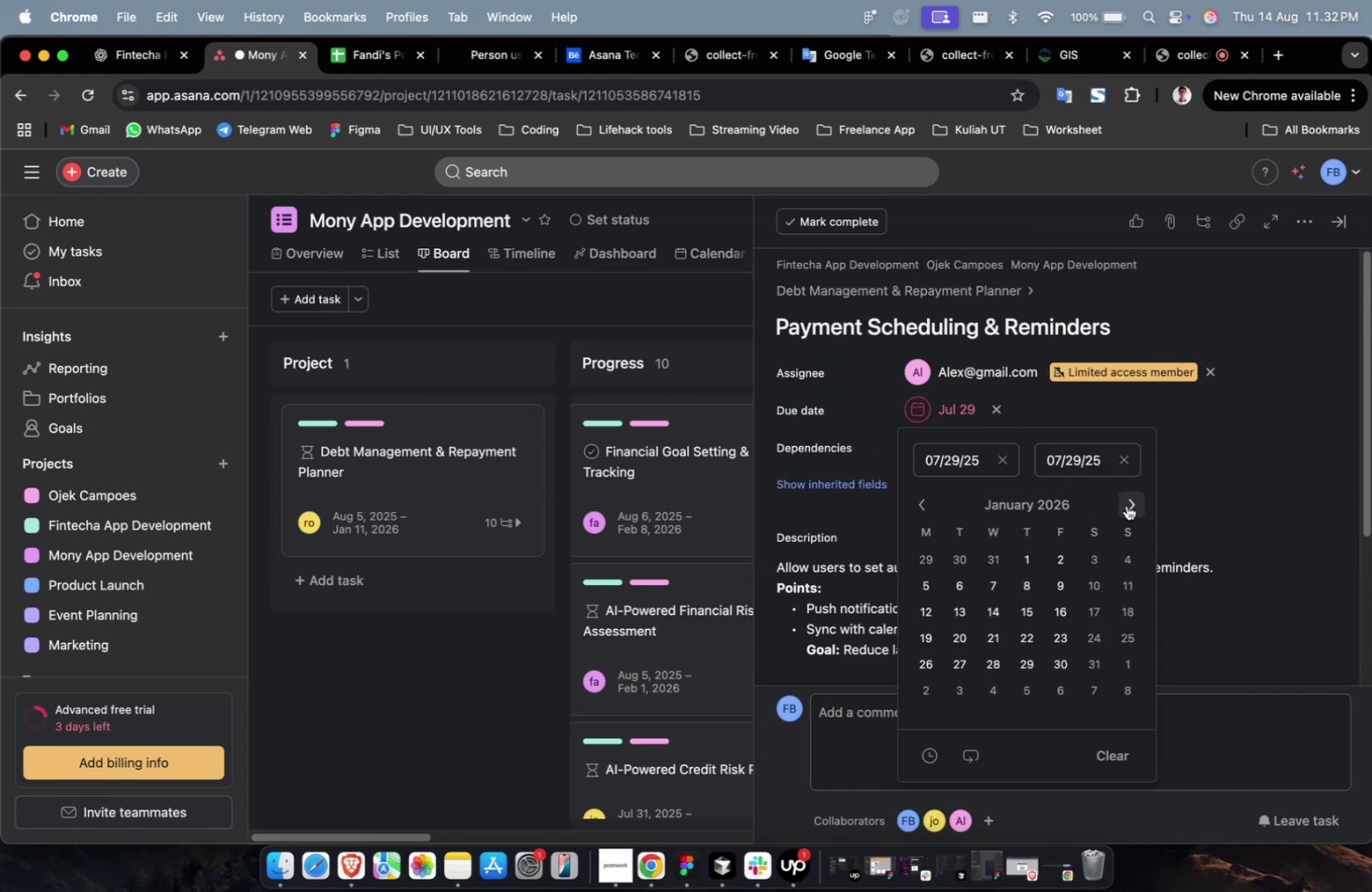 
triple_click([1126, 505])
 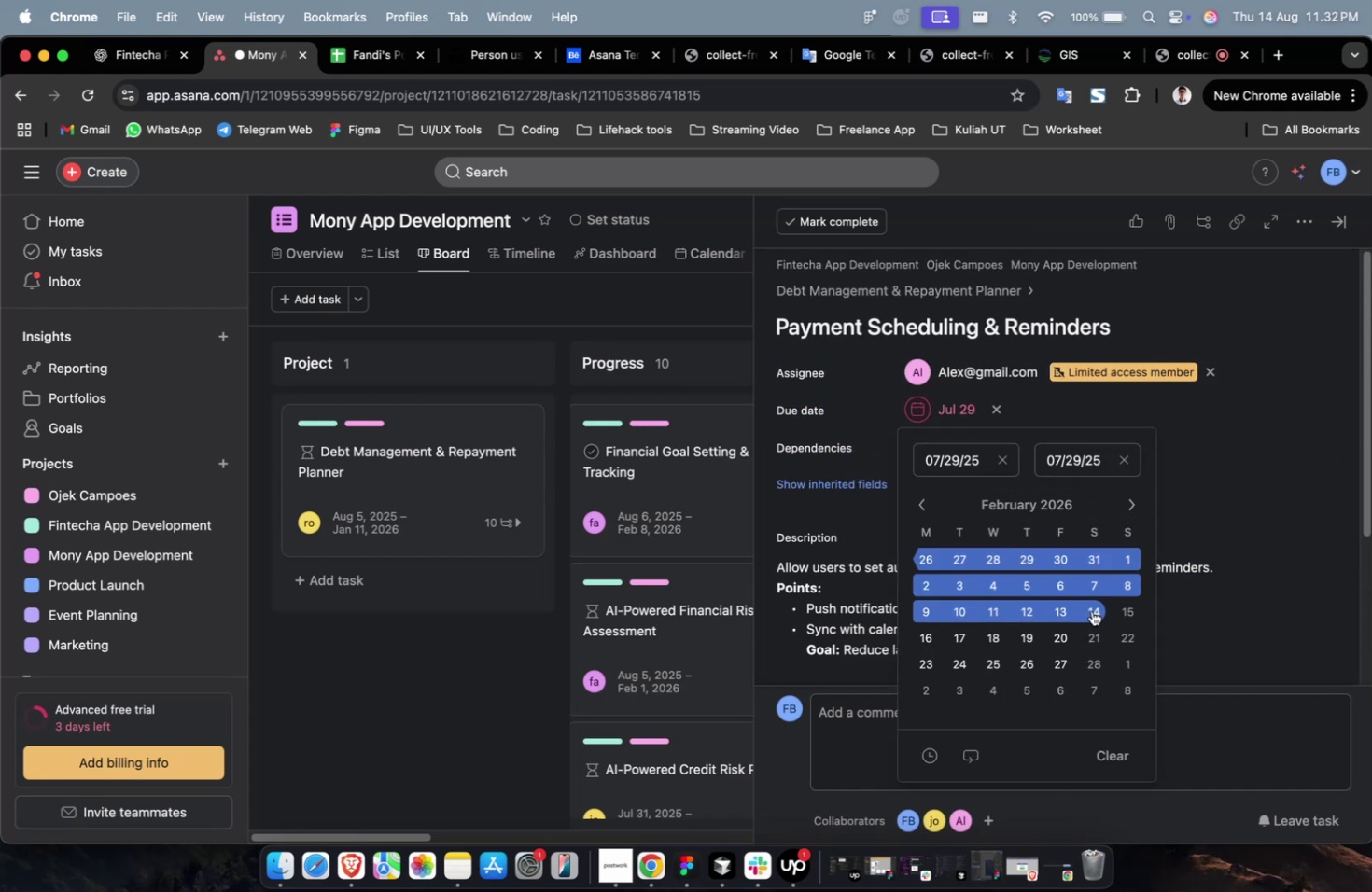 
triple_click([1091, 610])
 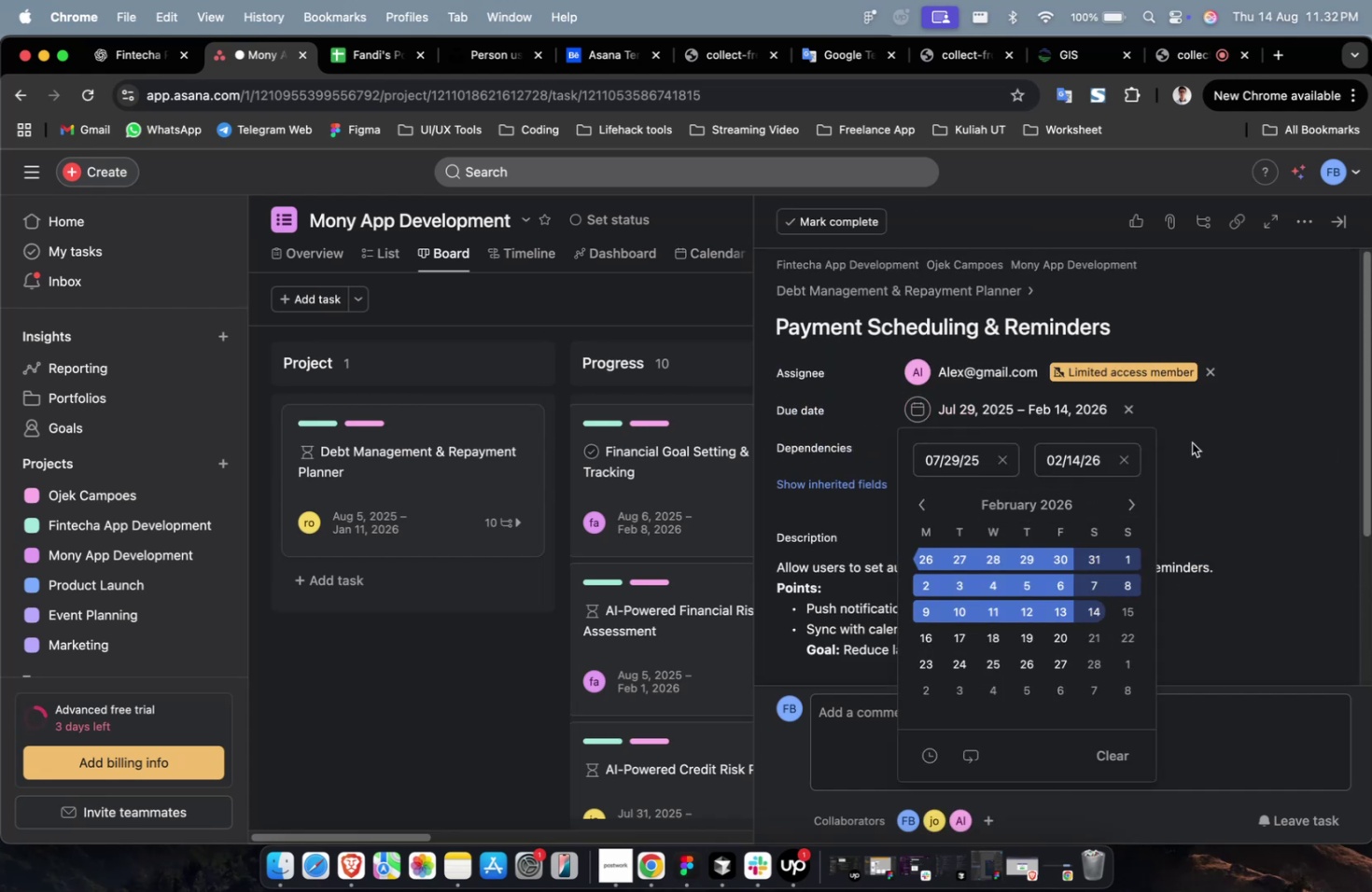 
triple_click([1192, 439])
 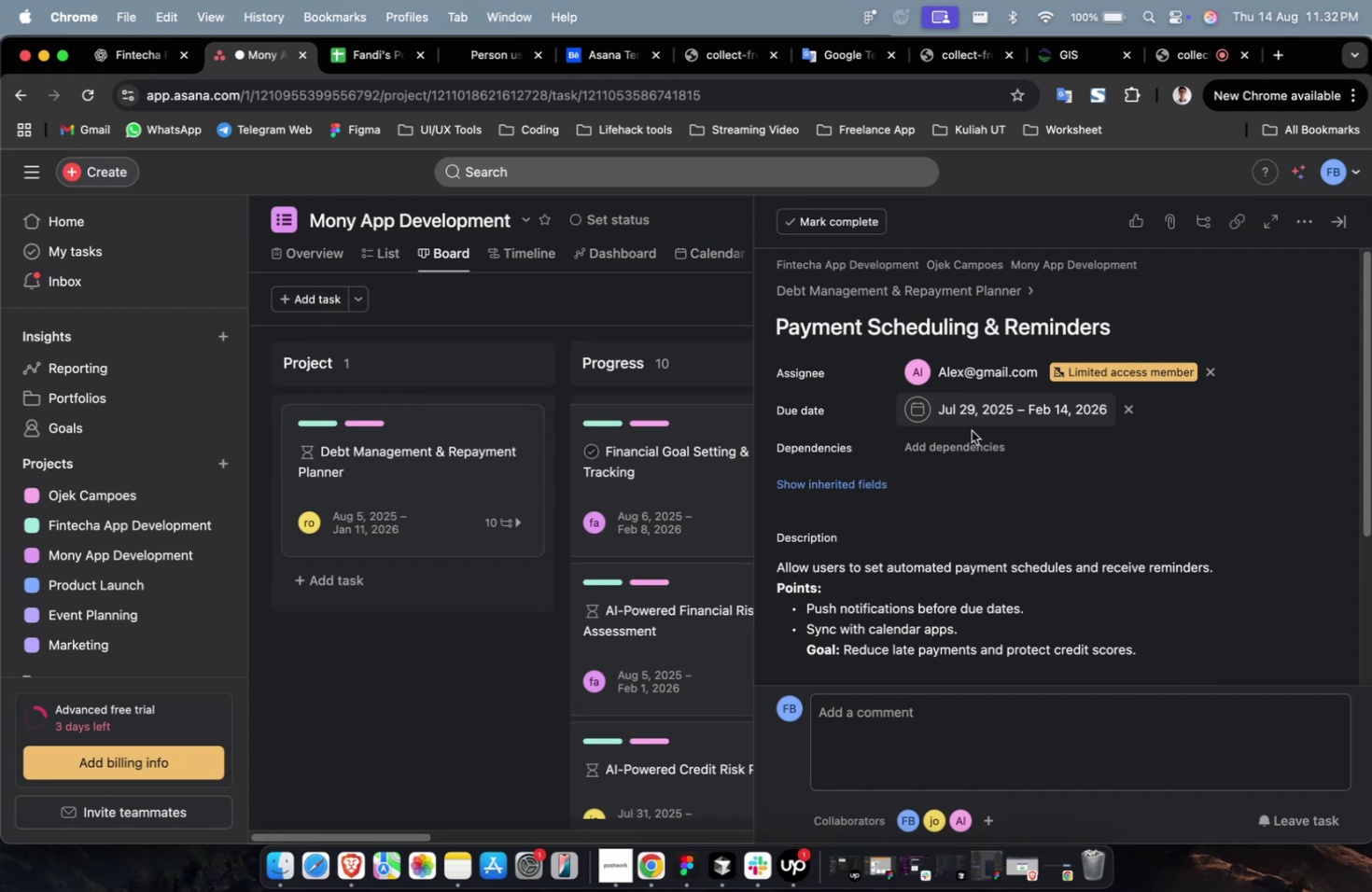 
triple_click([966, 437])
 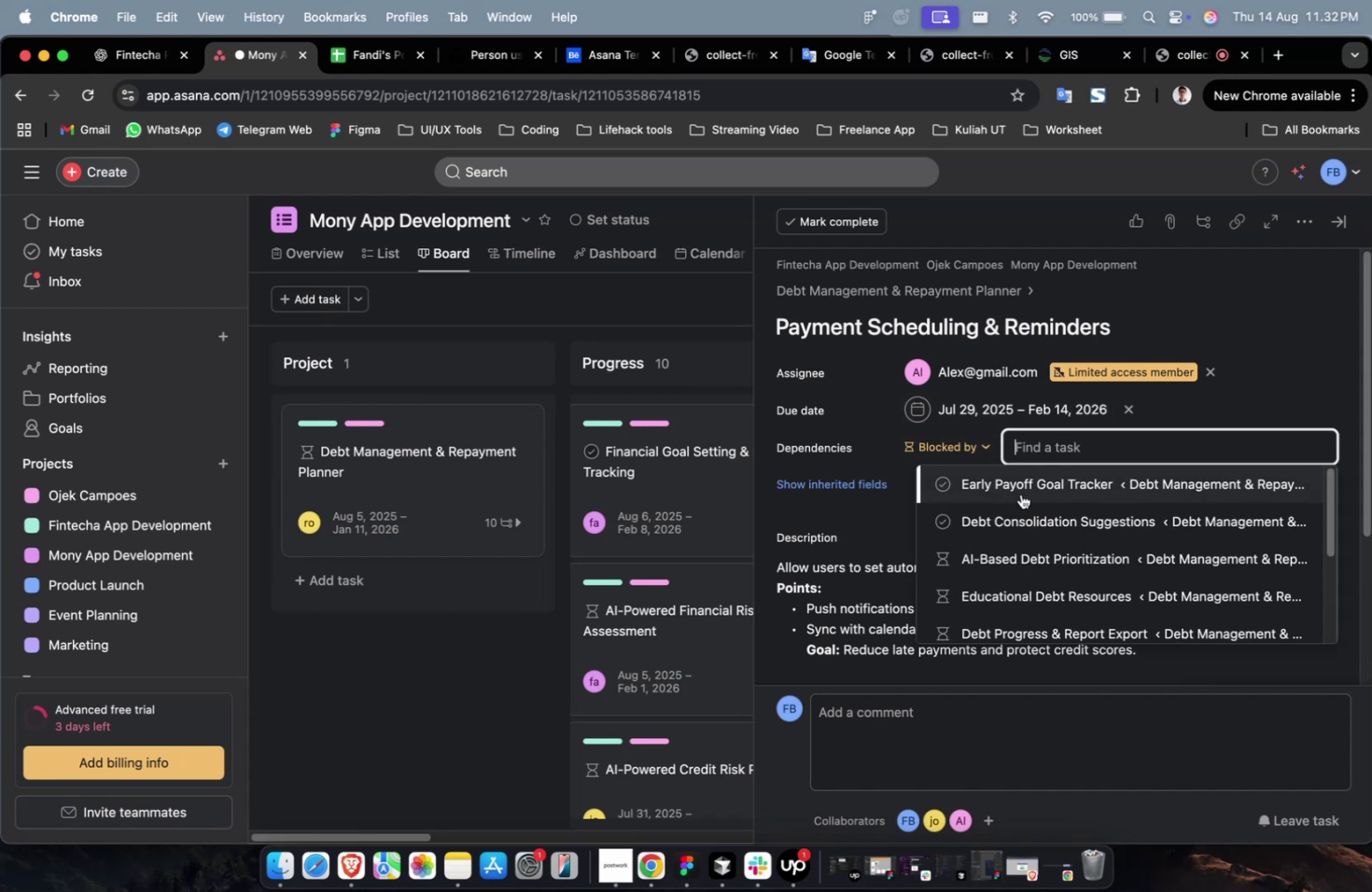 
triple_click([1020, 494])
 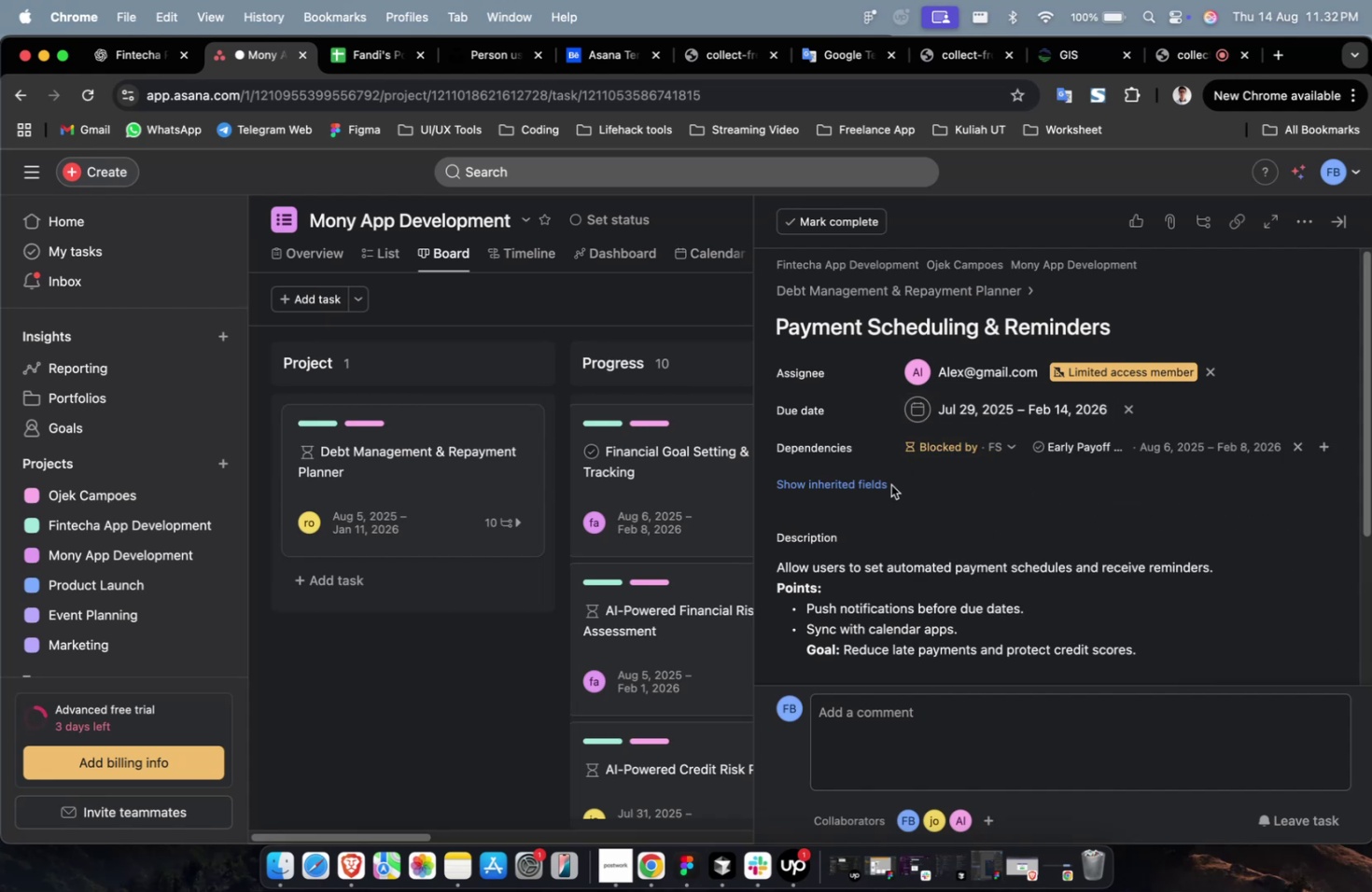 
left_click([872, 486])
 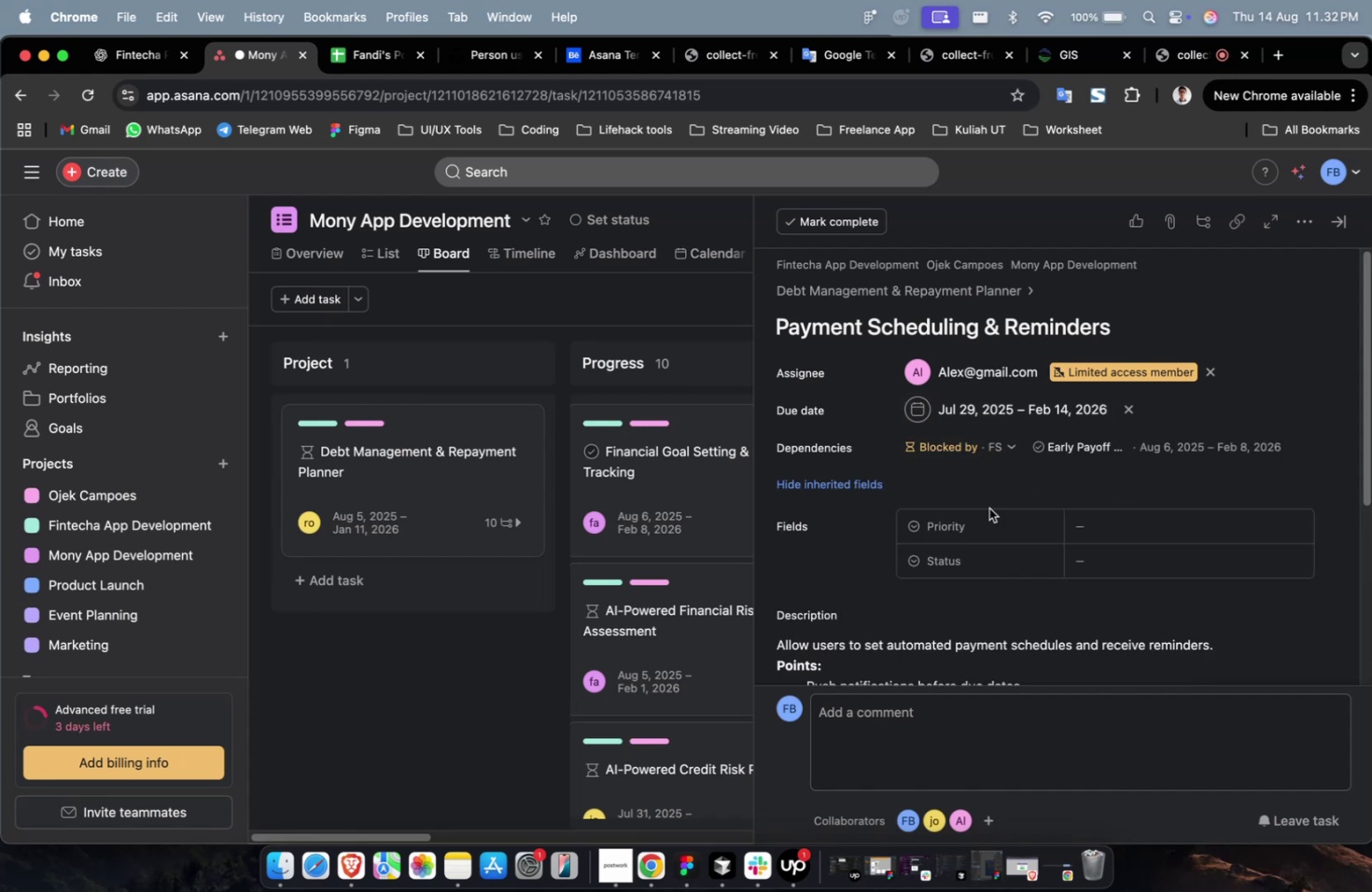 
scroll: coordinate [1017, 507], scroll_direction: down, amount: 2.0
 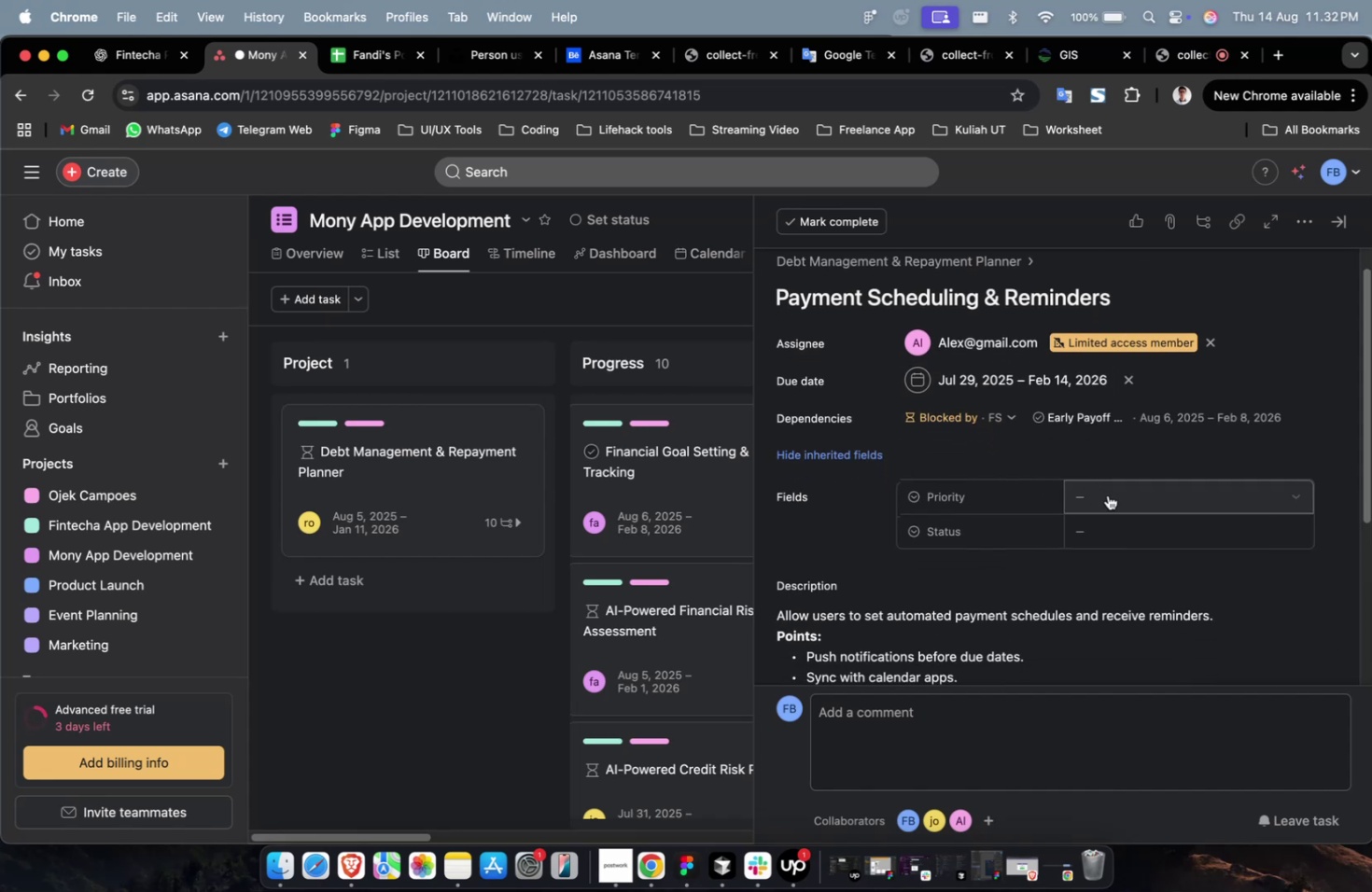 
left_click([1109, 497])
 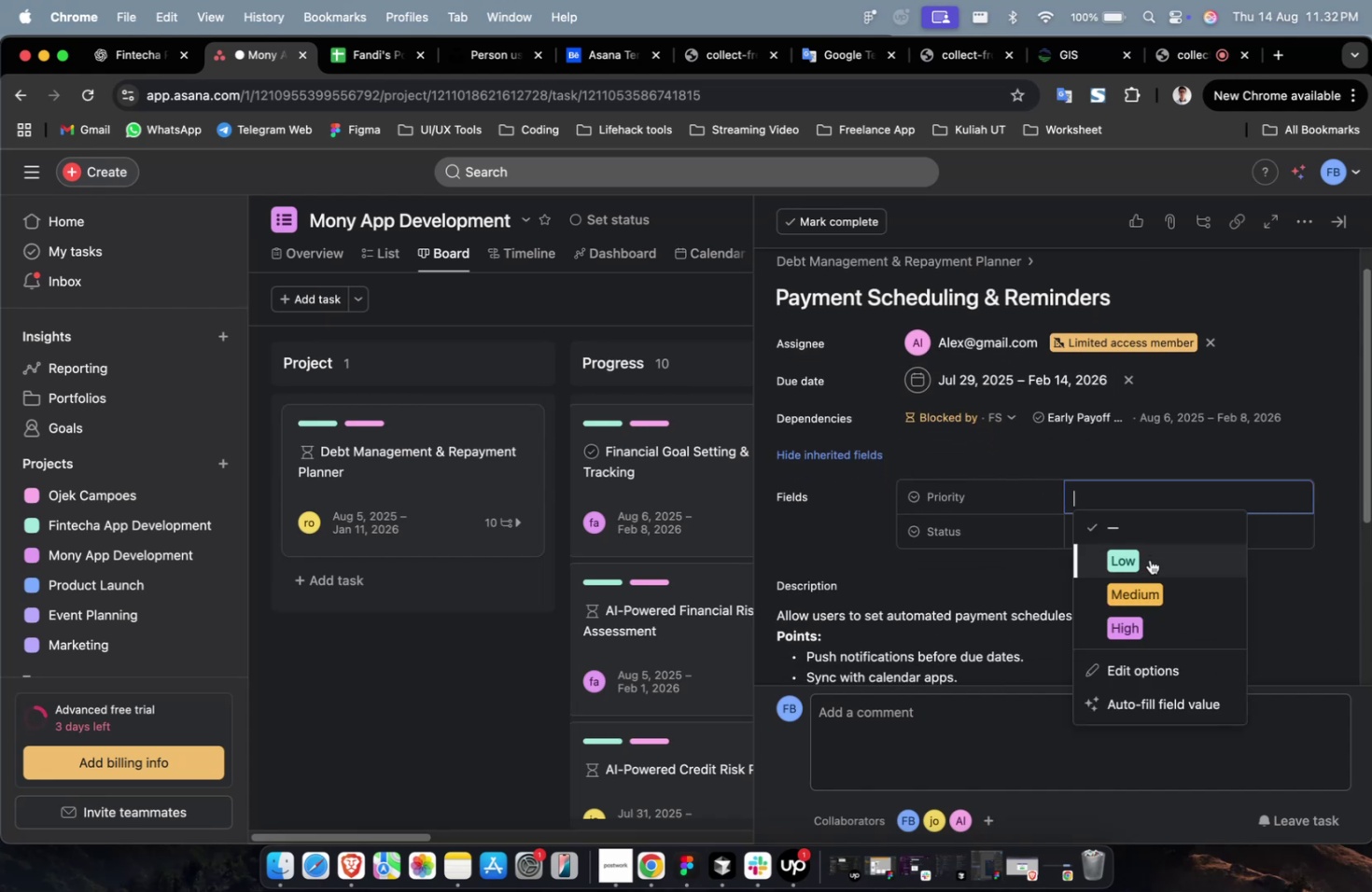 
double_click([1149, 561])
 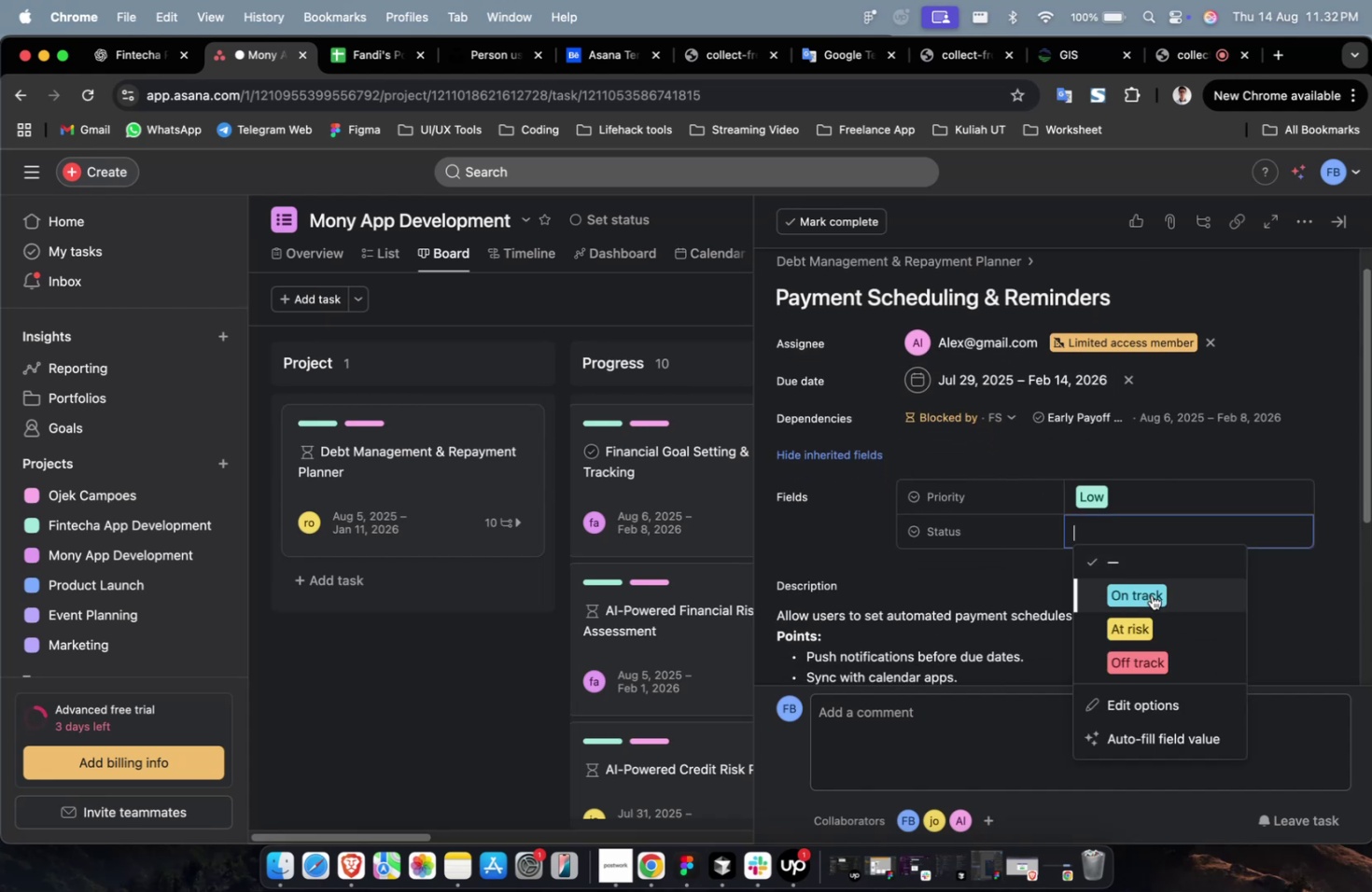 
triple_click([1158, 600])
 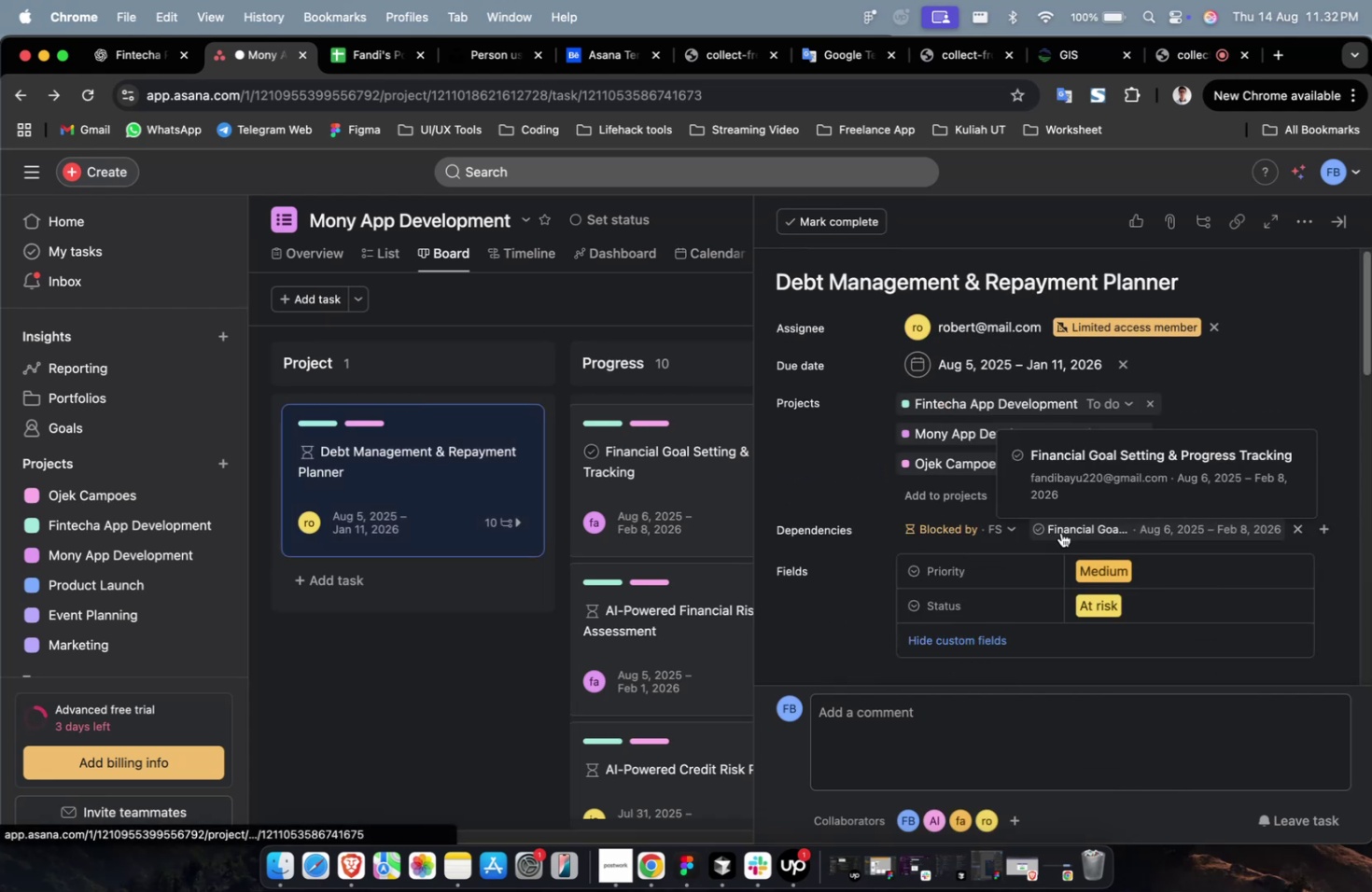 
scroll: coordinate [1060, 532], scroll_direction: down, amount: 22.0
 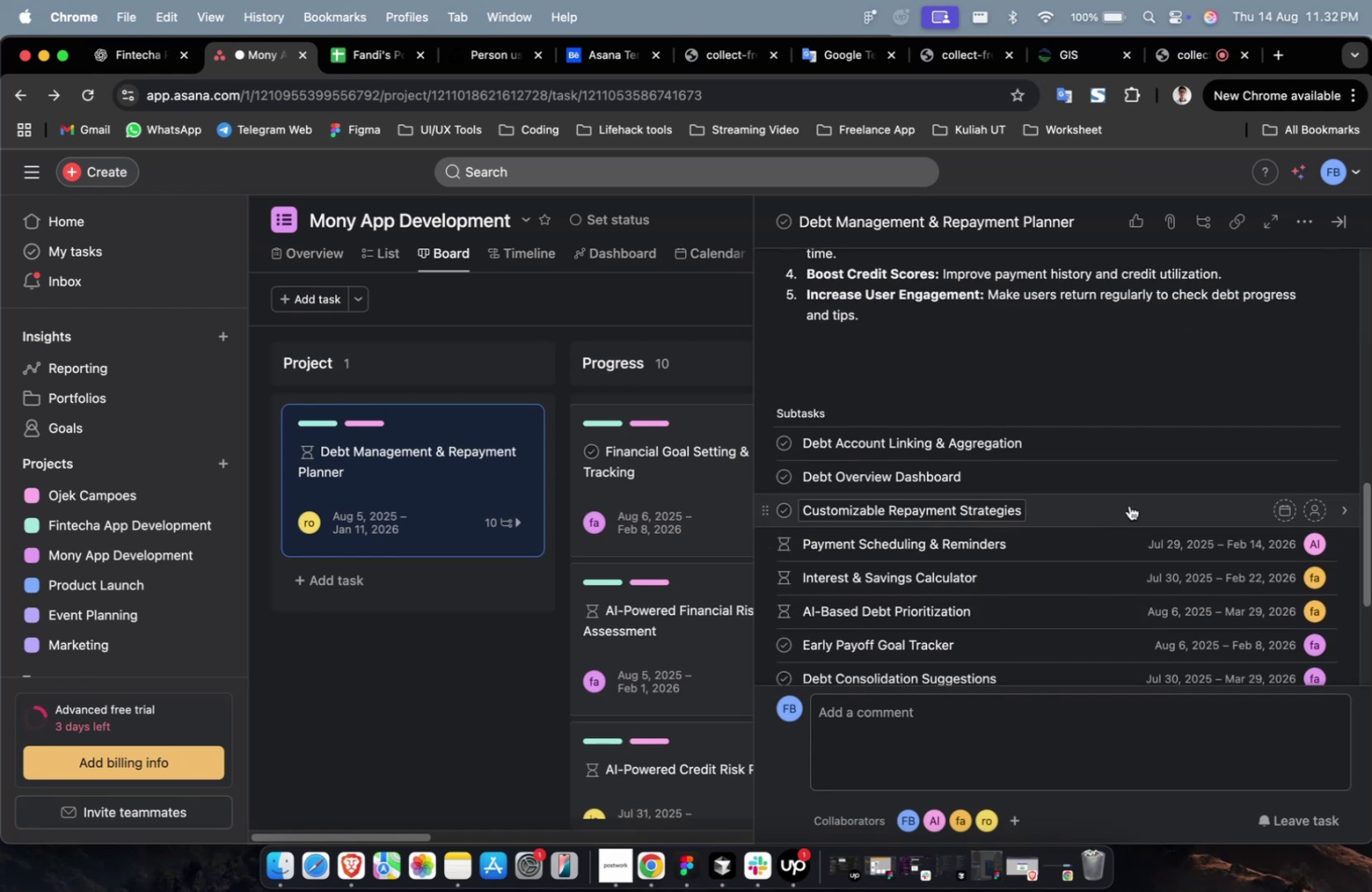 
left_click([1128, 505])
 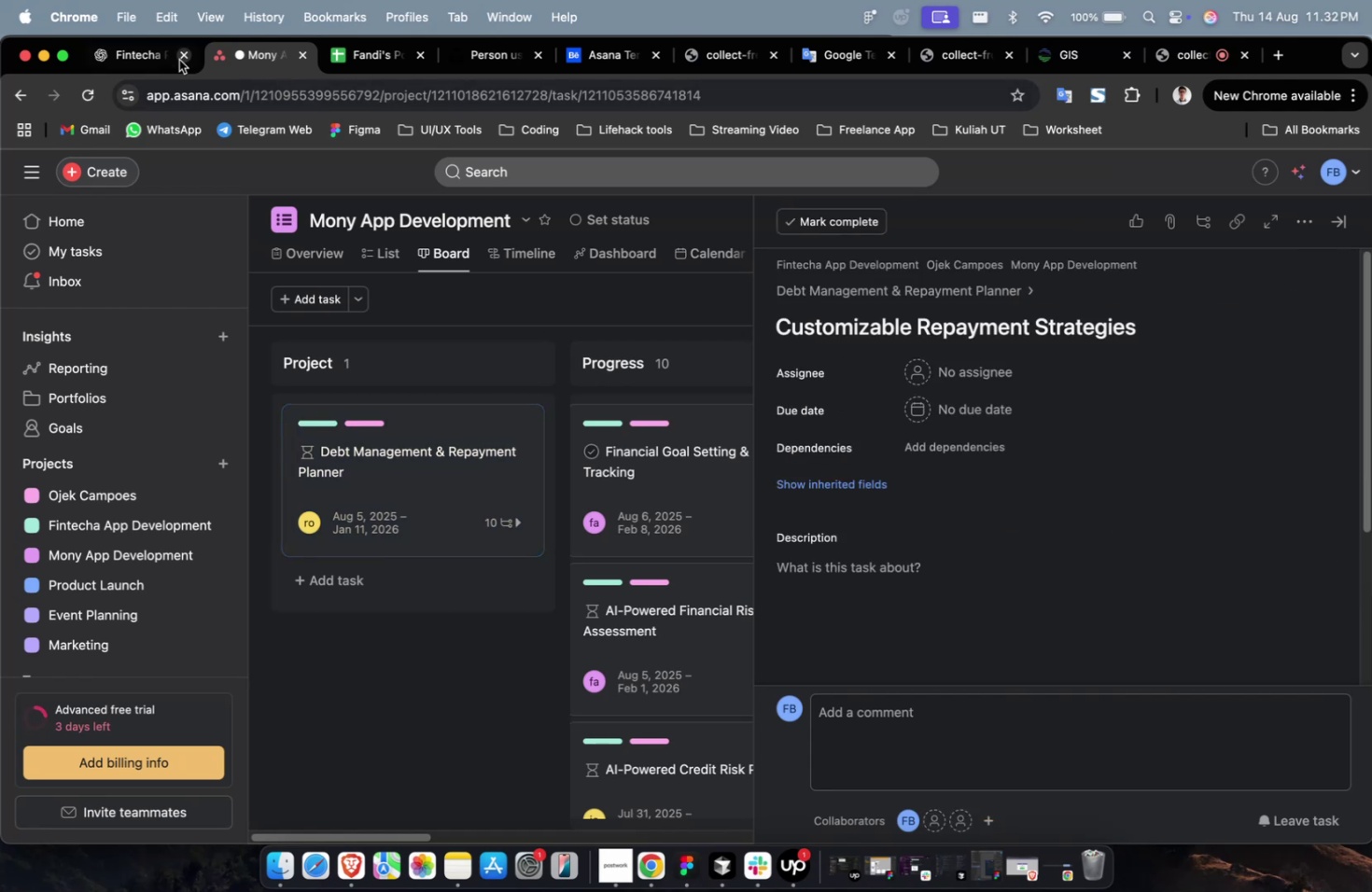 
left_click([139, 56])
 